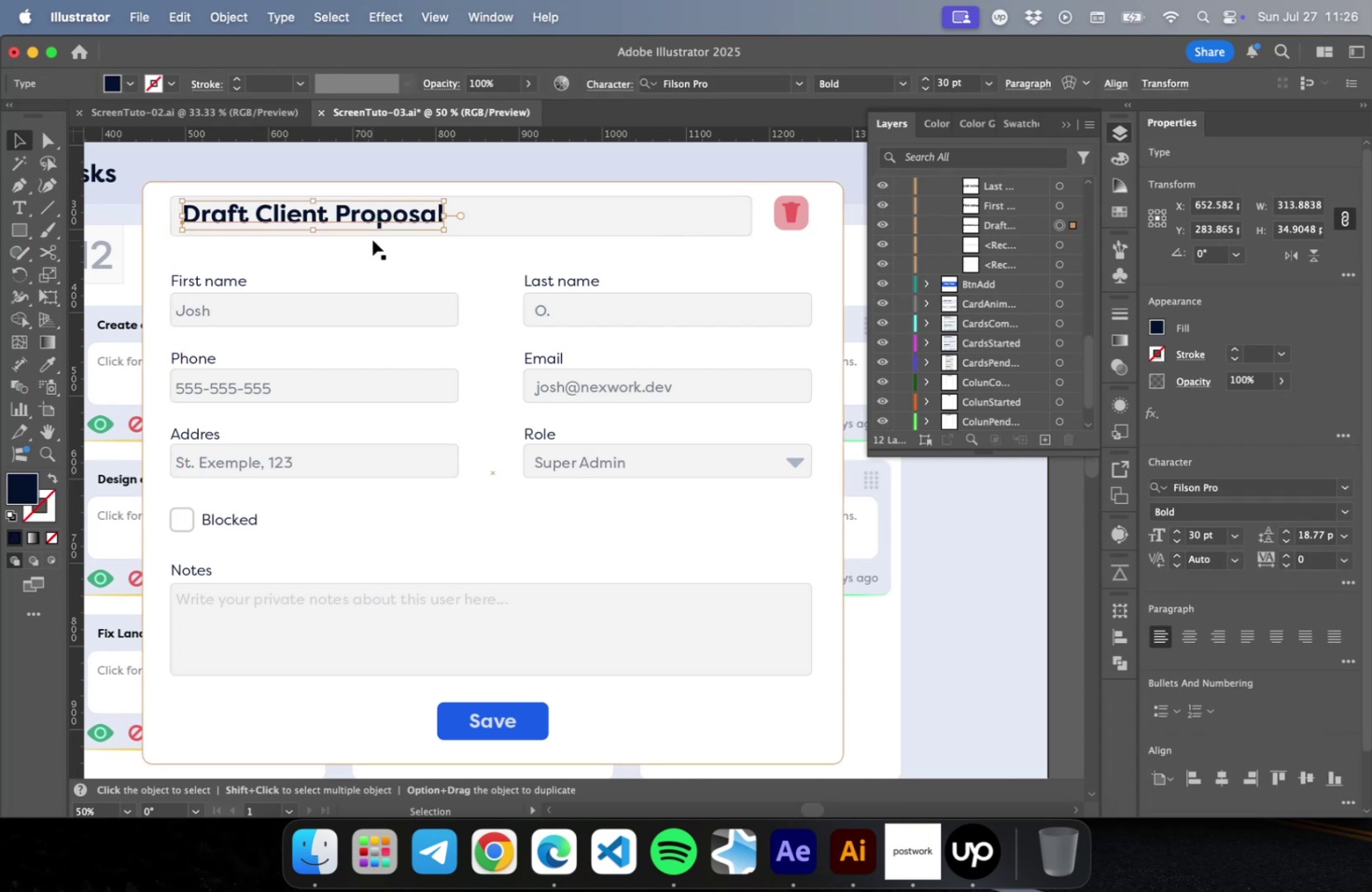 
key(ArrowDown)
 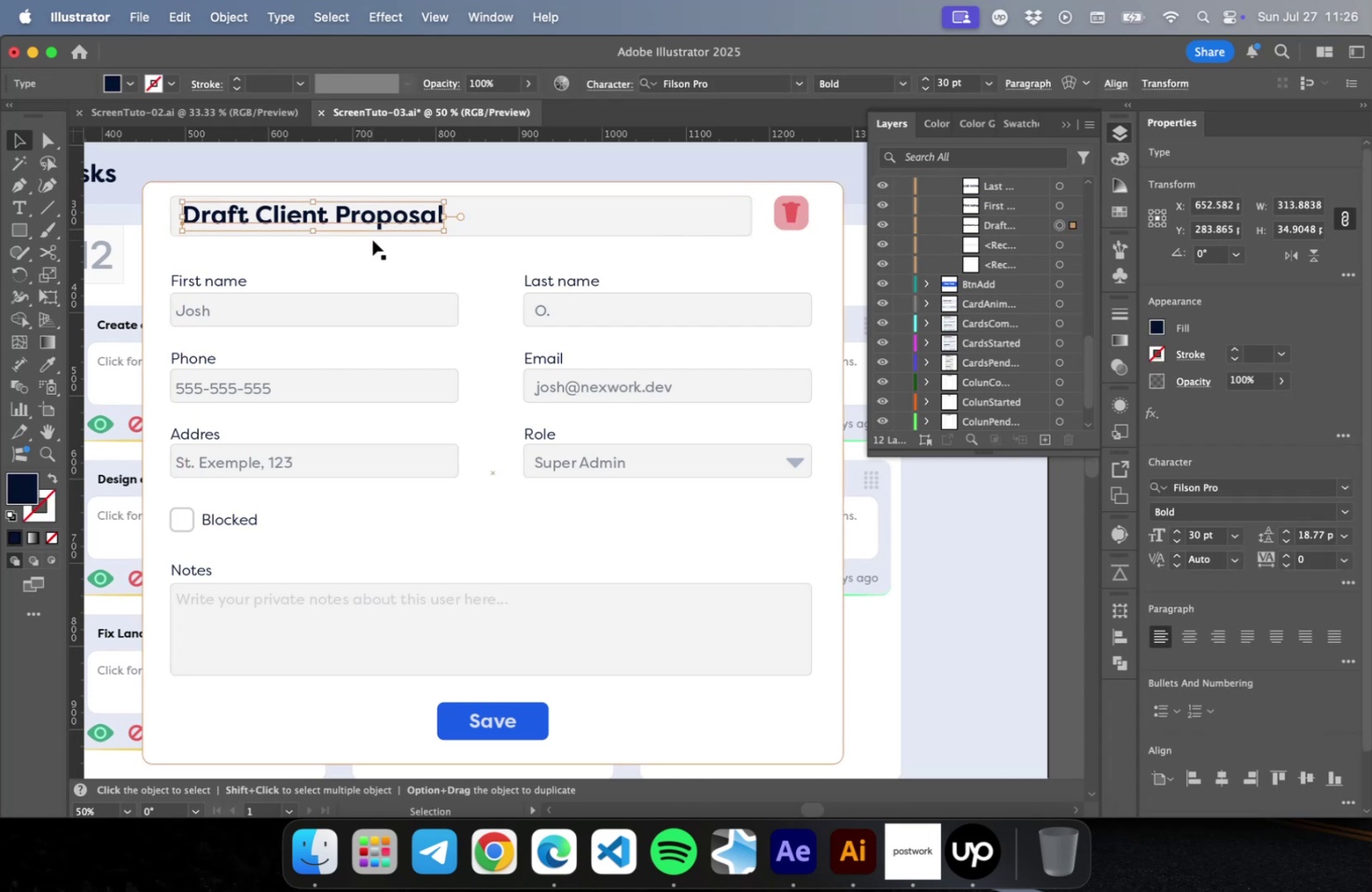 
key(ArrowDown)
 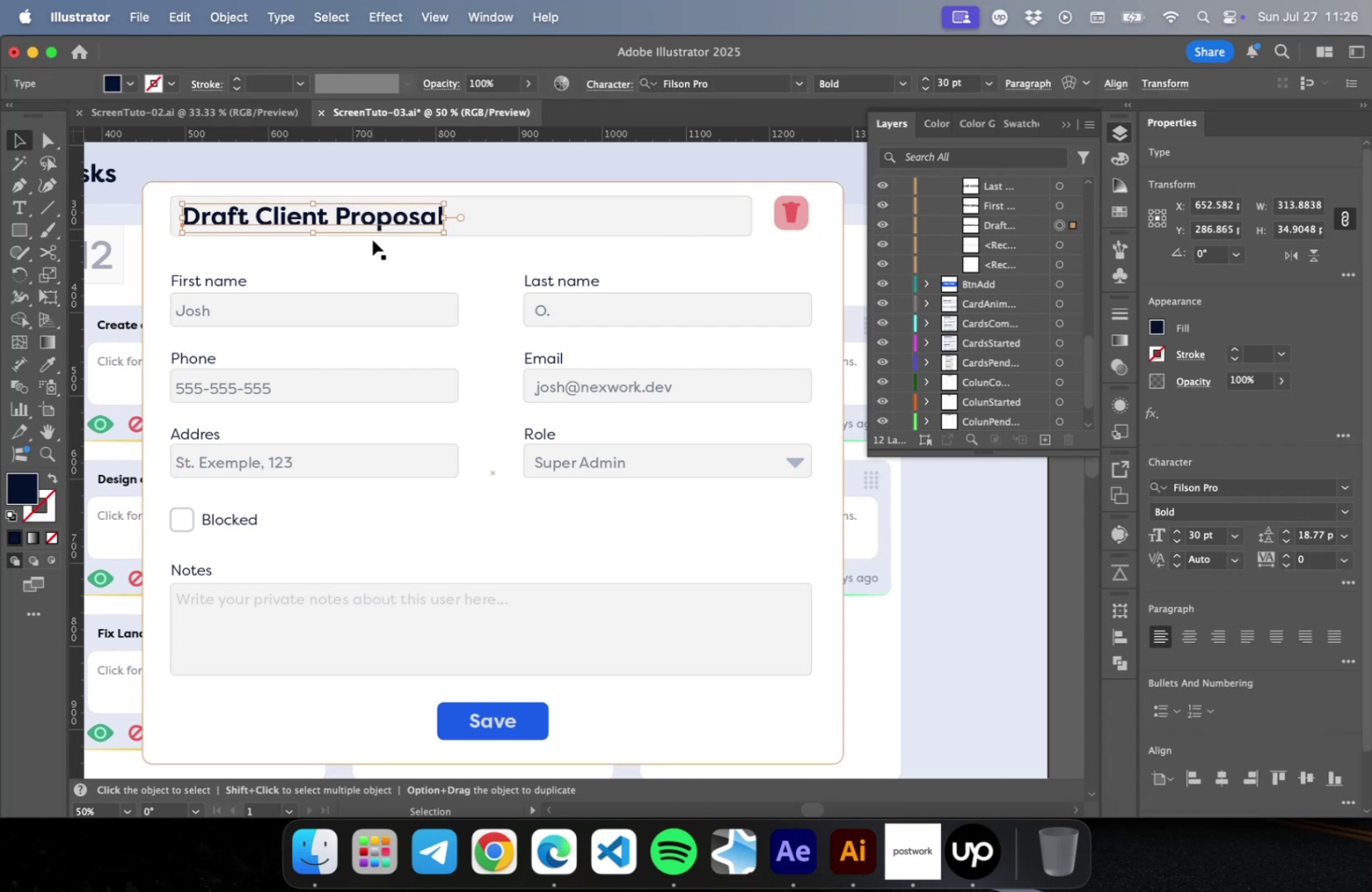 
key(ArrowLeft)
 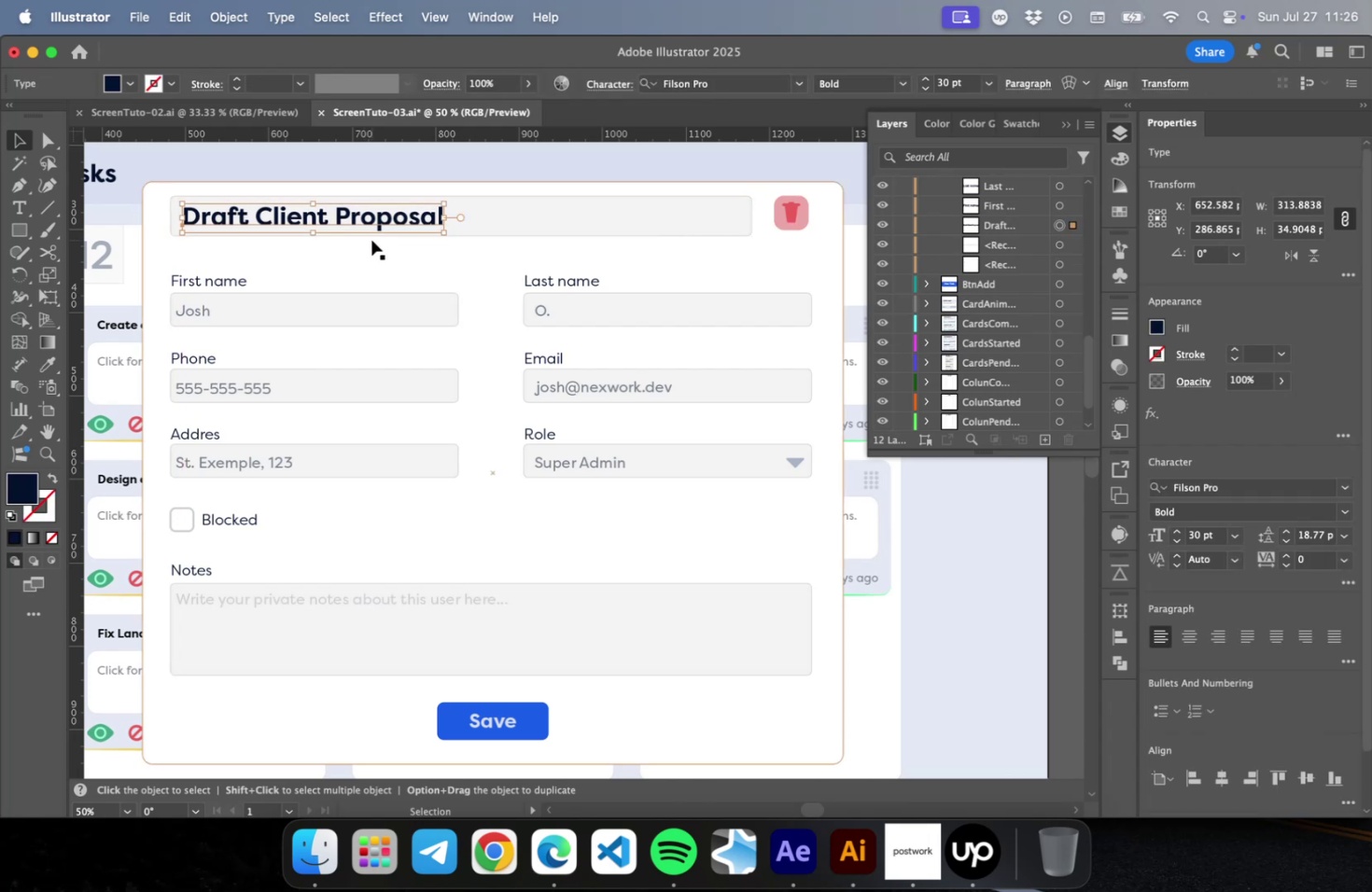 
key(ArrowLeft)
 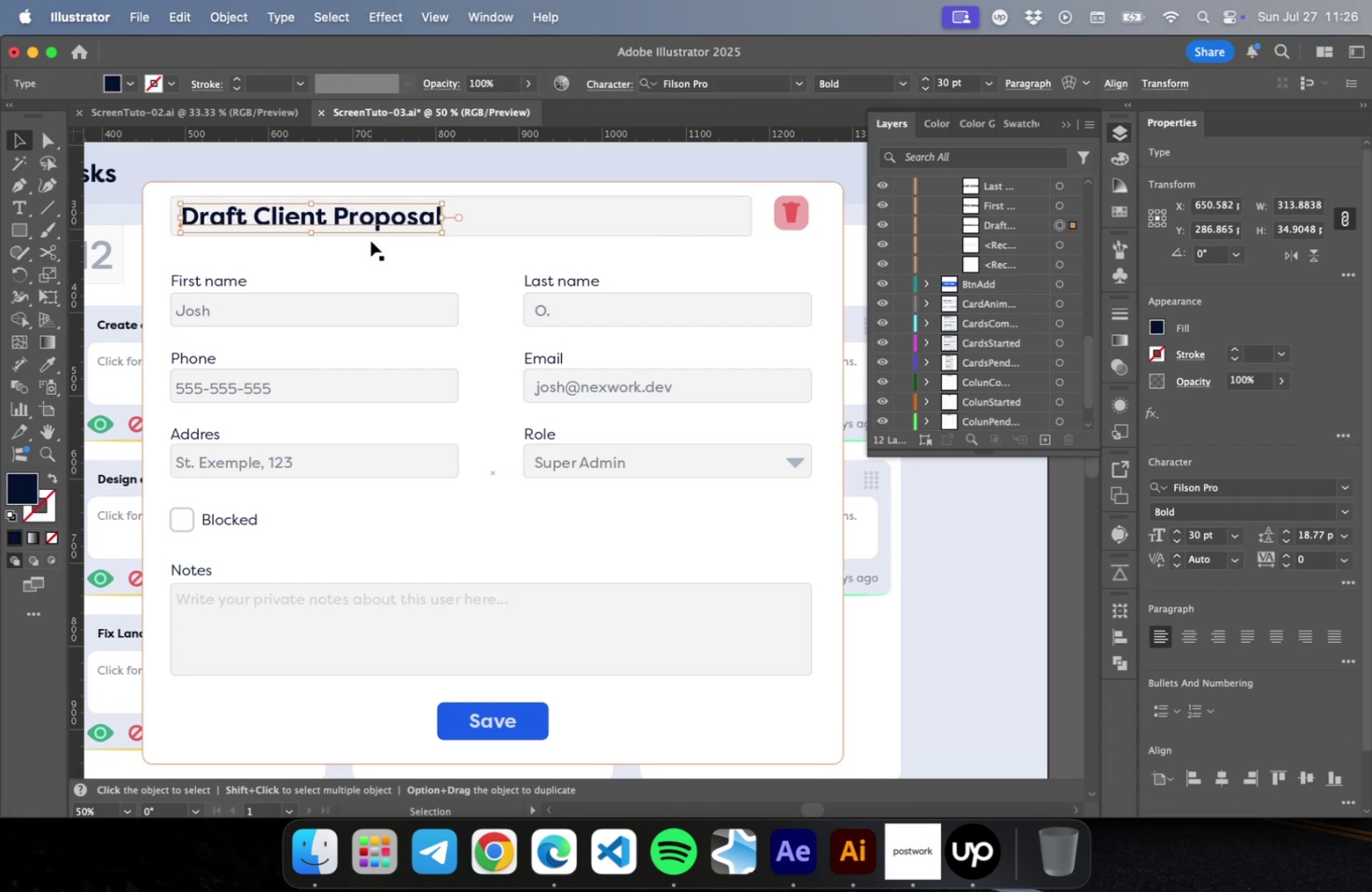 
key(ArrowLeft)
 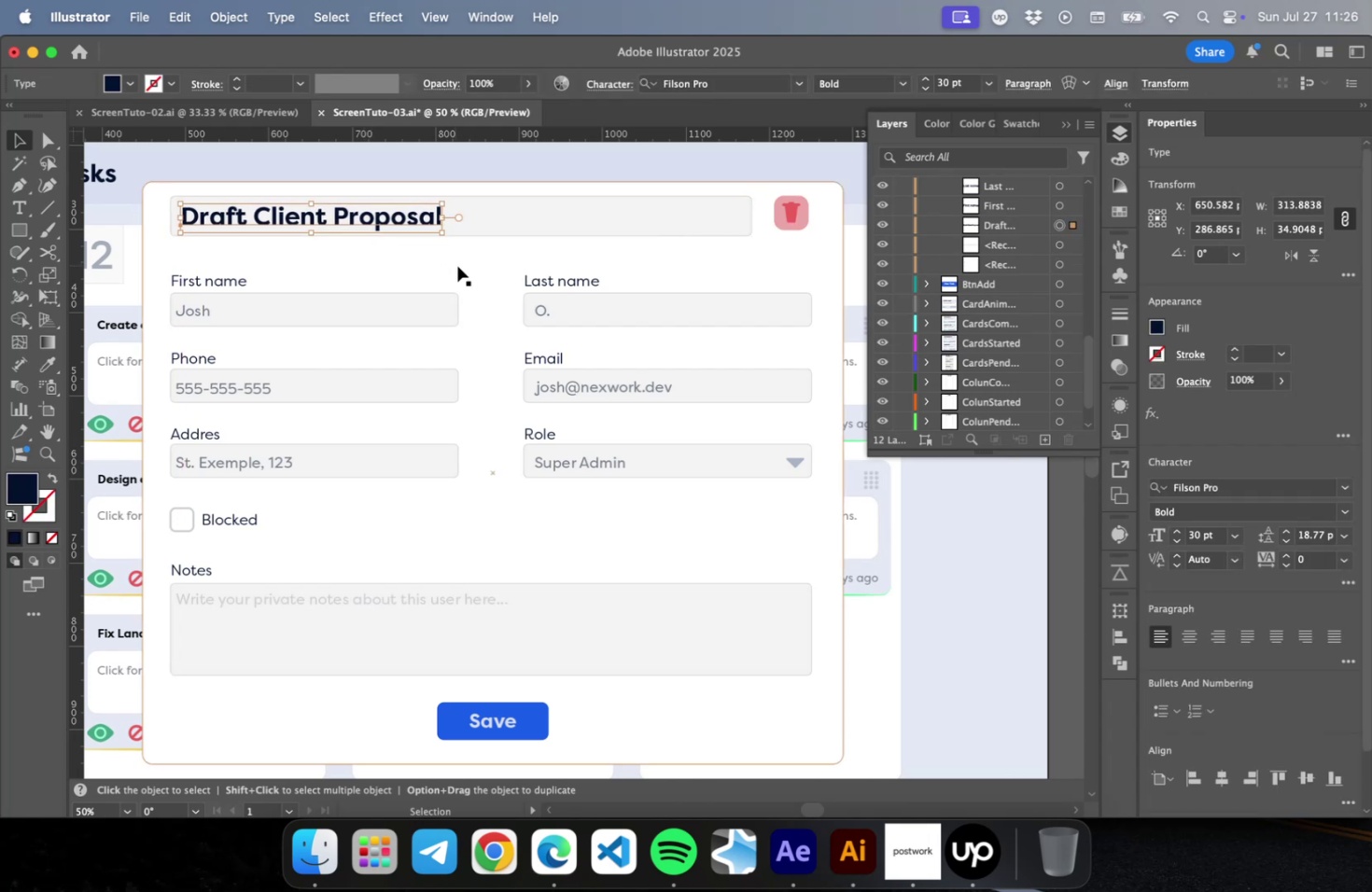 
key(ArrowLeft)
 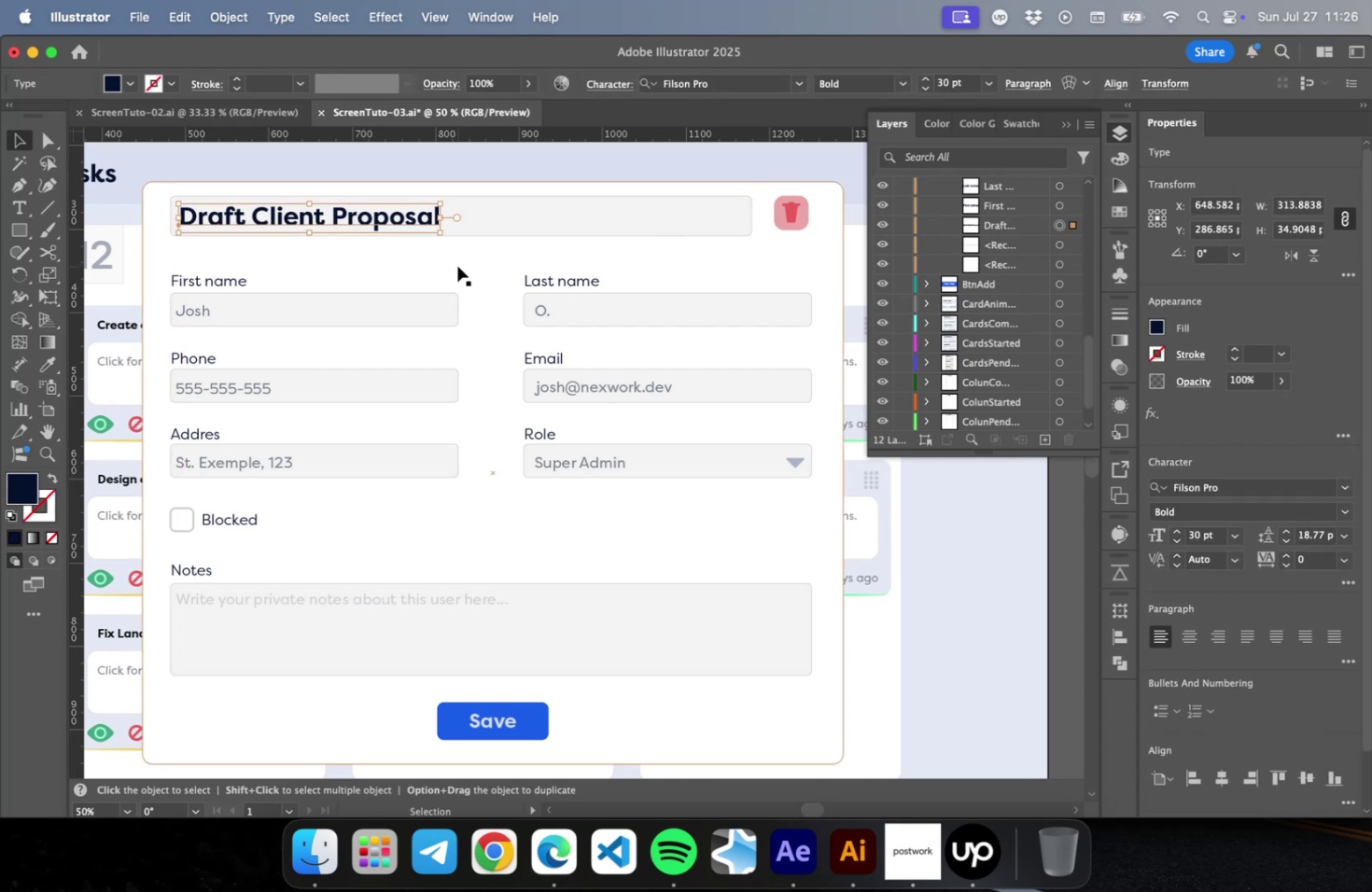 
left_click([457, 266])
 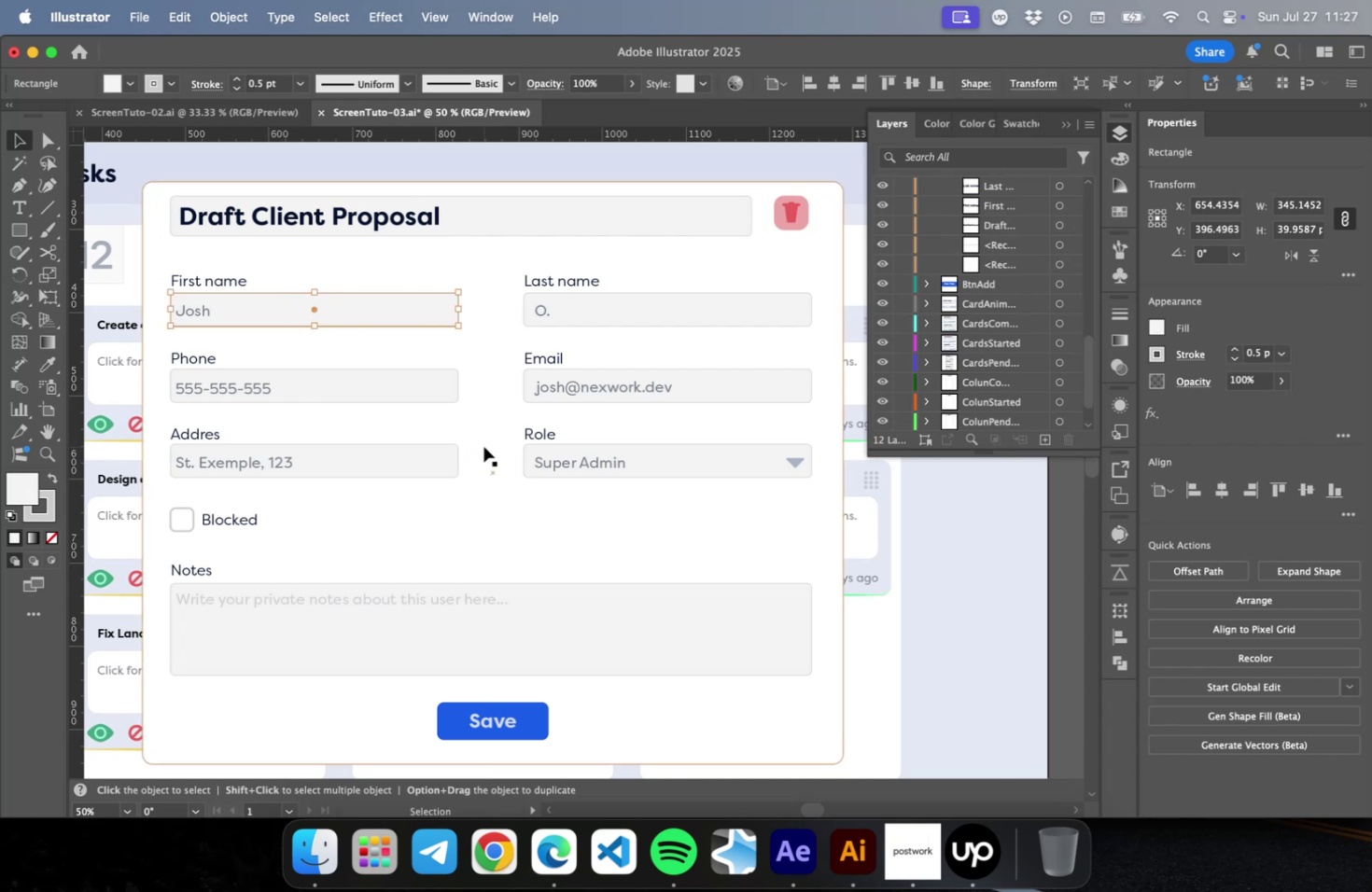 
wait(19.61)
 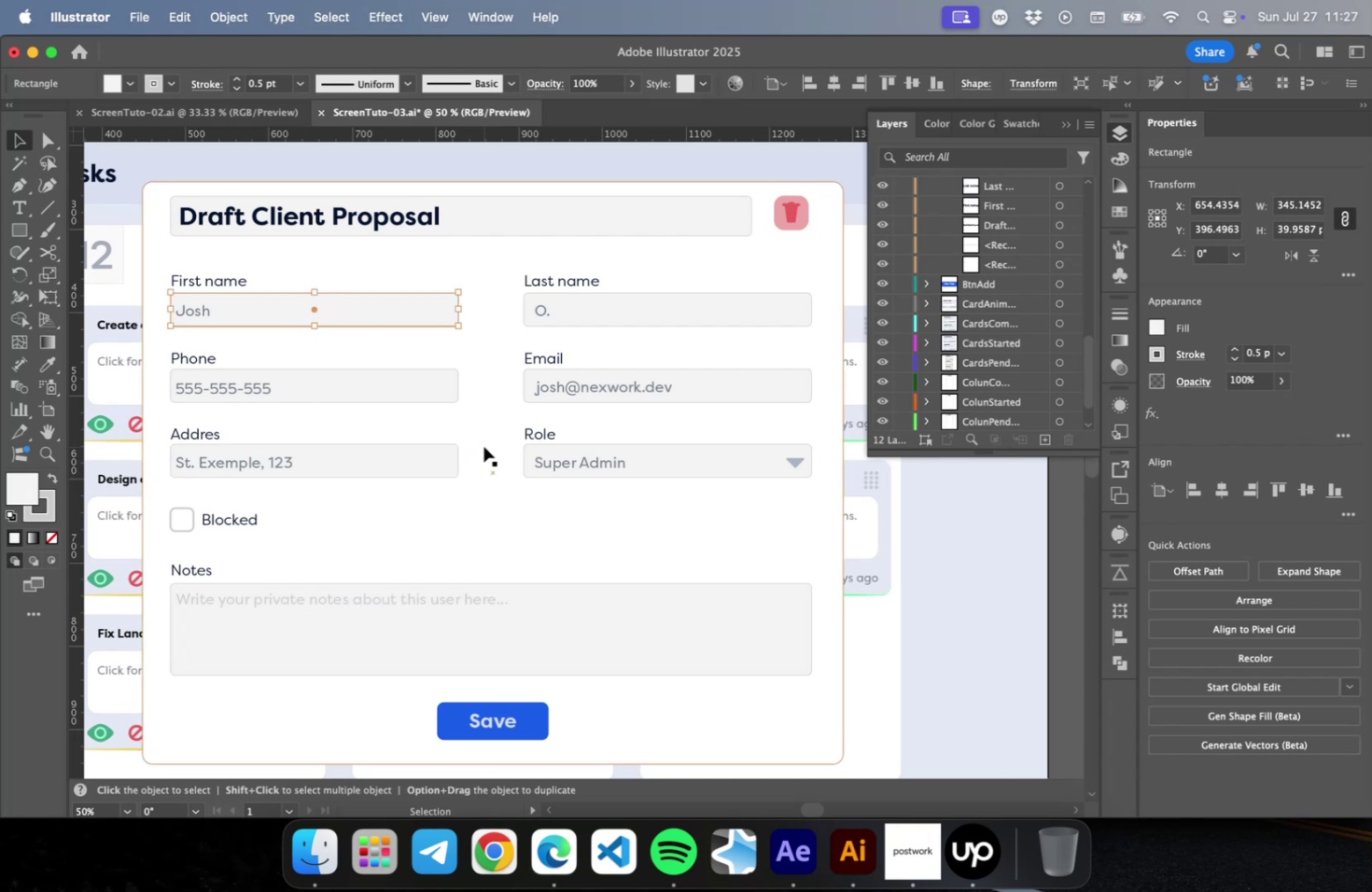 
double_click([233, 517])
 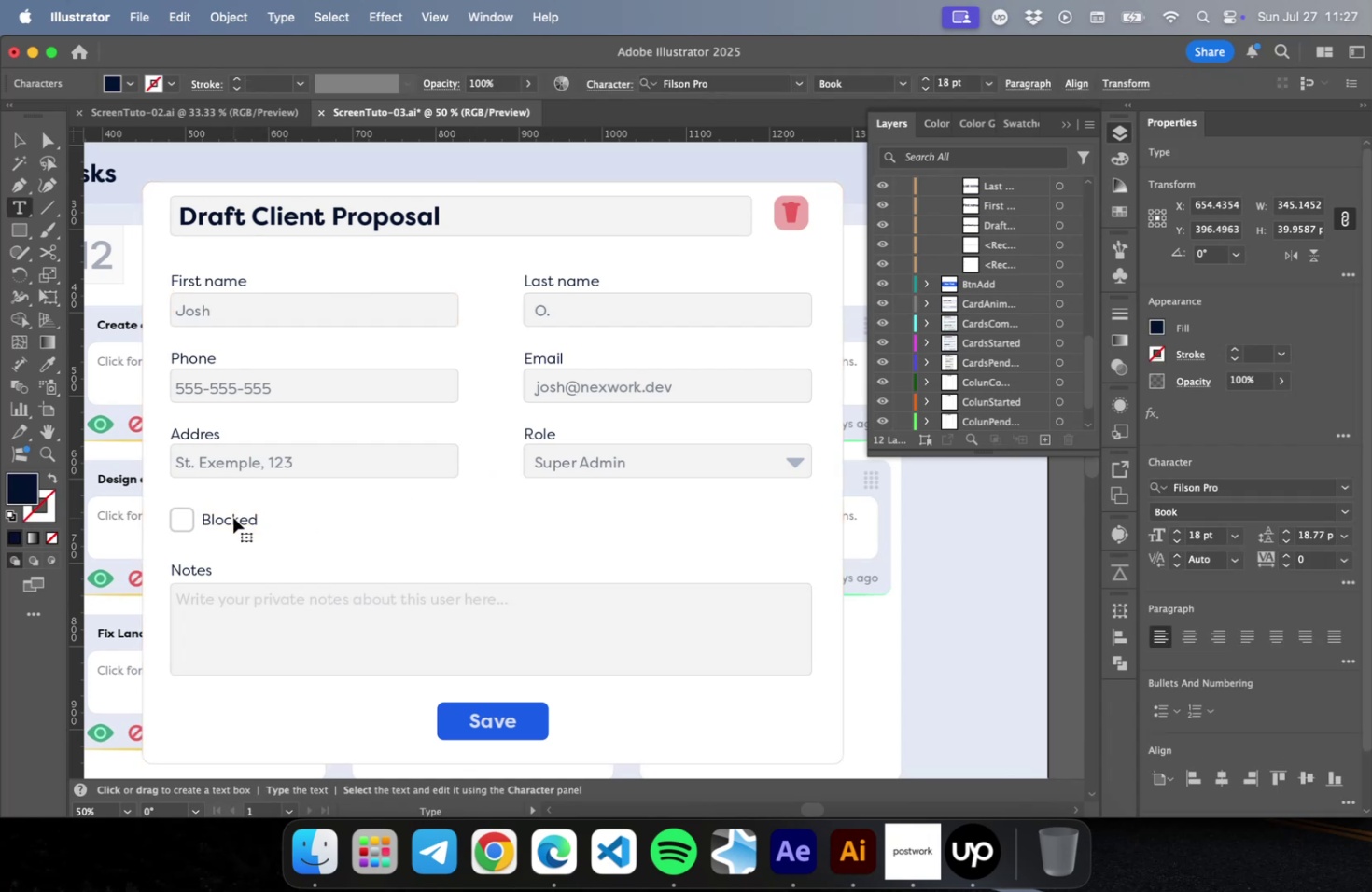 
triple_click([233, 517])
 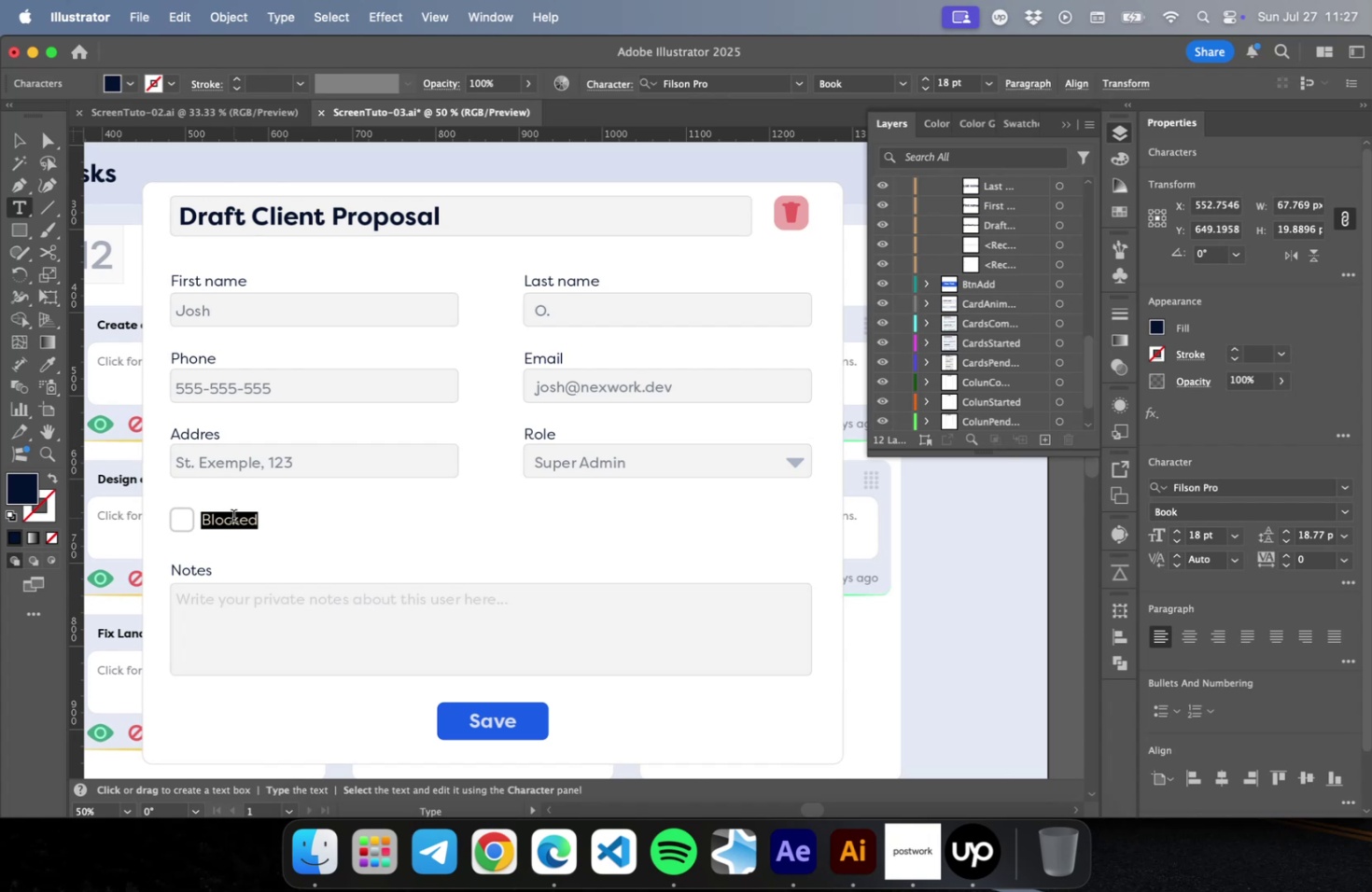 
wait(17.42)
 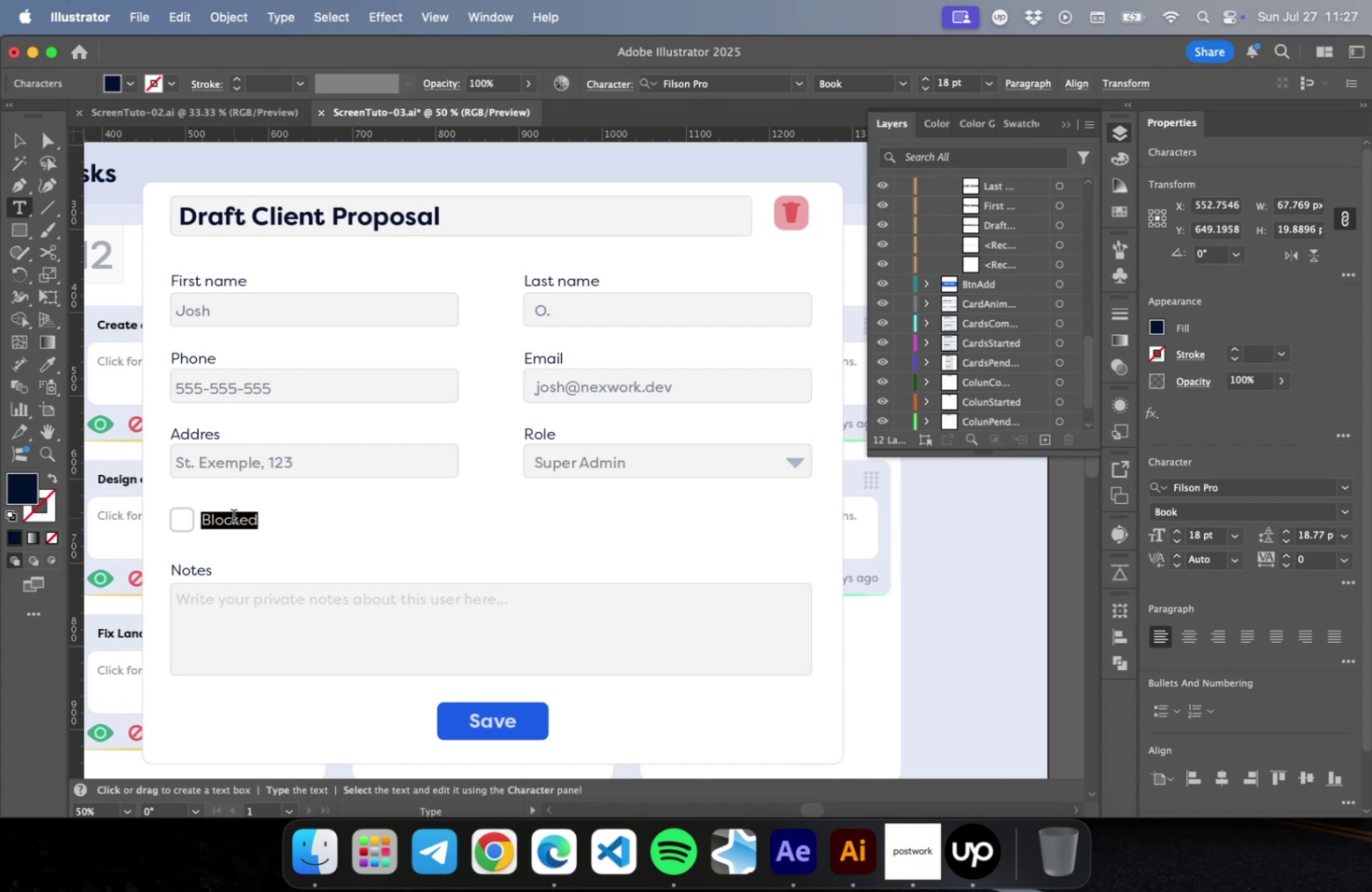 
type(P')
key(Backspace)
type(ublic)
key(Backspace)
key(Backspace)
key(Backspace)
key(Backspace)
key(Backspace)
key(Backspace)
type(ublic Task)
 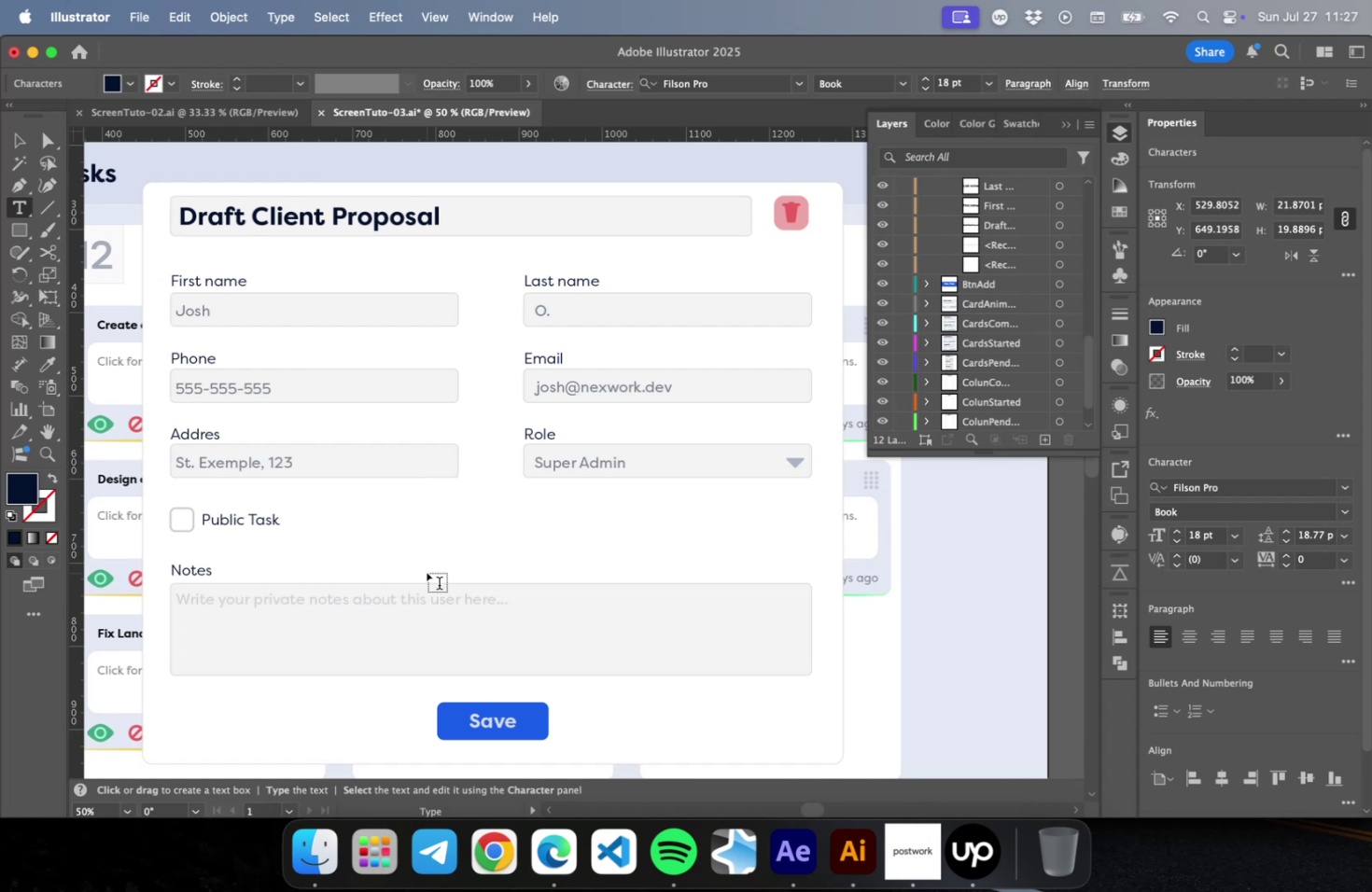 
wait(32.56)
 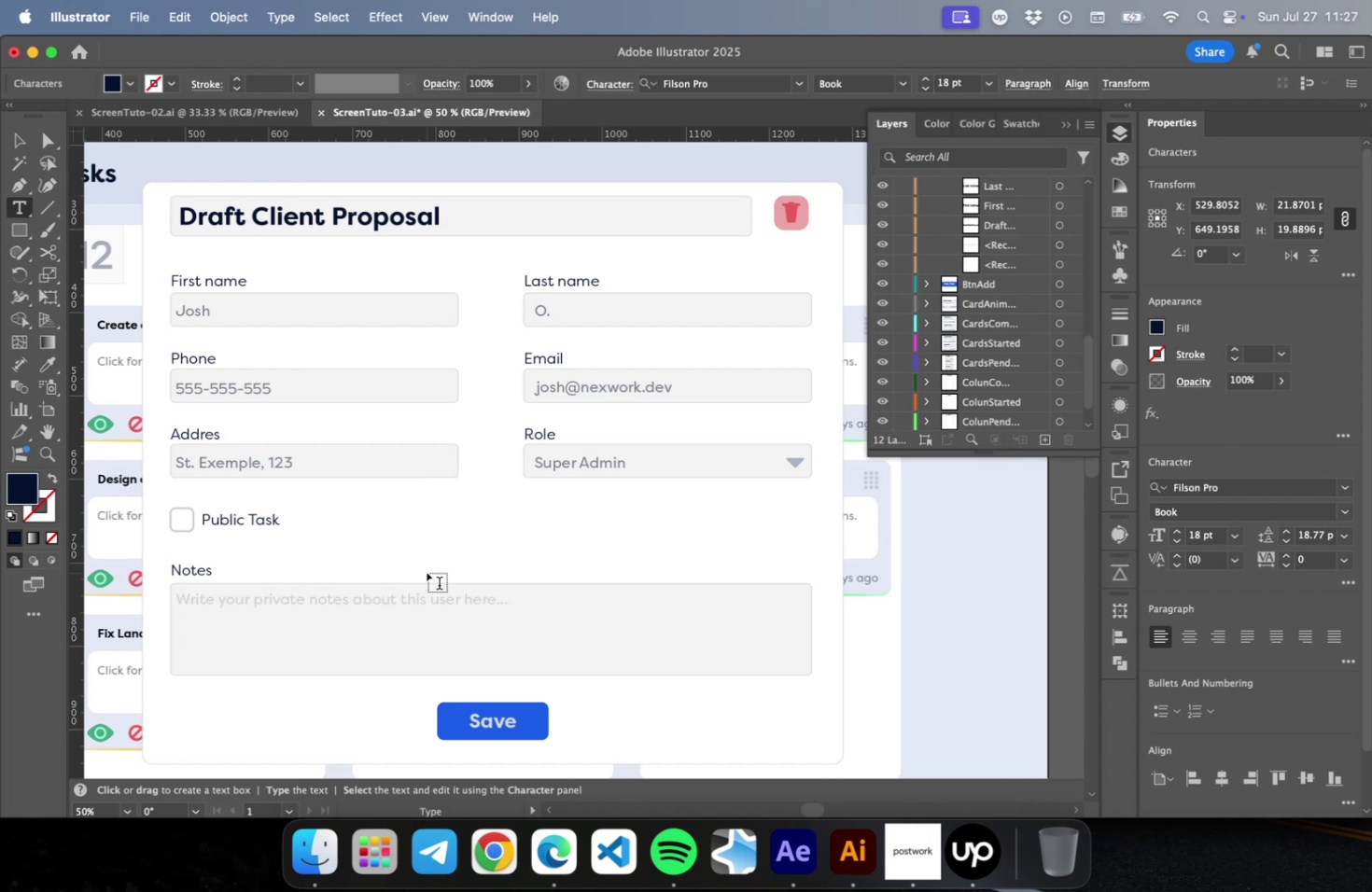 
double_click([203, 281])
 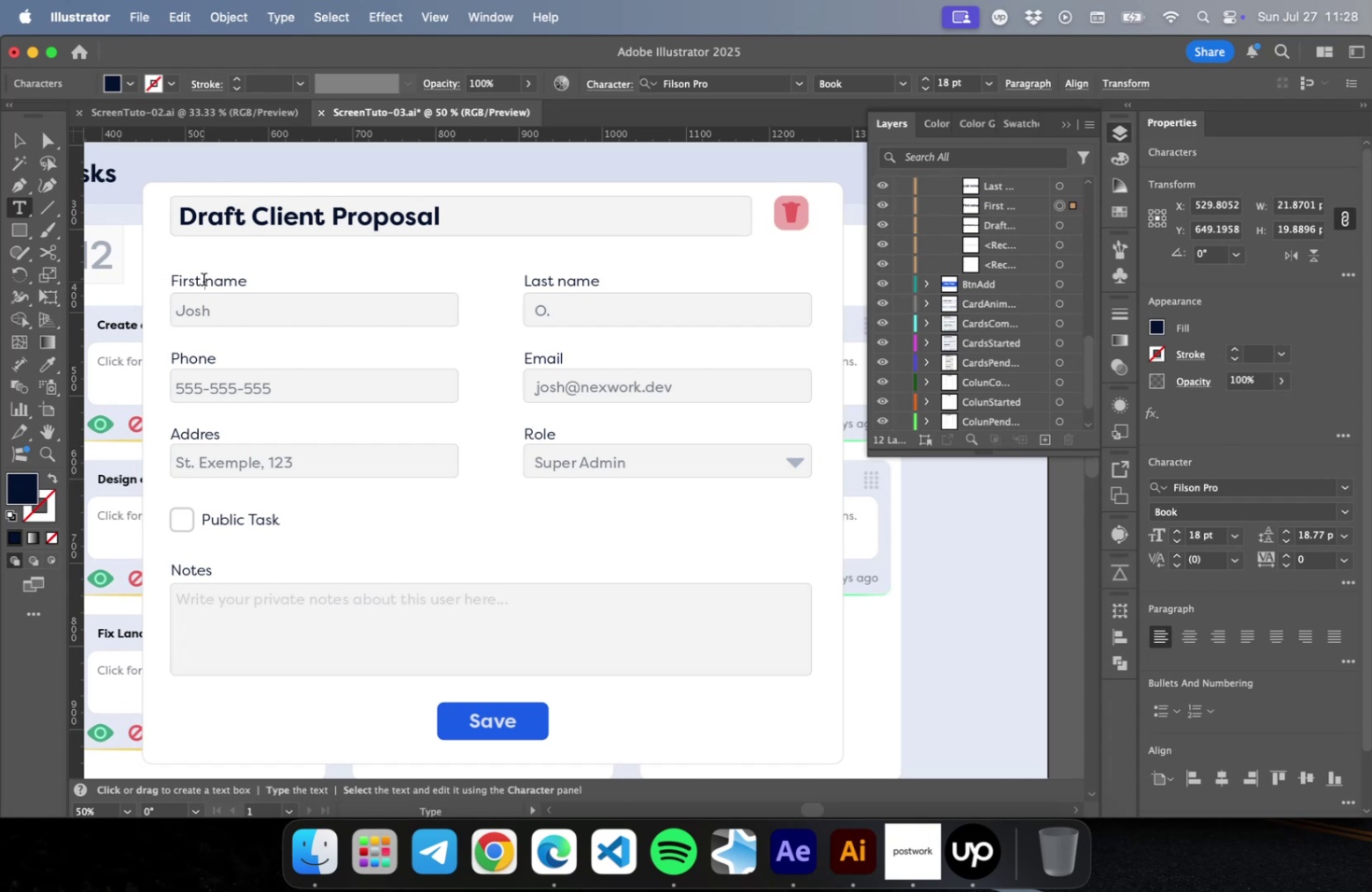 
triple_click([203, 281])
 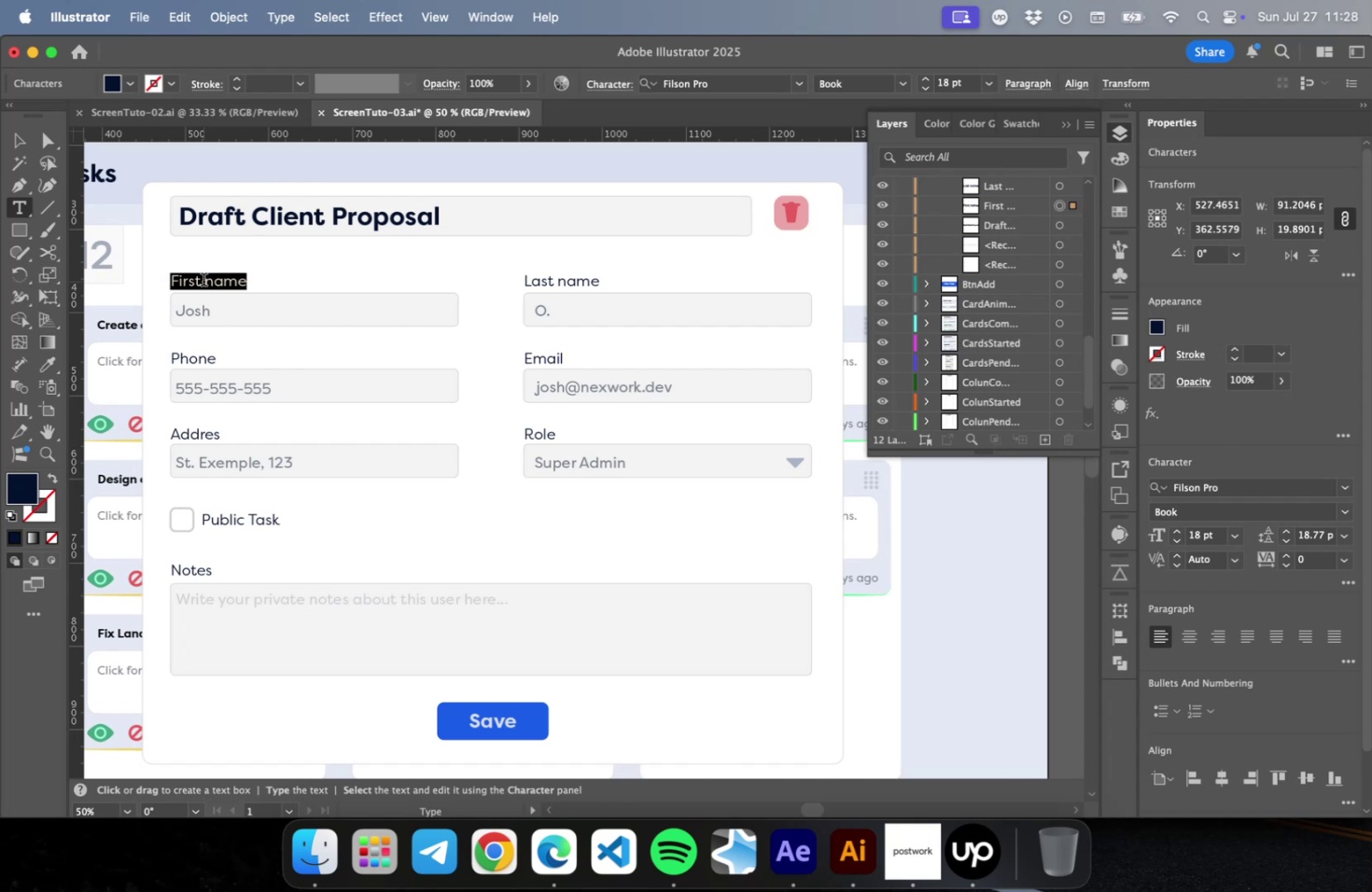 
type(Start Date)
 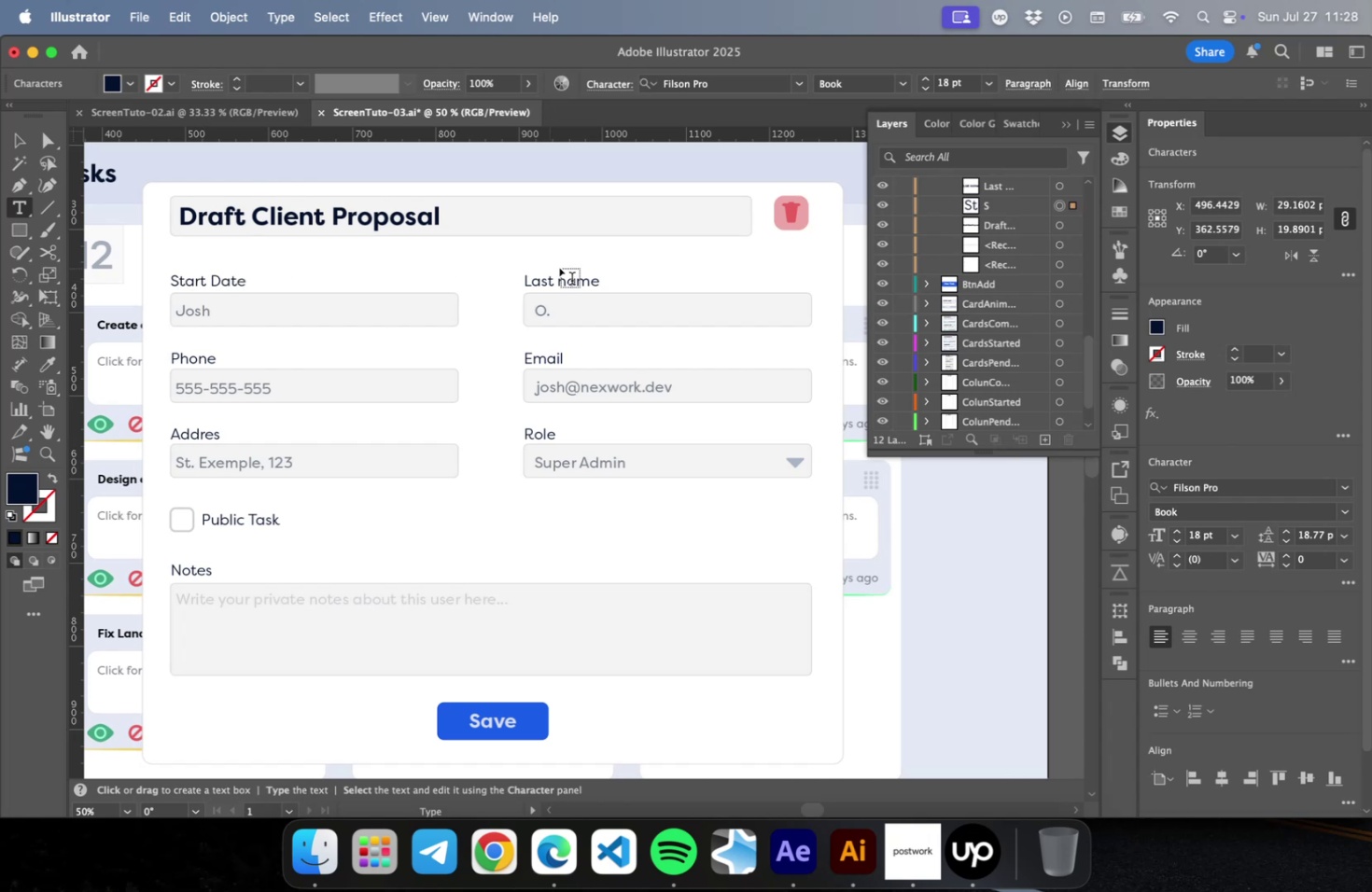 
double_click([560, 278])
 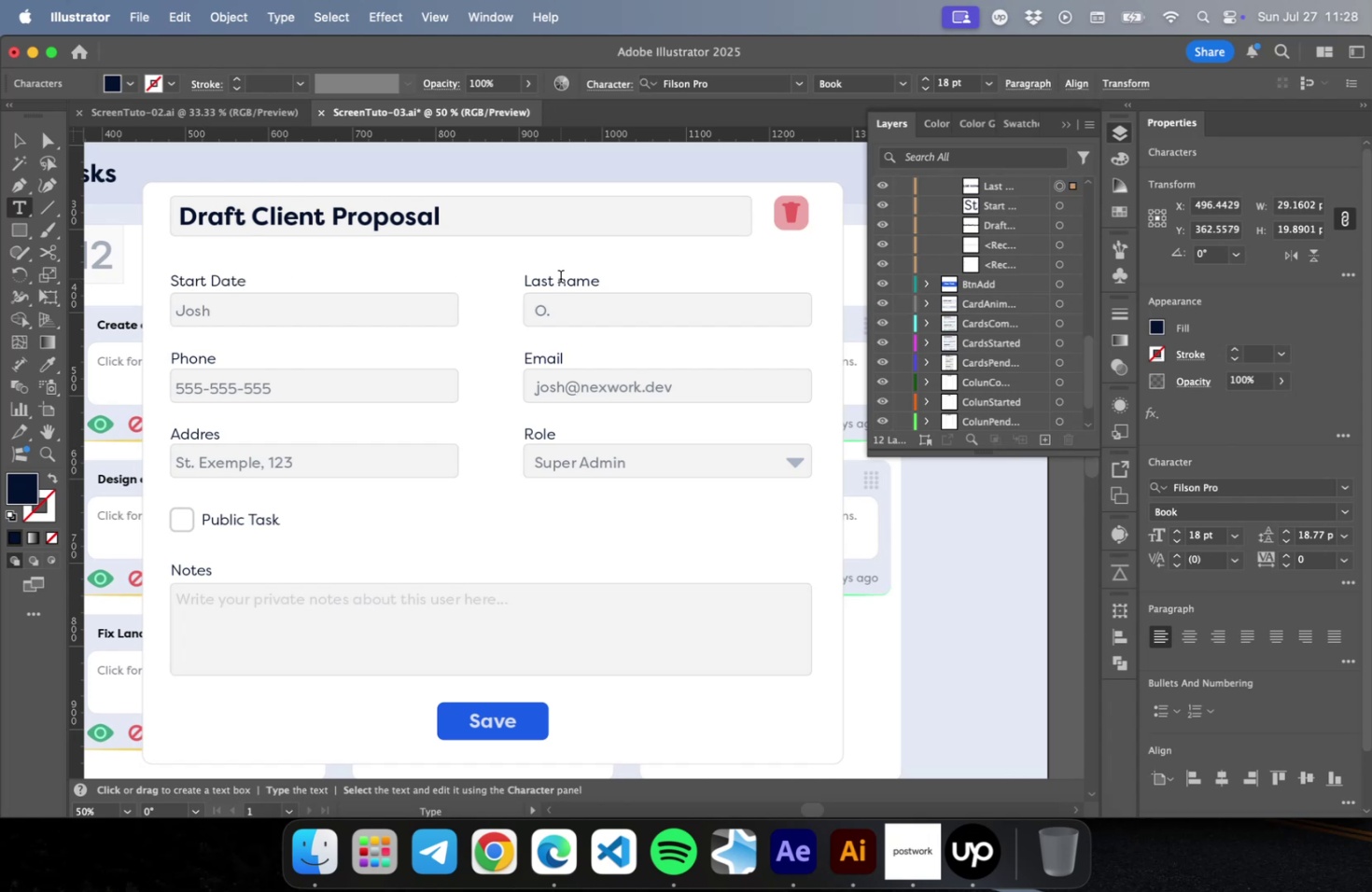 
triple_click([560, 278])
 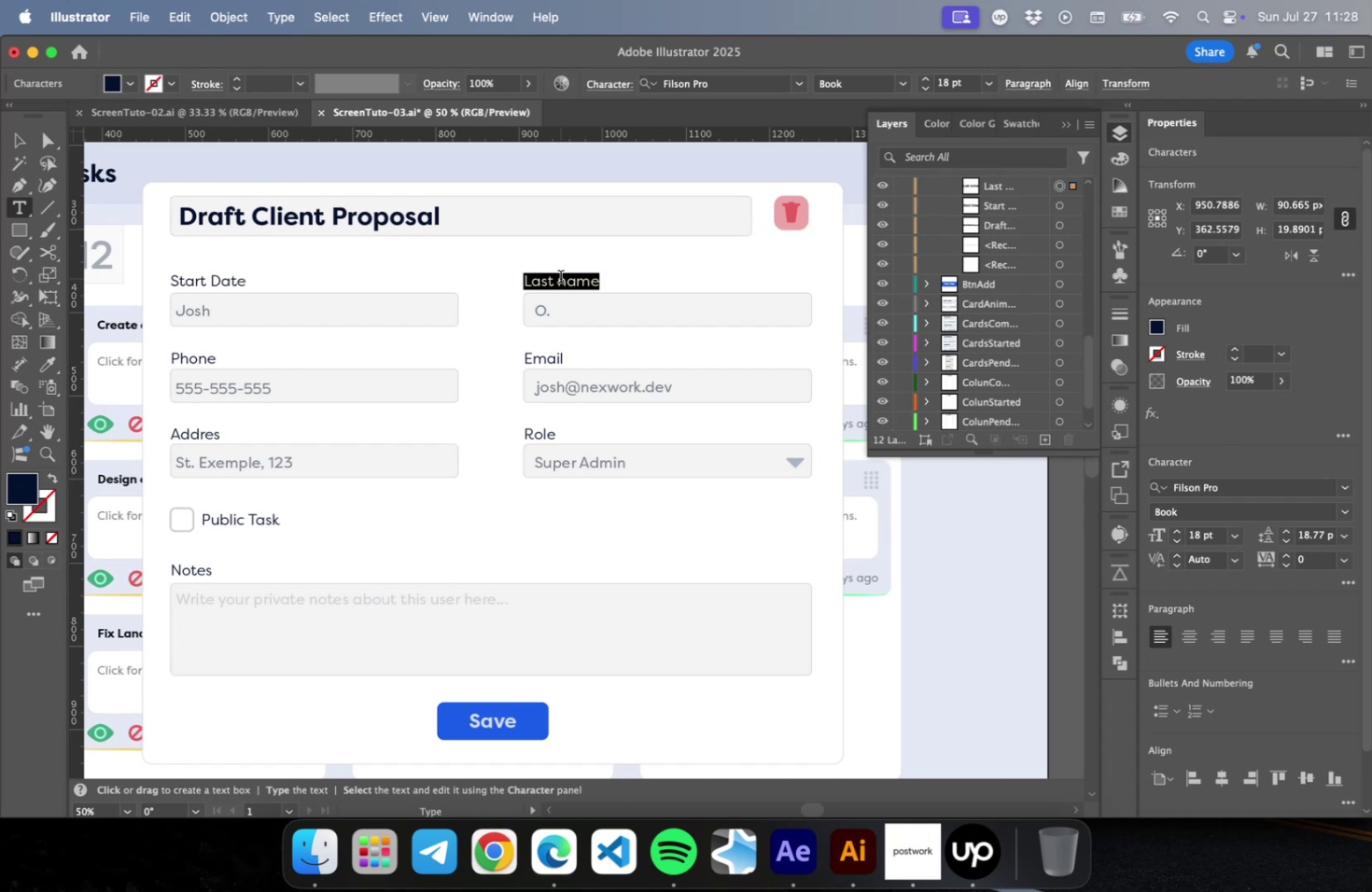 
type(End Date)
 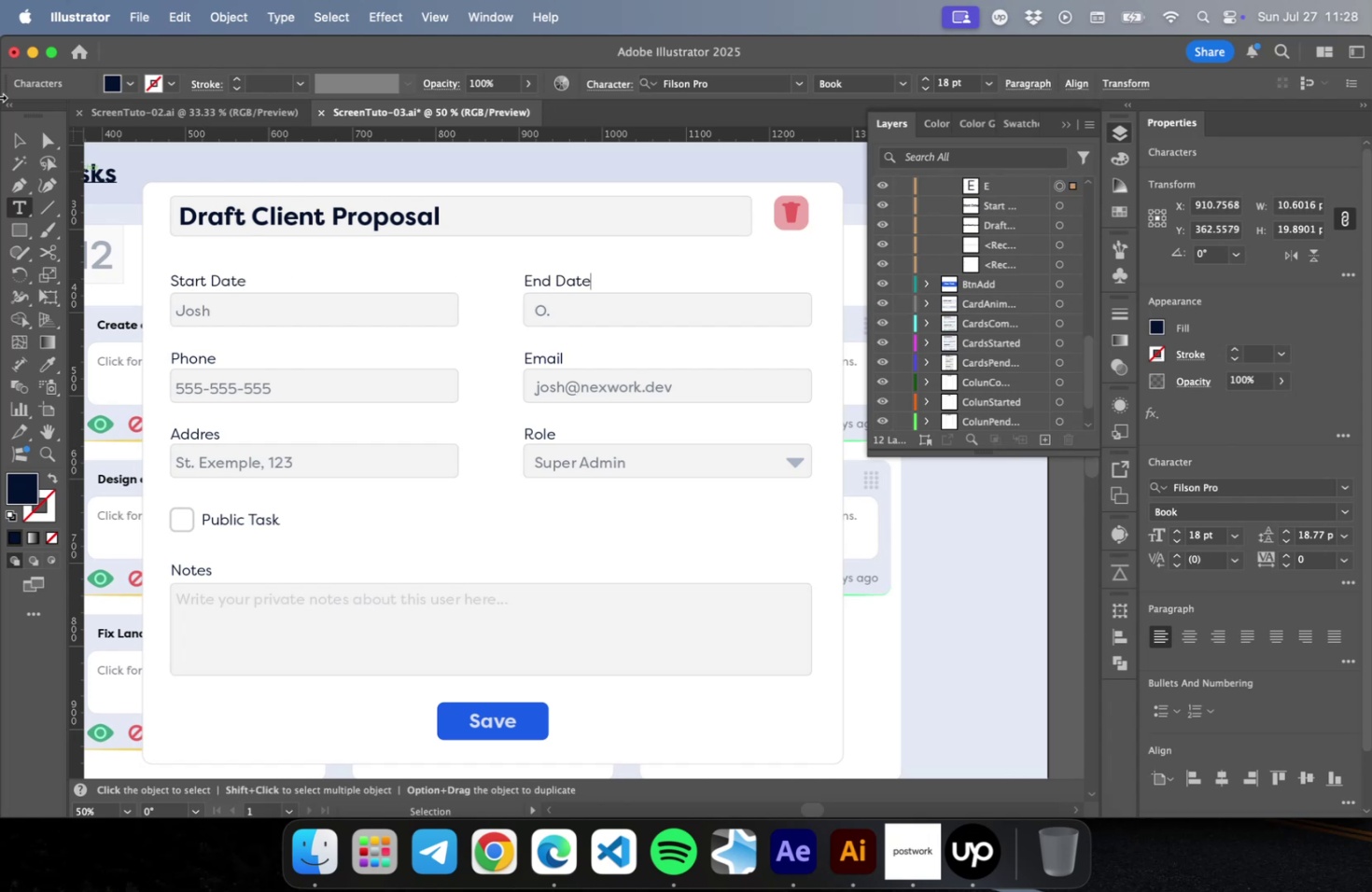 
left_click([23, 140])
 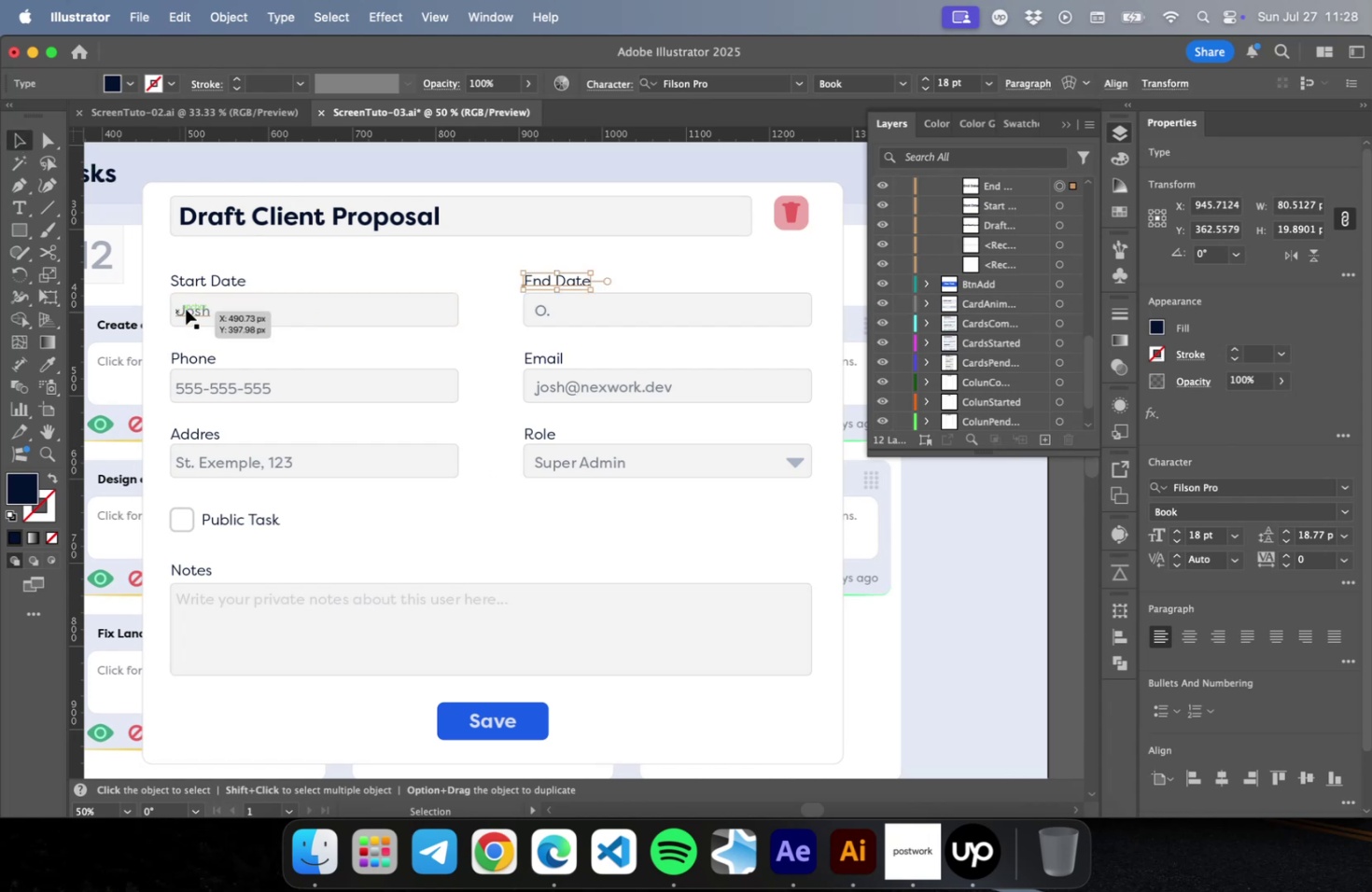 
double_click([187, 309])
 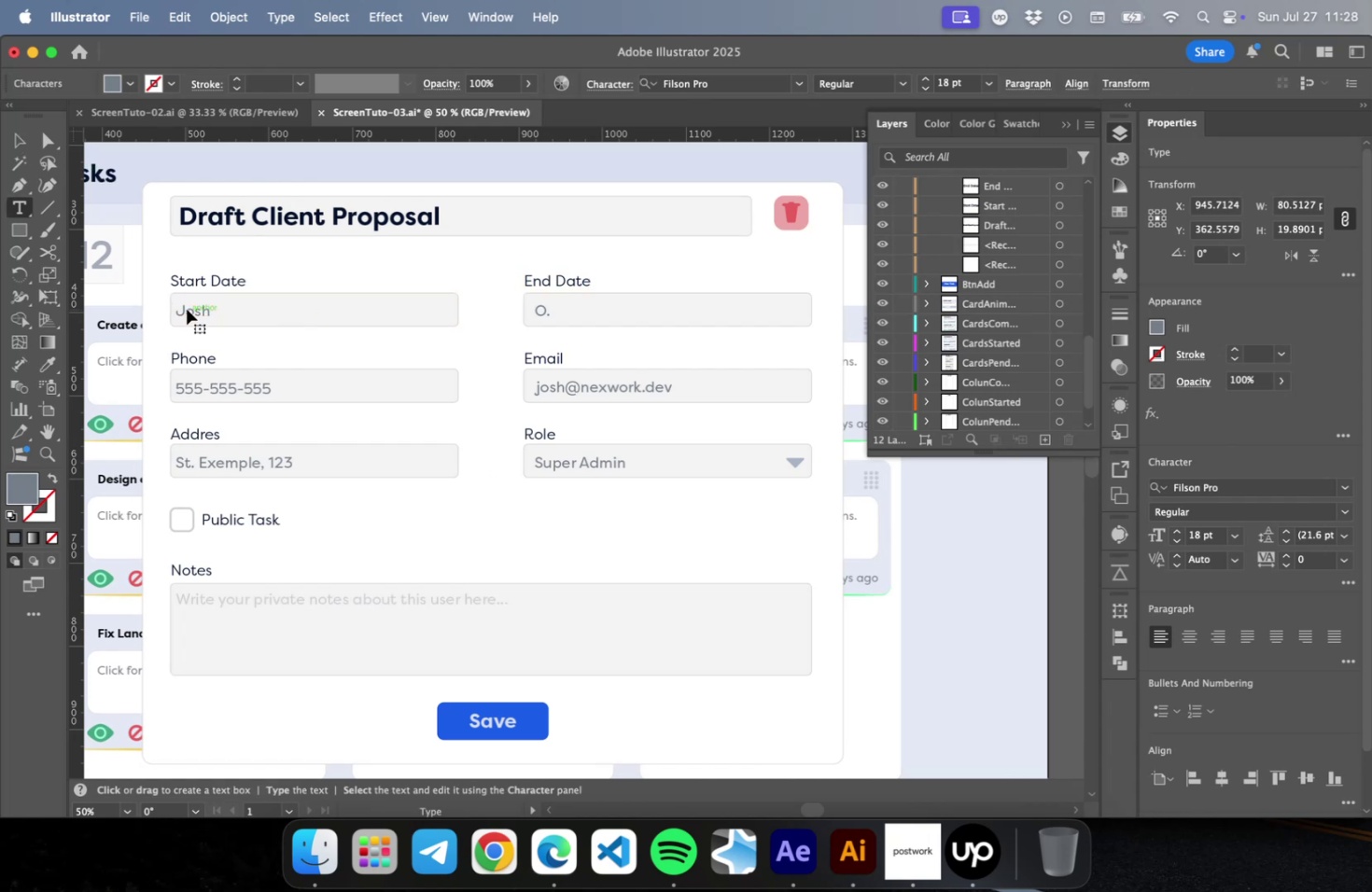 
triple_click([187, 309])
 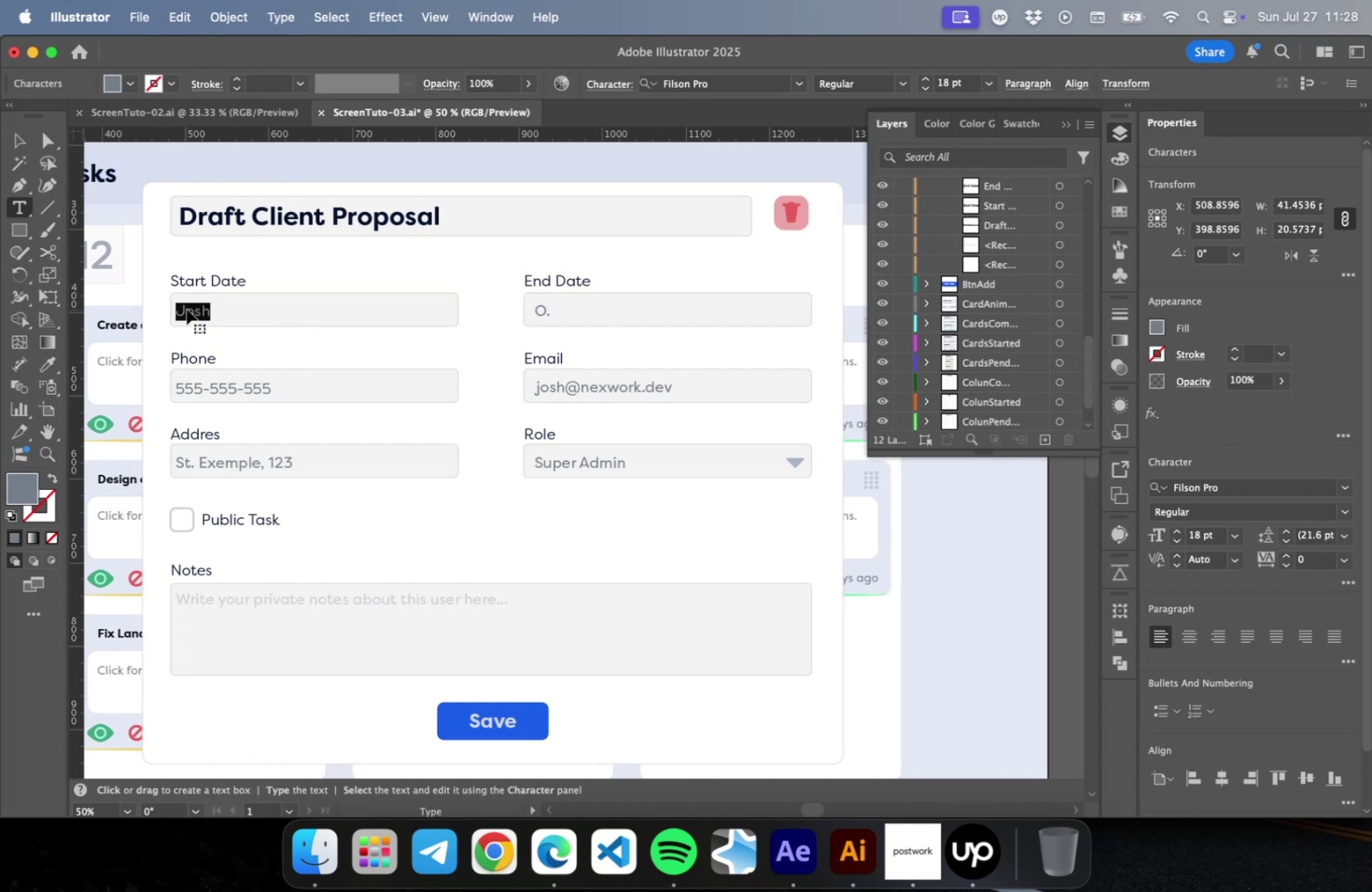 
type(10)
key(Backspace)
key(Backspace)
type(05-30)
key(Backspace)
key(Backspace)
type(20-2025)
 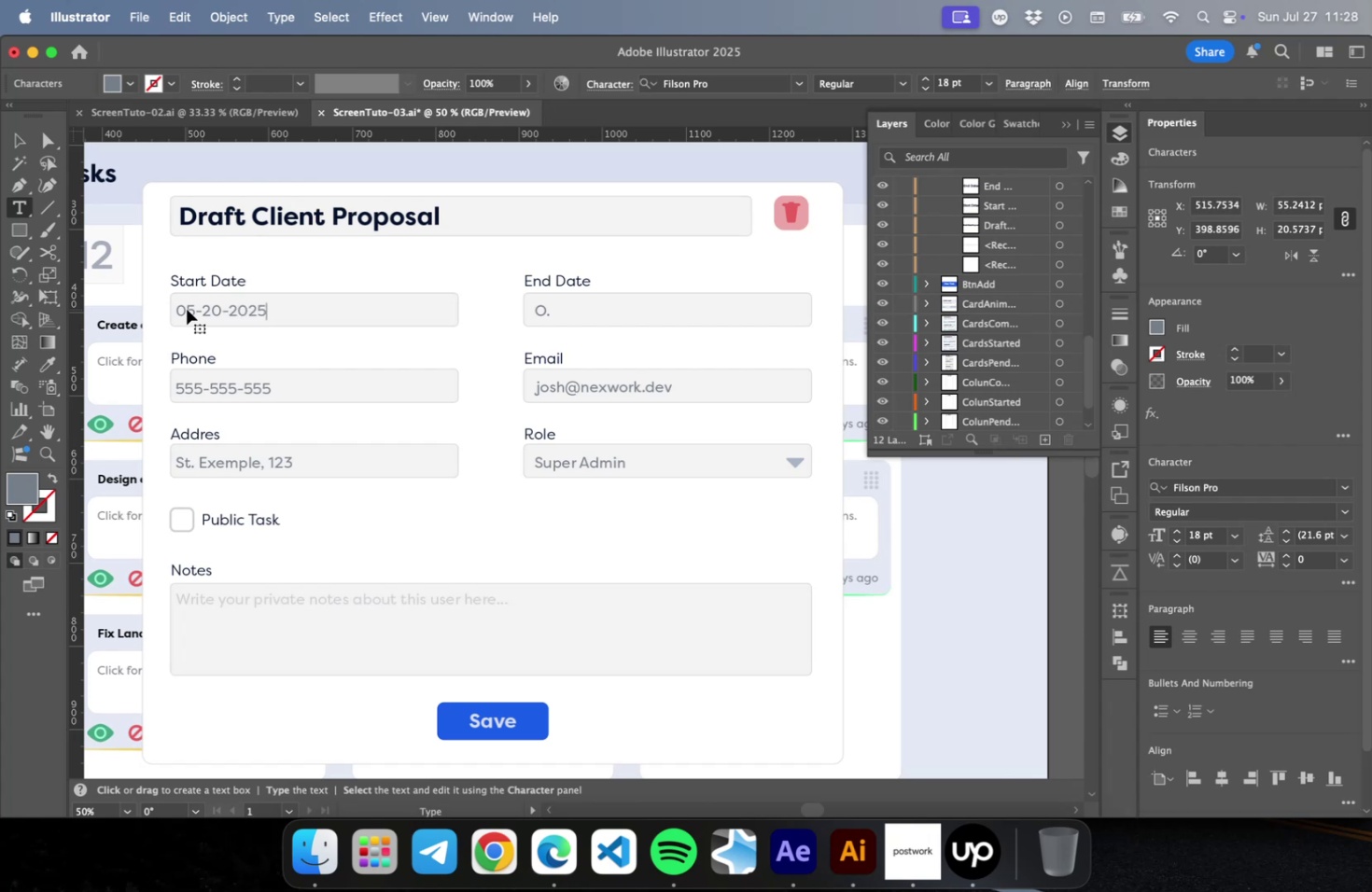 
key(Meta+A)
 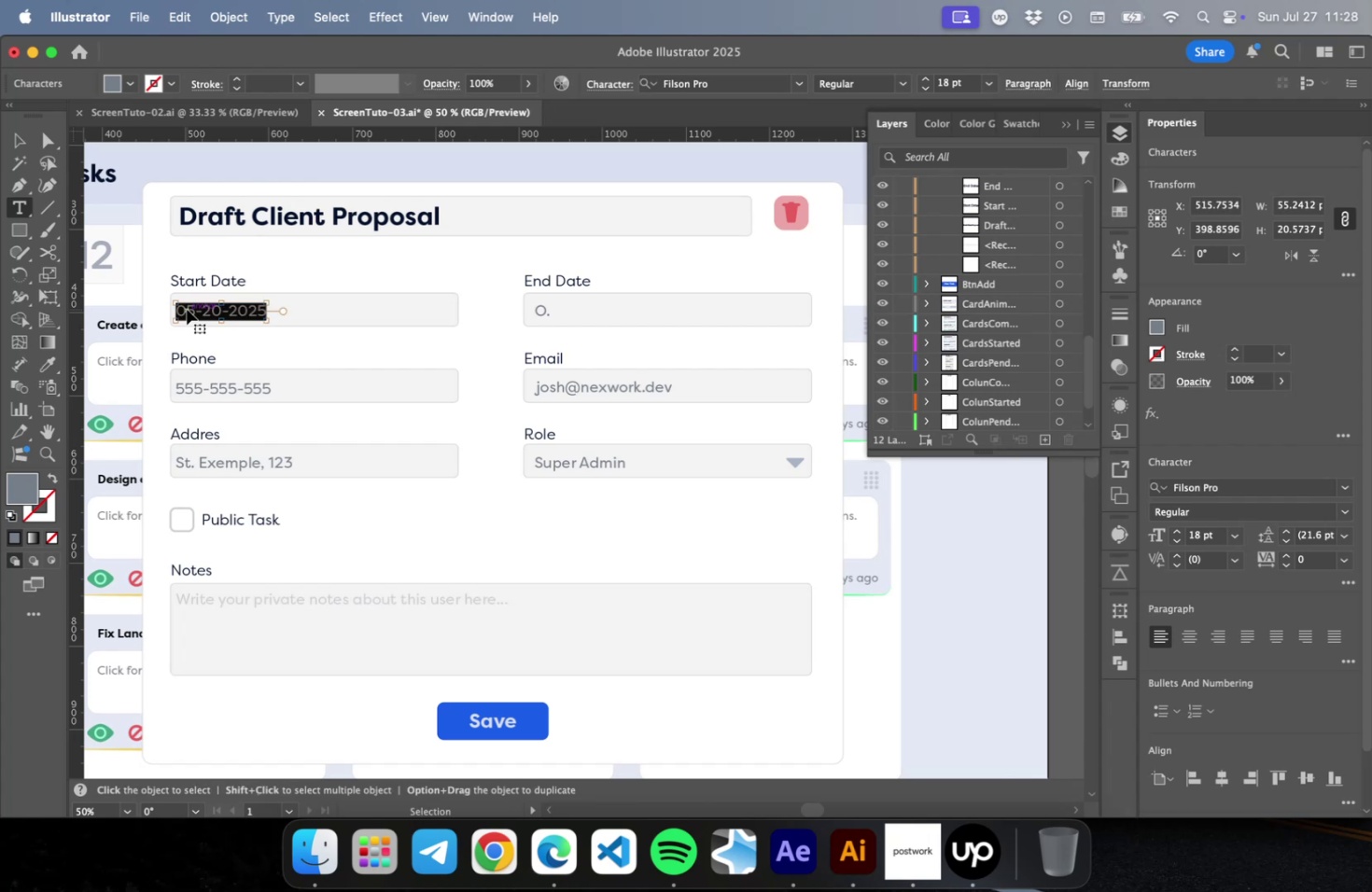 
key(Meta+C)
 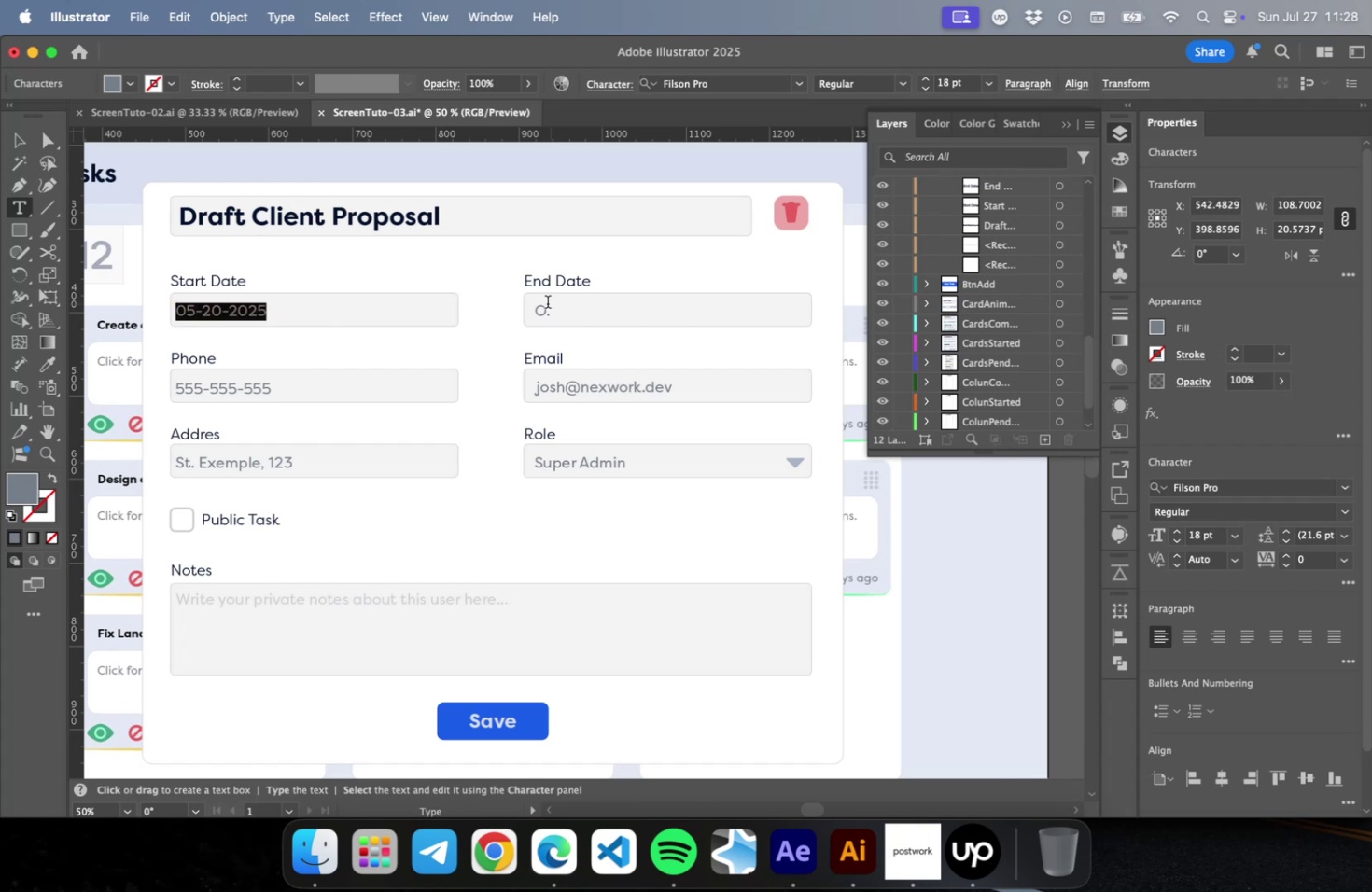 
left_click_drag(start_coordinate=[535, 311], to_coordinate=[559, 307])
 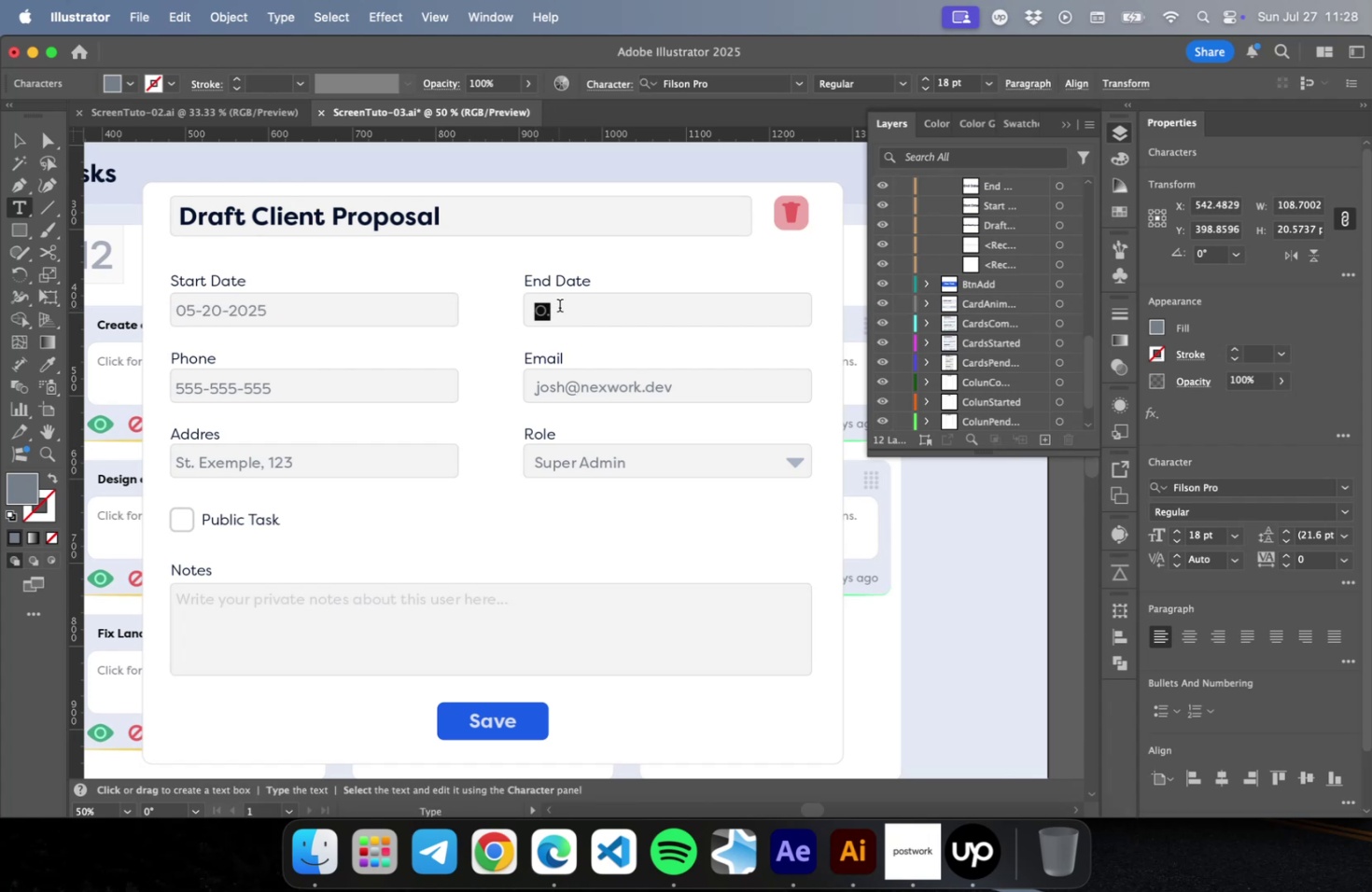 
key(Meta+A)
 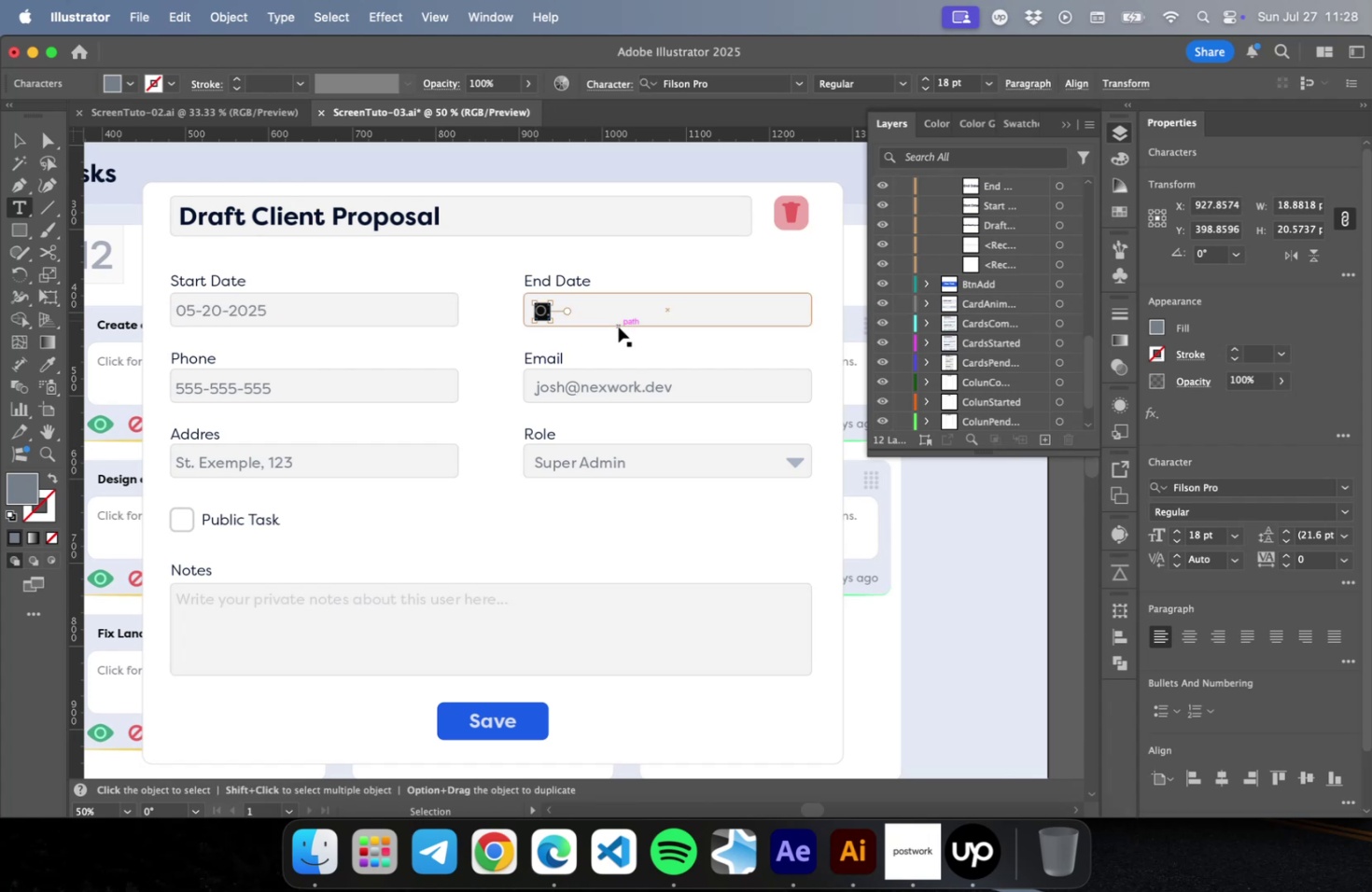 
key(Meta+V)
 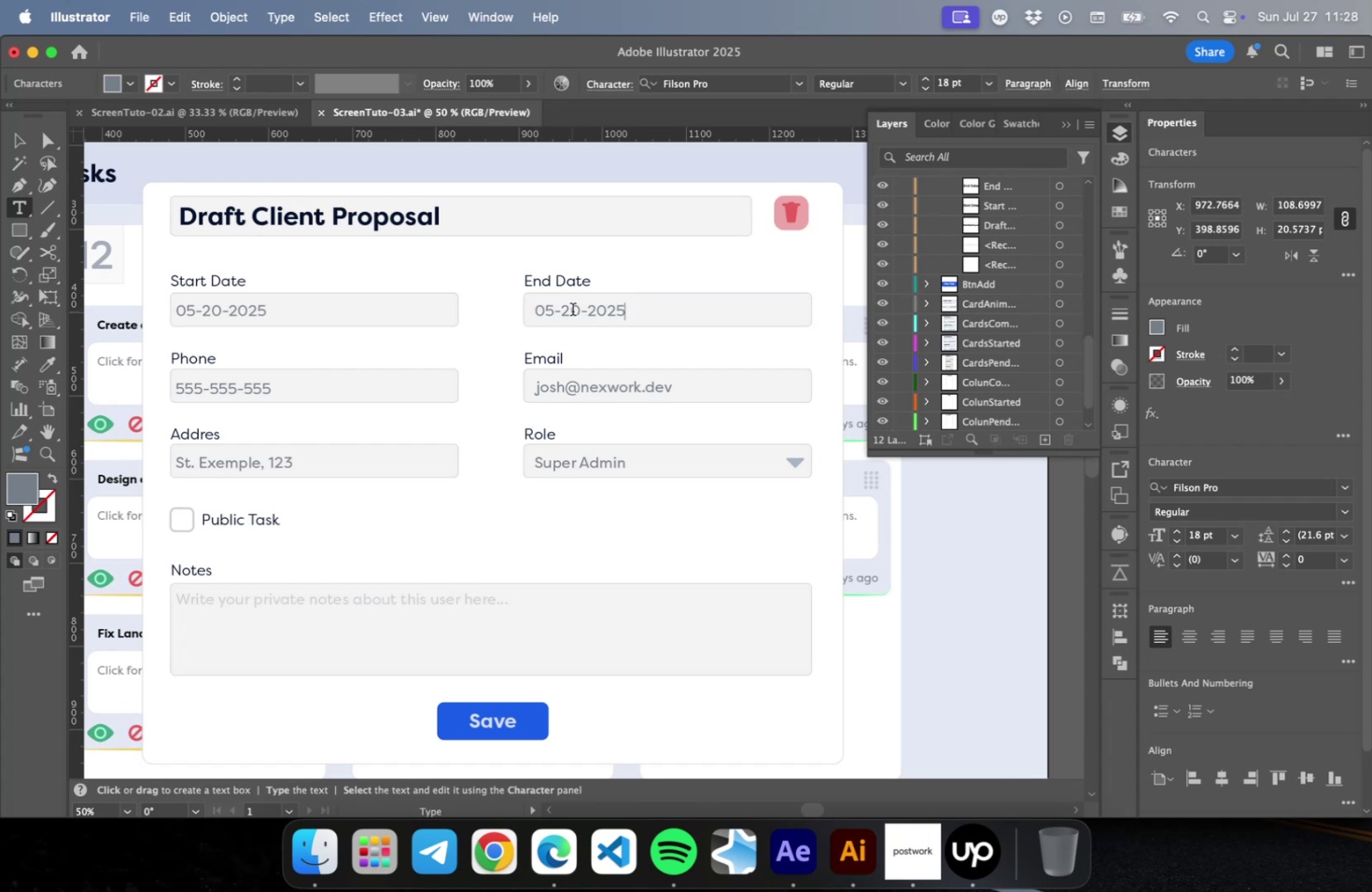 
left_click_drag(start_coordinate=[570, 311], to_coordinate=[576, 309])
 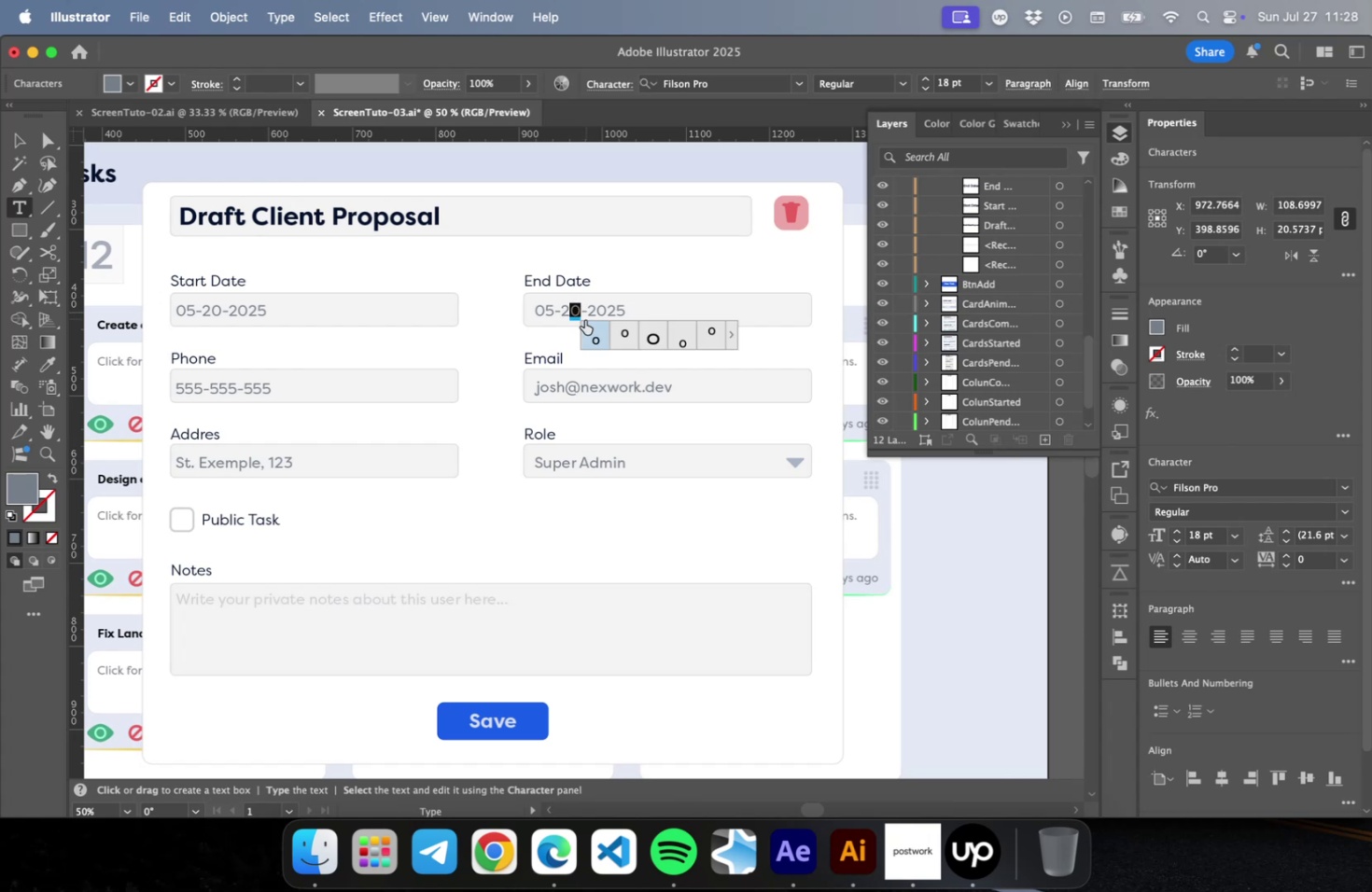 
key(7)
 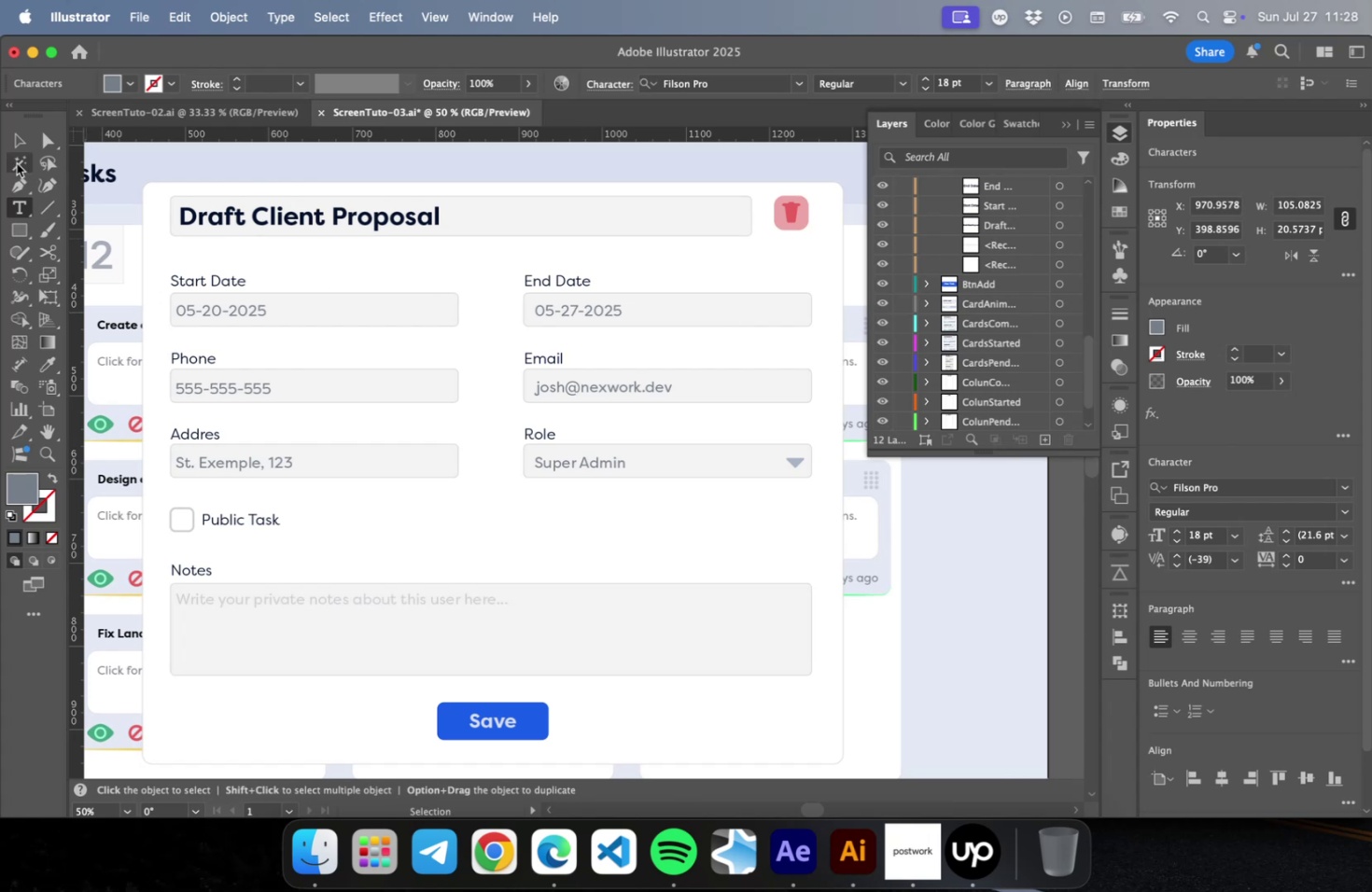 
left_click([15, 141])
 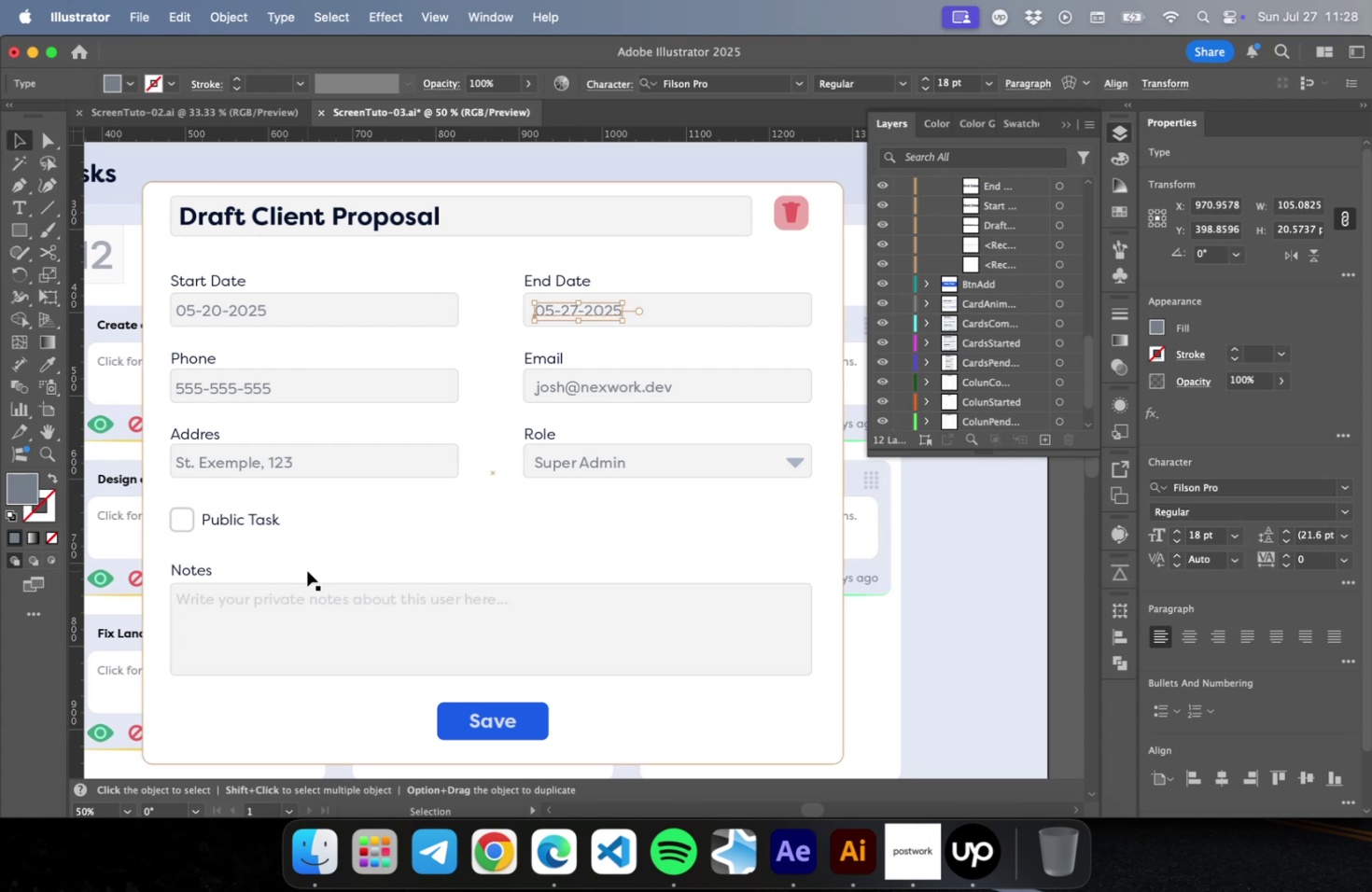 
wait(8.03)
 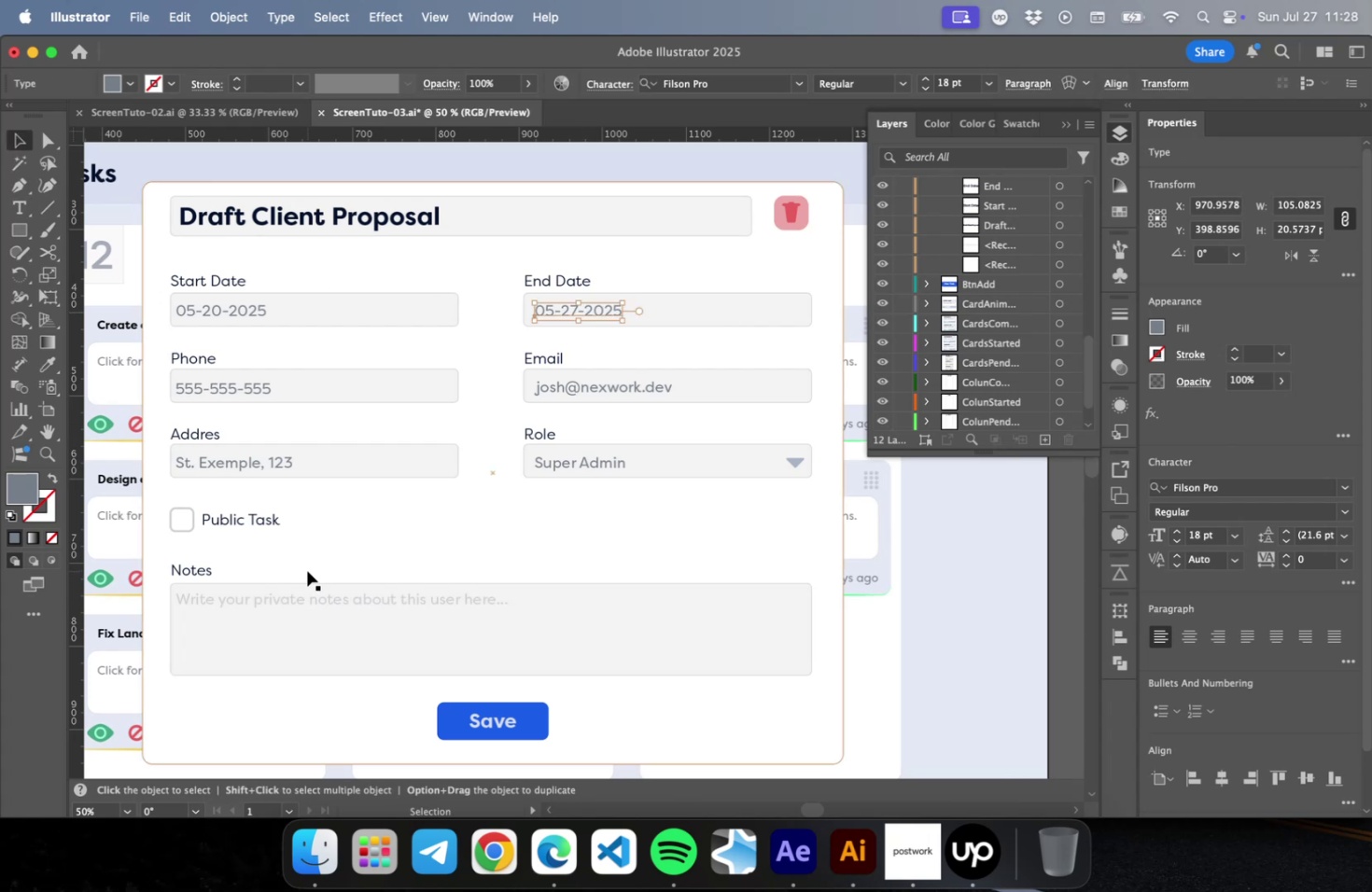 
double_click([536, 428])
 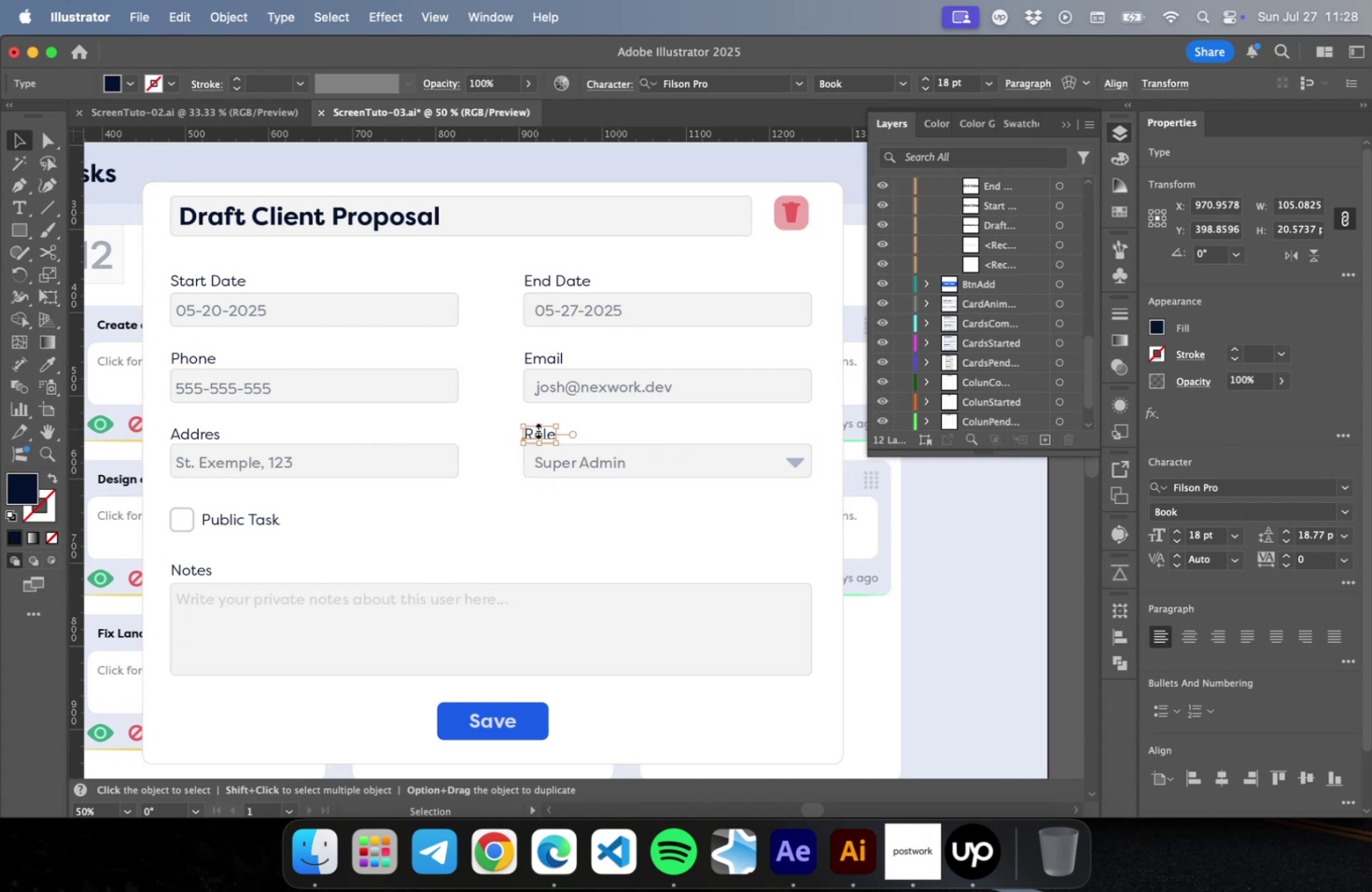 
triple_click([536, 428])
 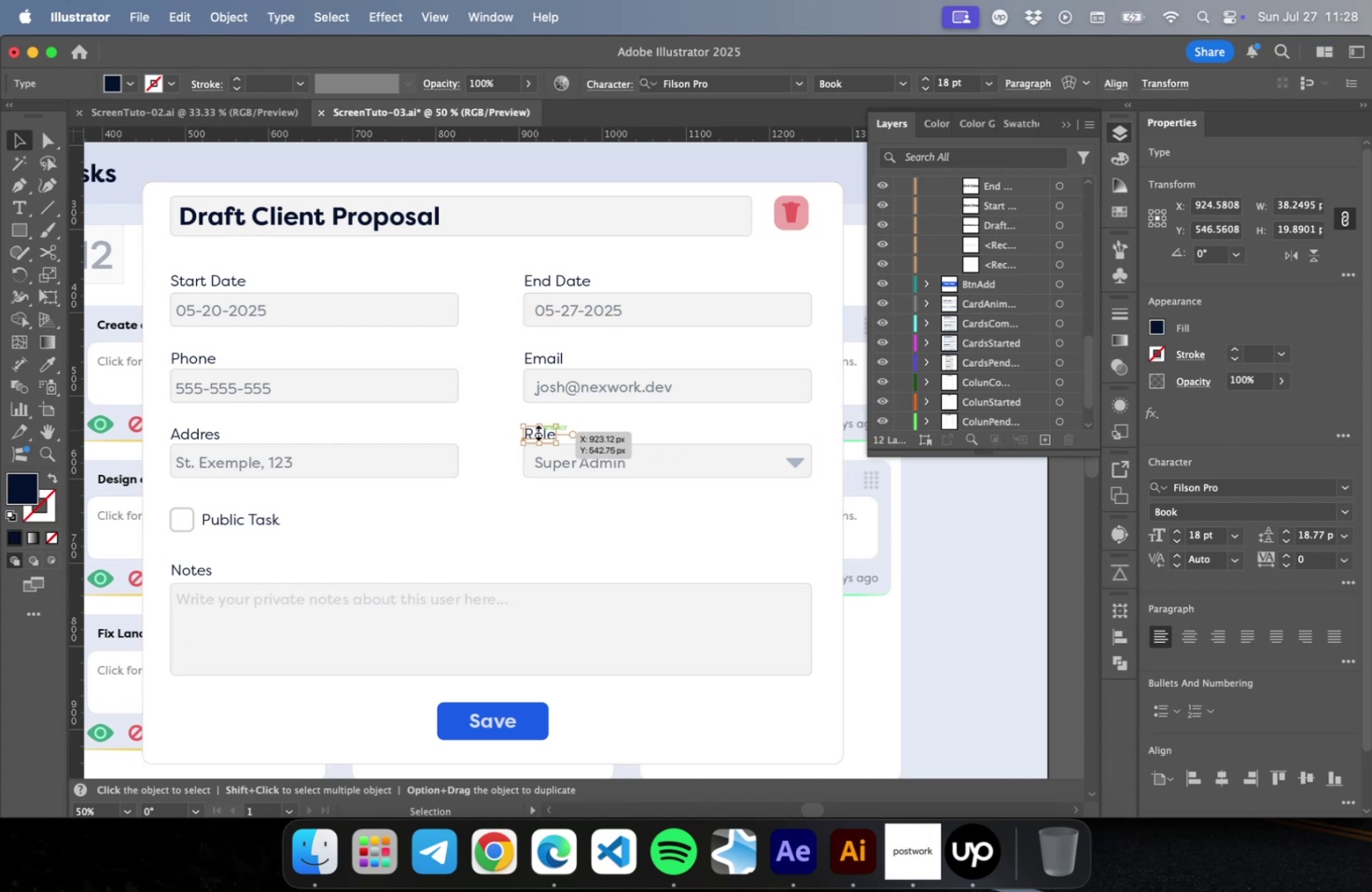 
double_click([536, 430])
 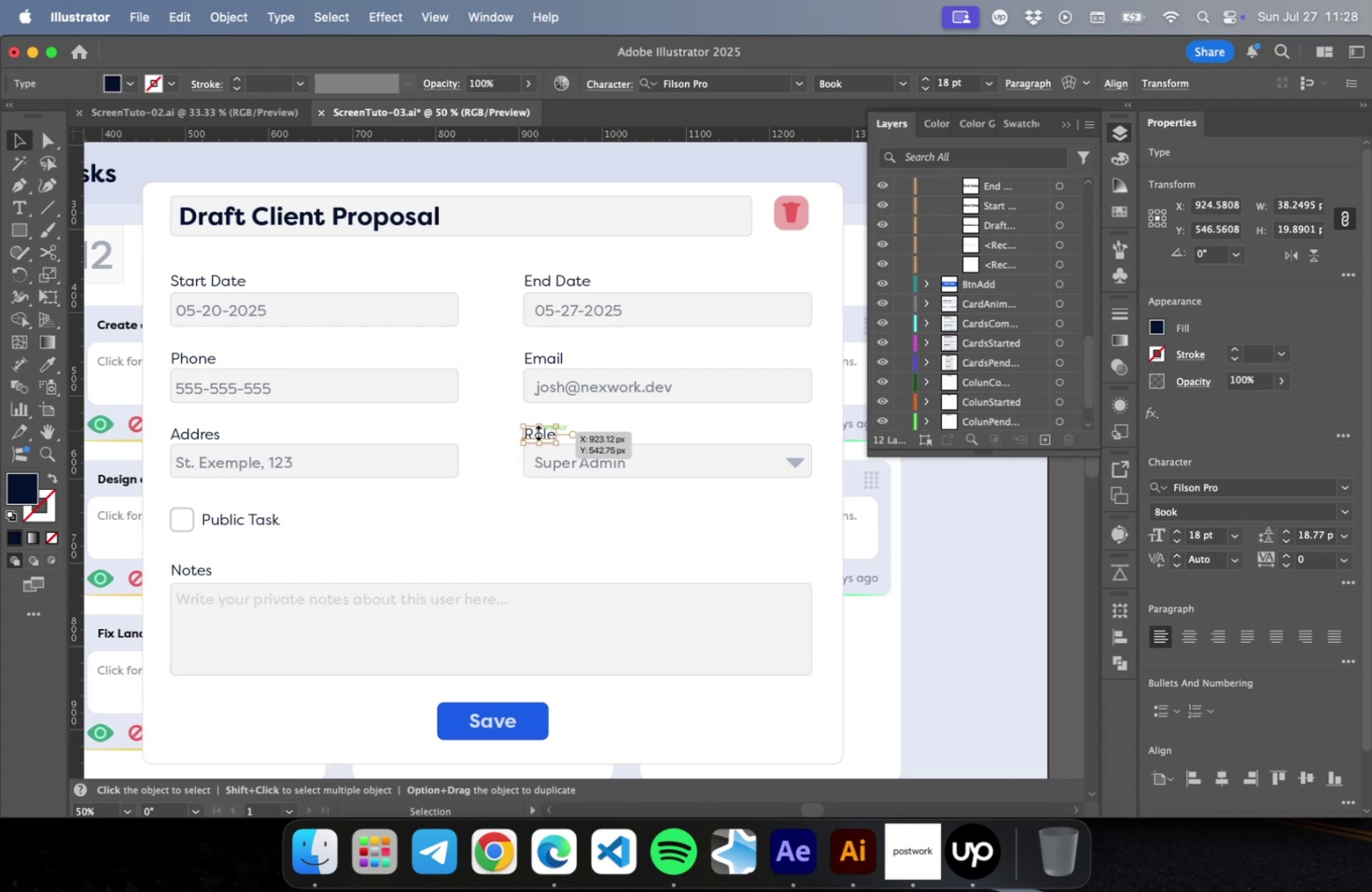 
triple_click([536, 430])
 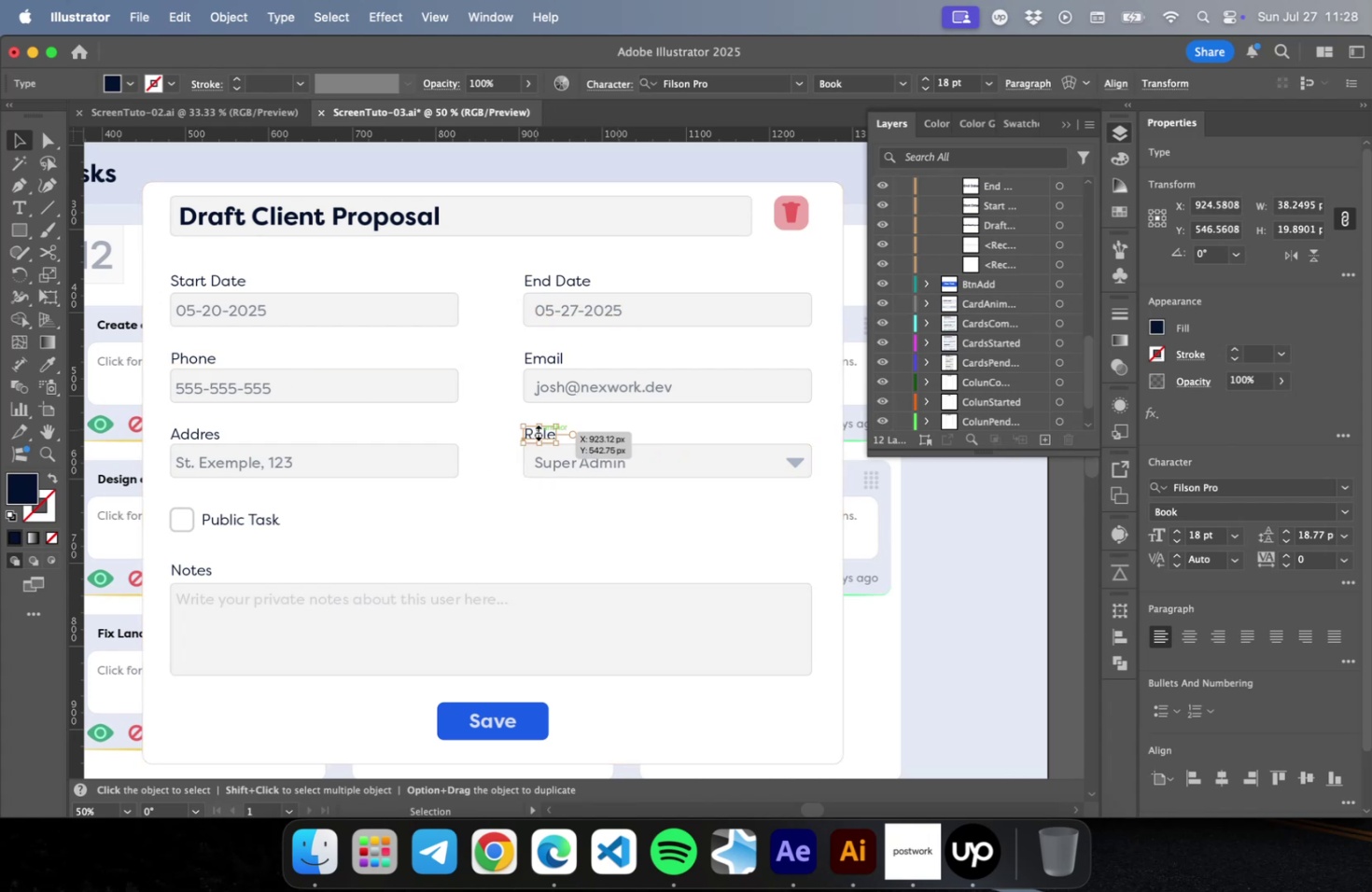 
key(T)
 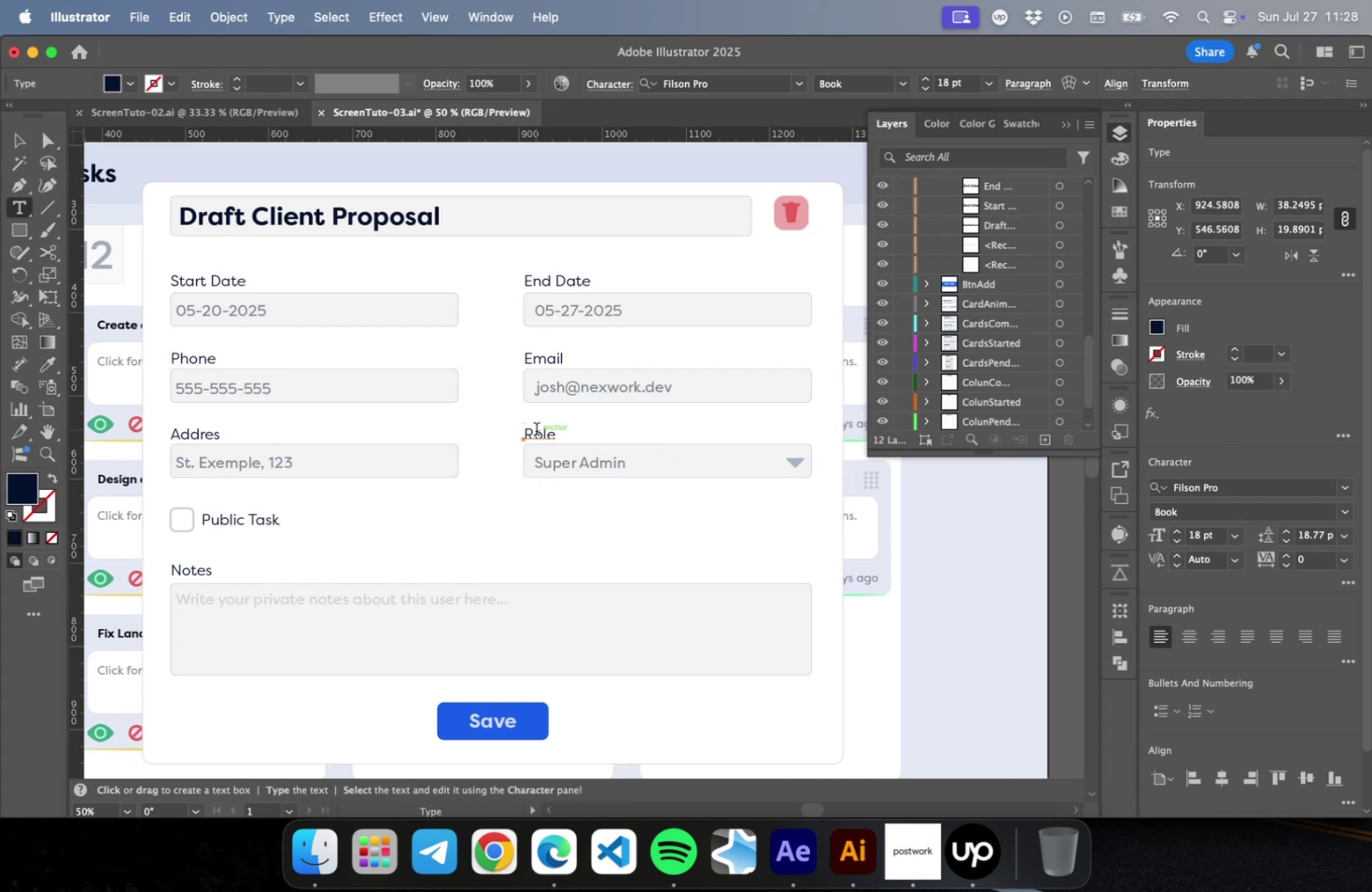 
double_click([536, 430])
 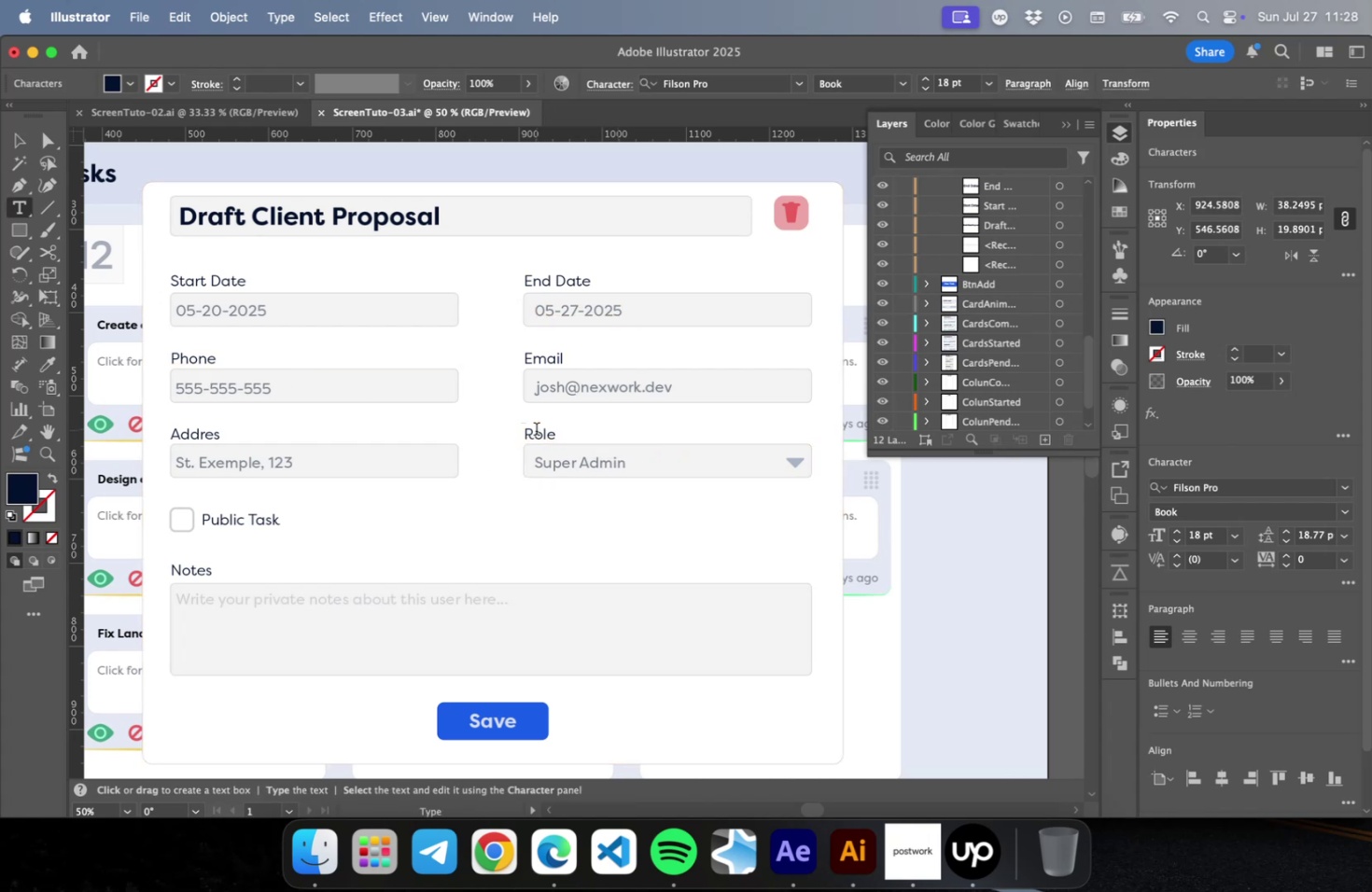 
triple_click([536, 430])
 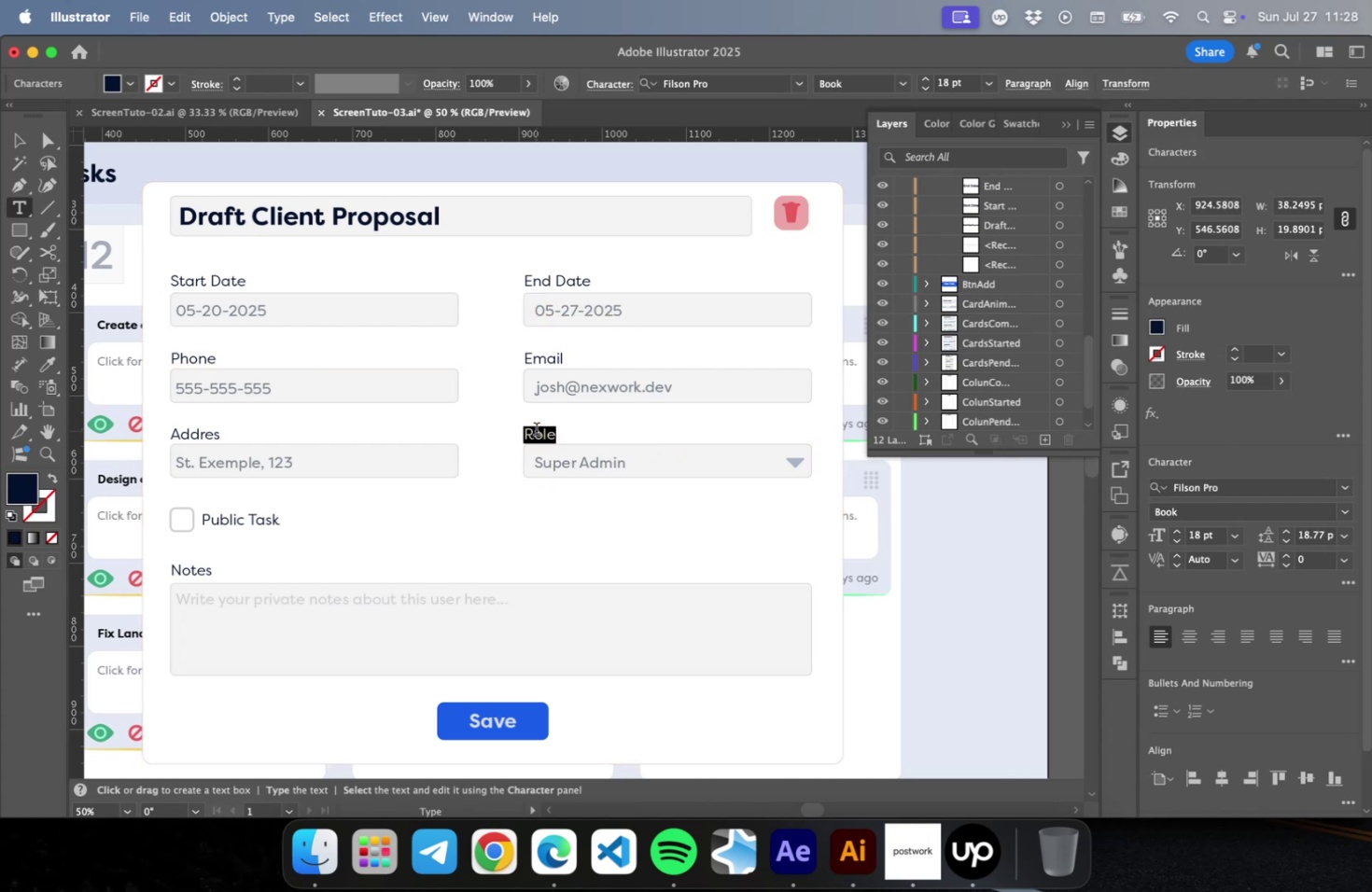 
type(Users)
 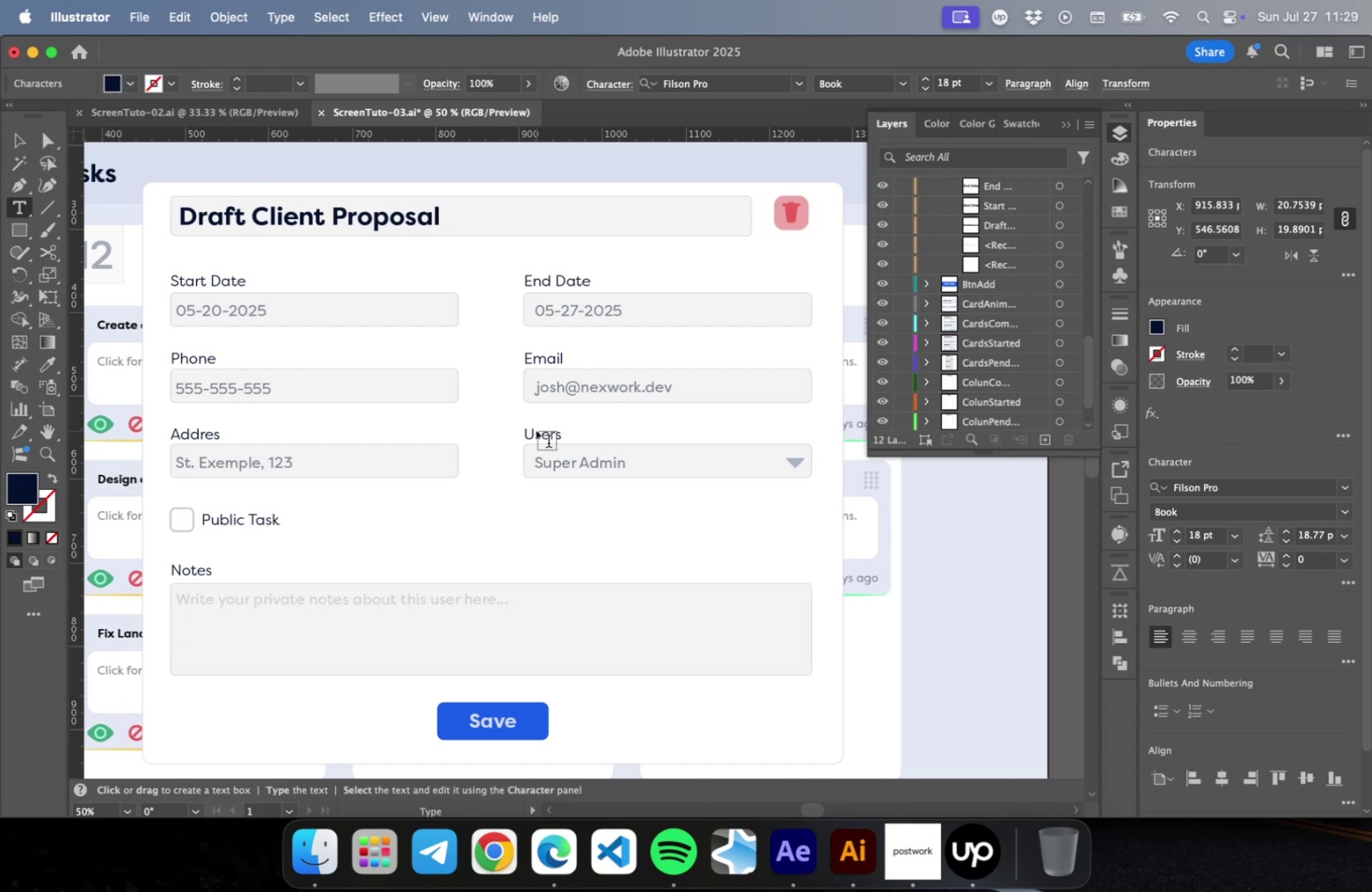 
wait(29.15)
 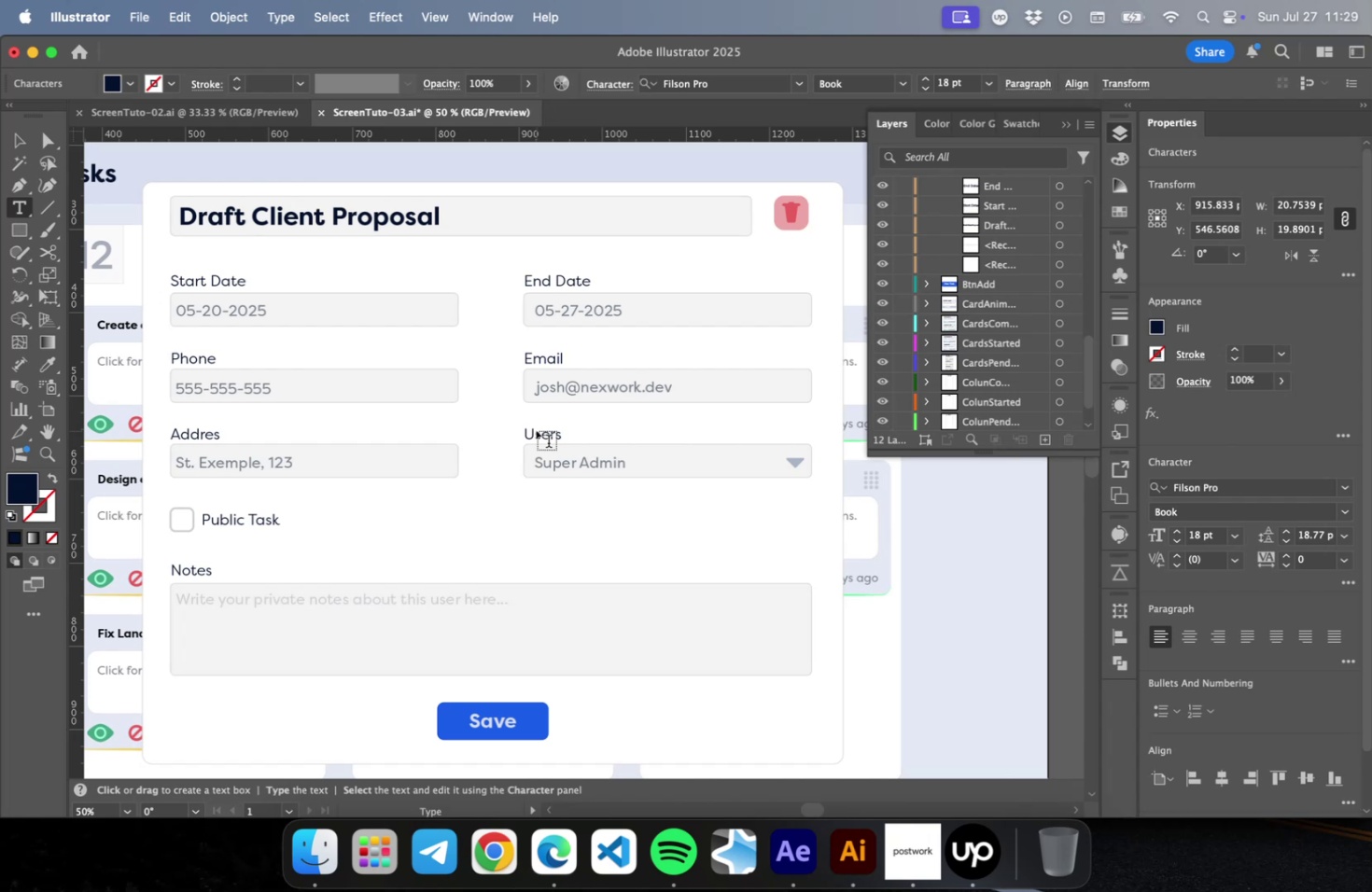 
left_click([24, 143])
 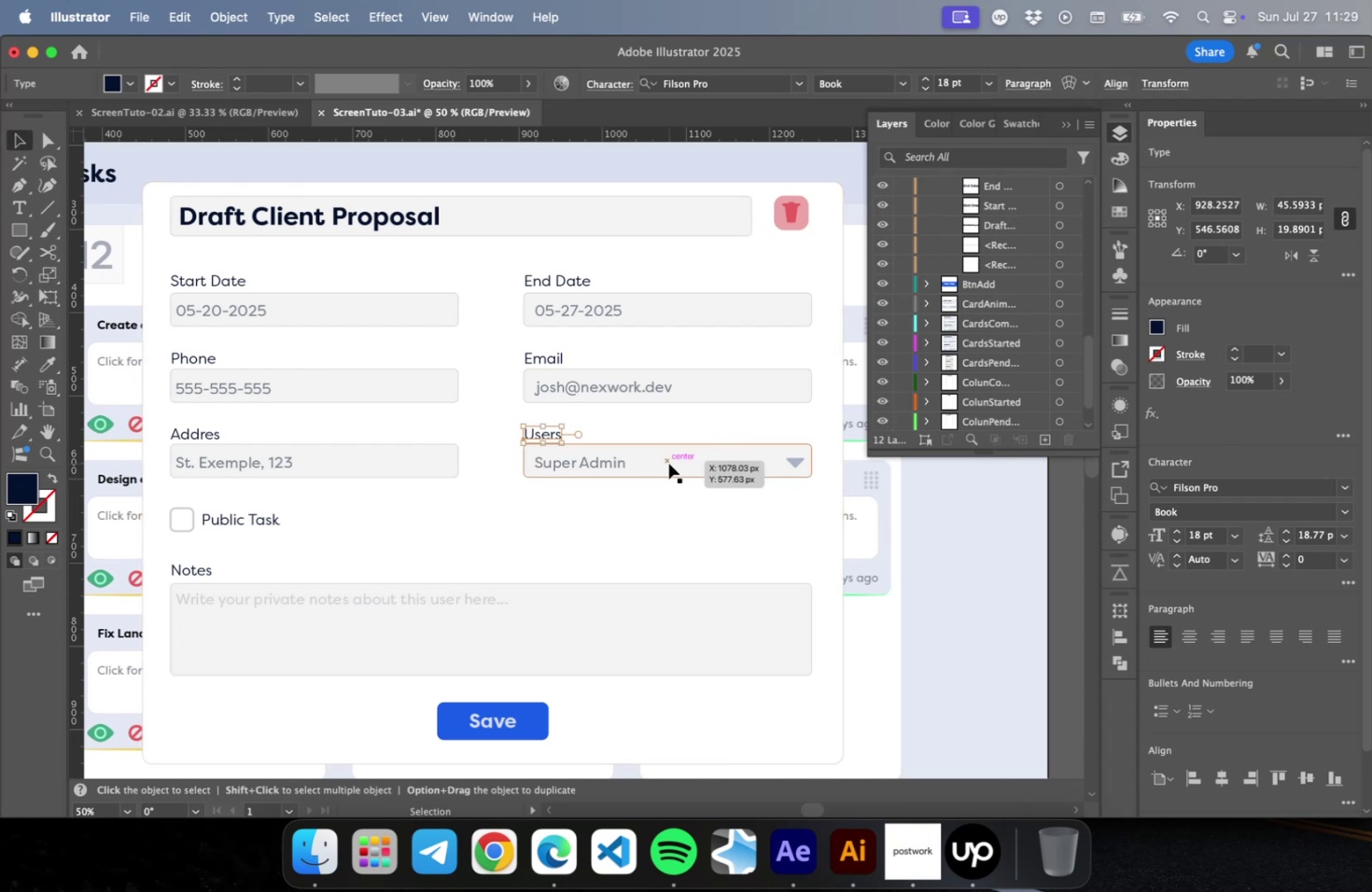 
left_click([667, 464])
 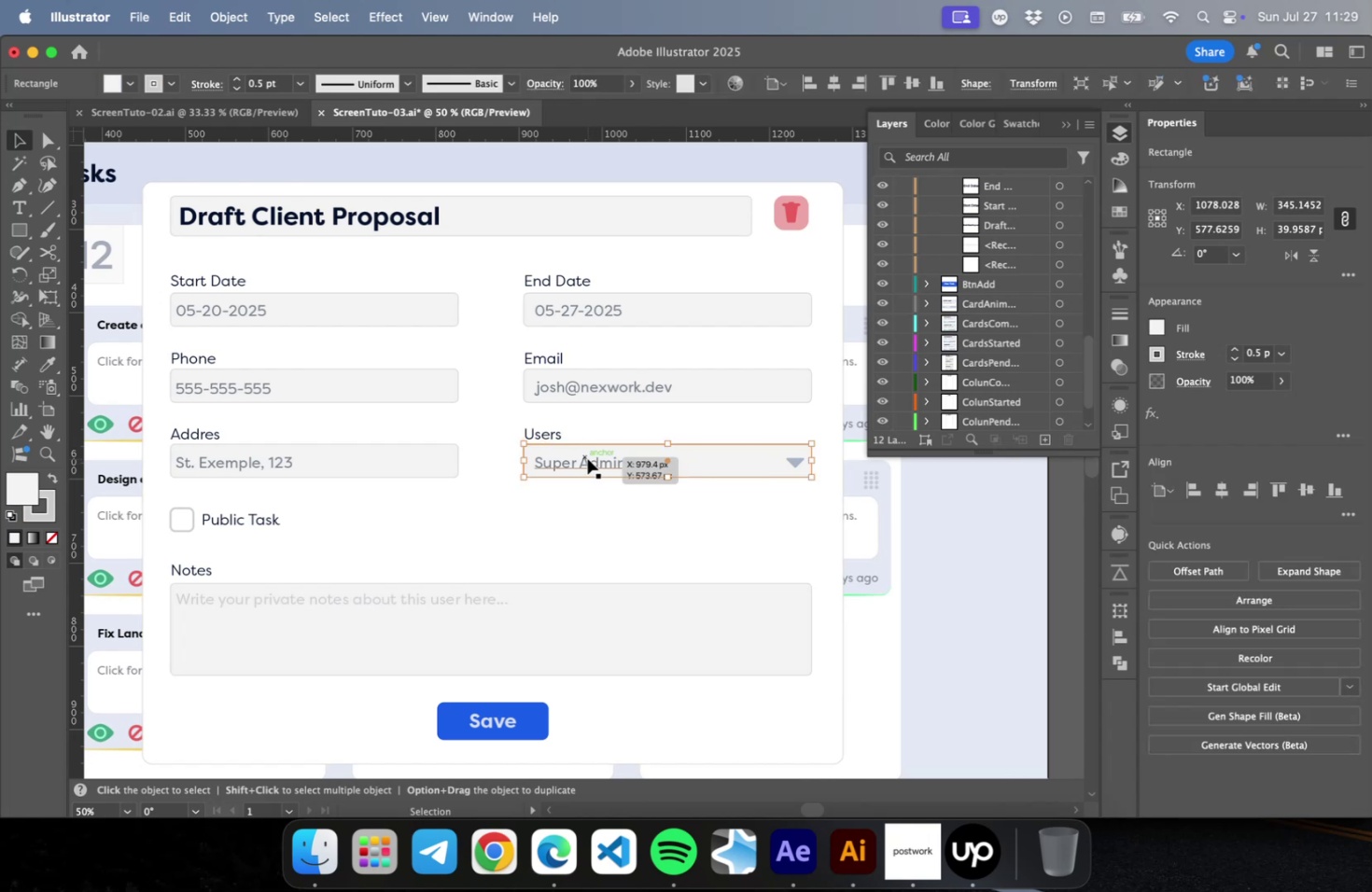 
double_click([587, 458])
 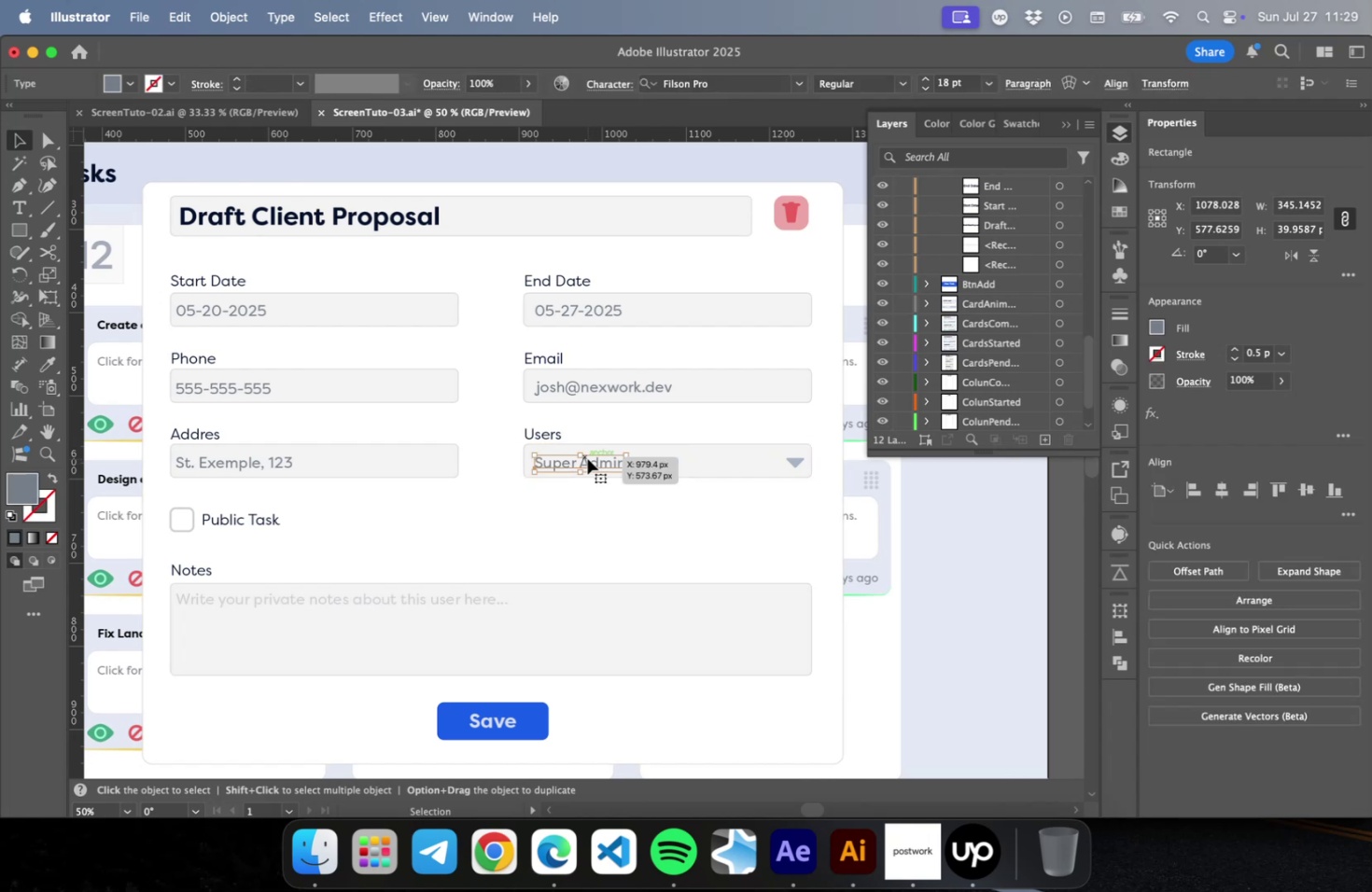 
triple_click([587, 458])
 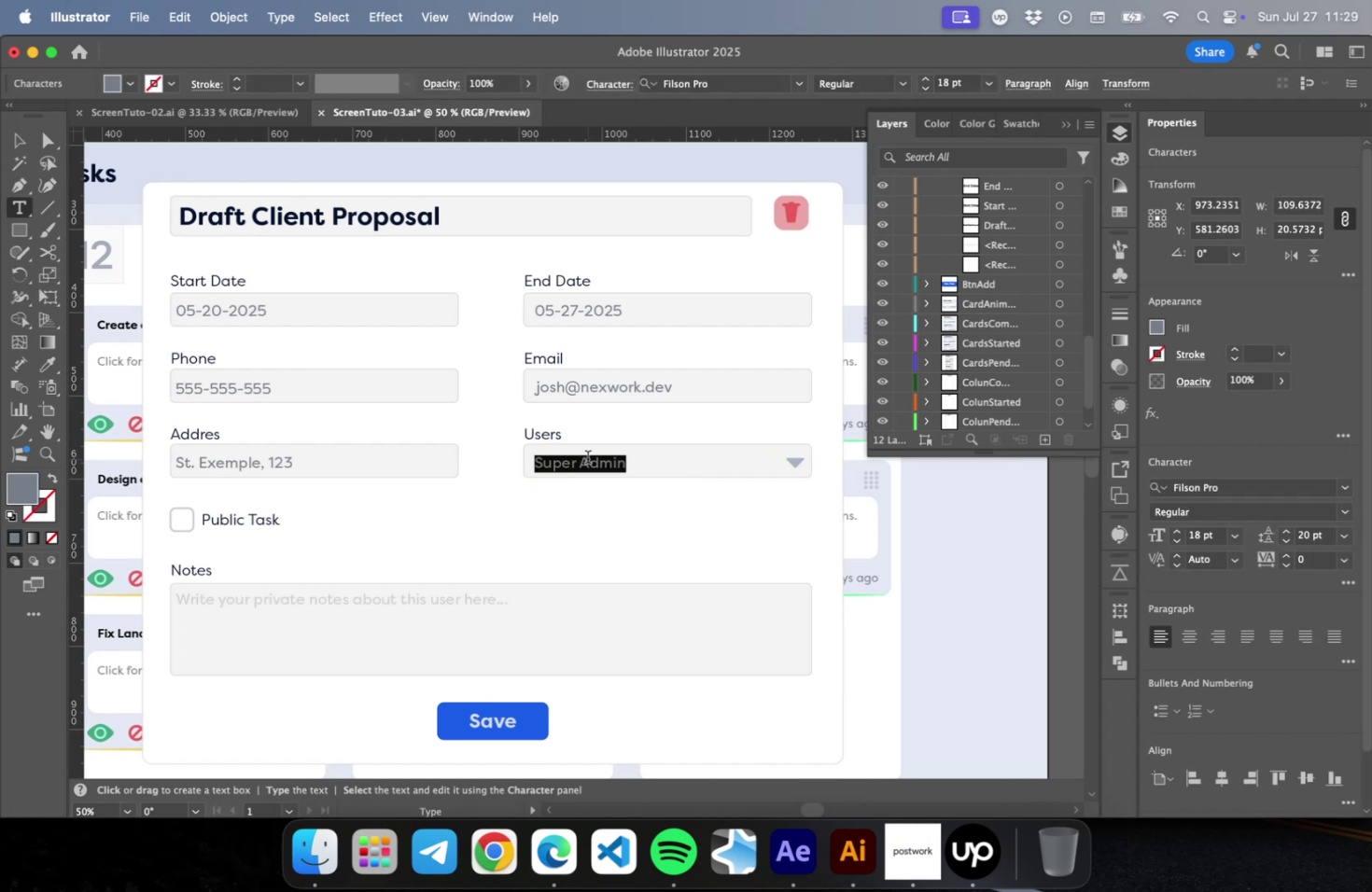 
wait(5.43)
 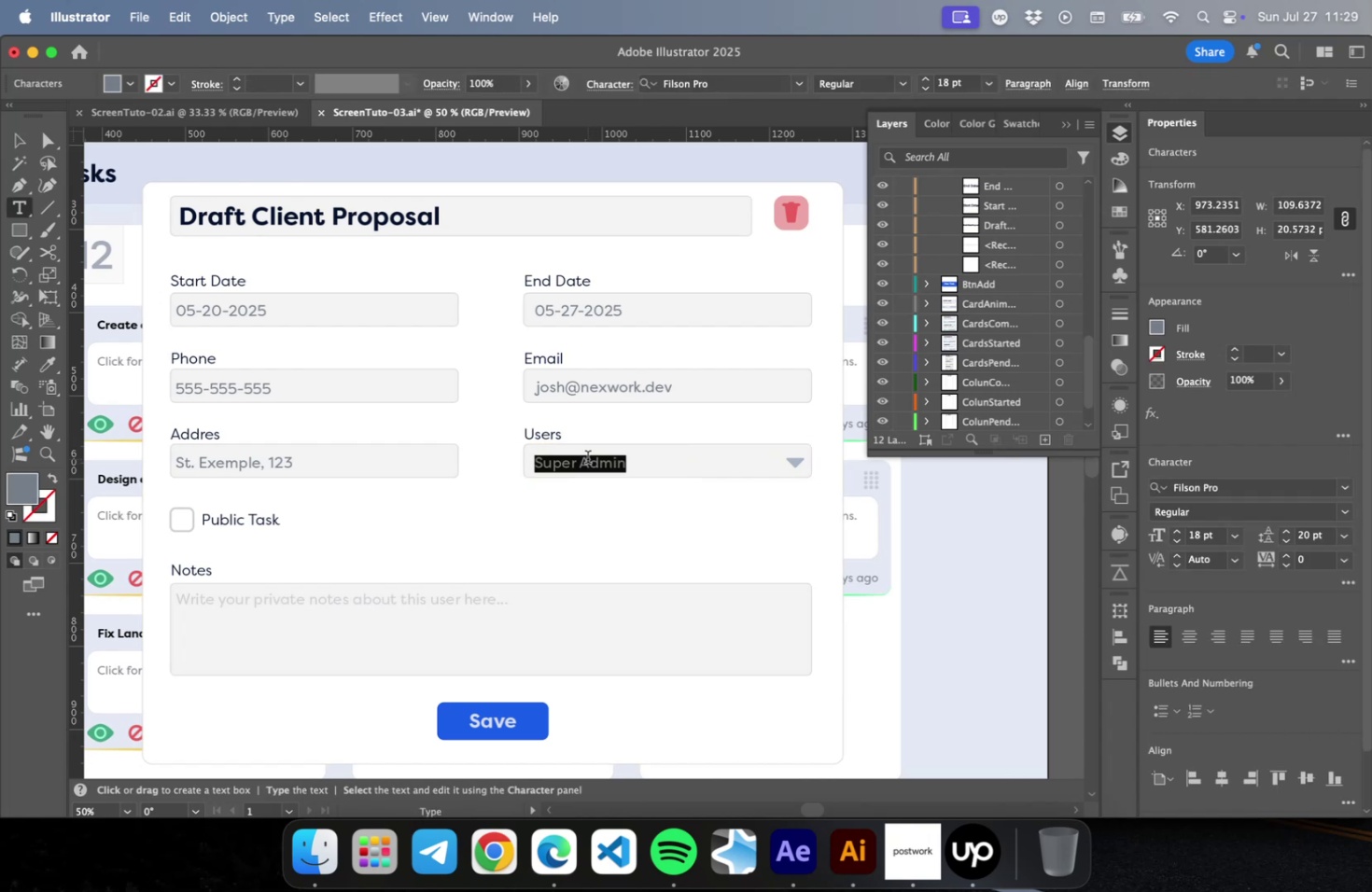 
type(4 Users Added)
 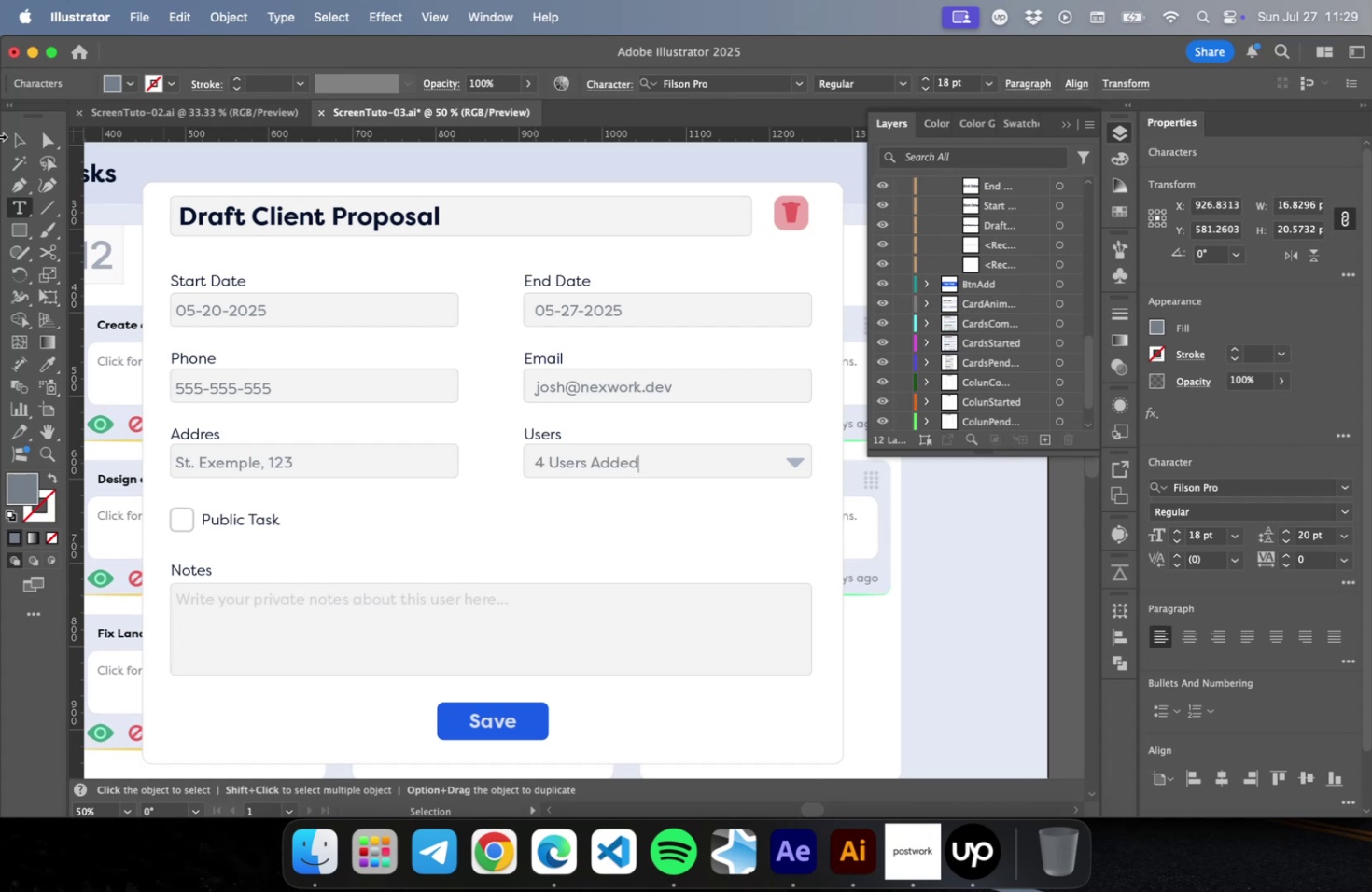 
left_click([17, 148])
 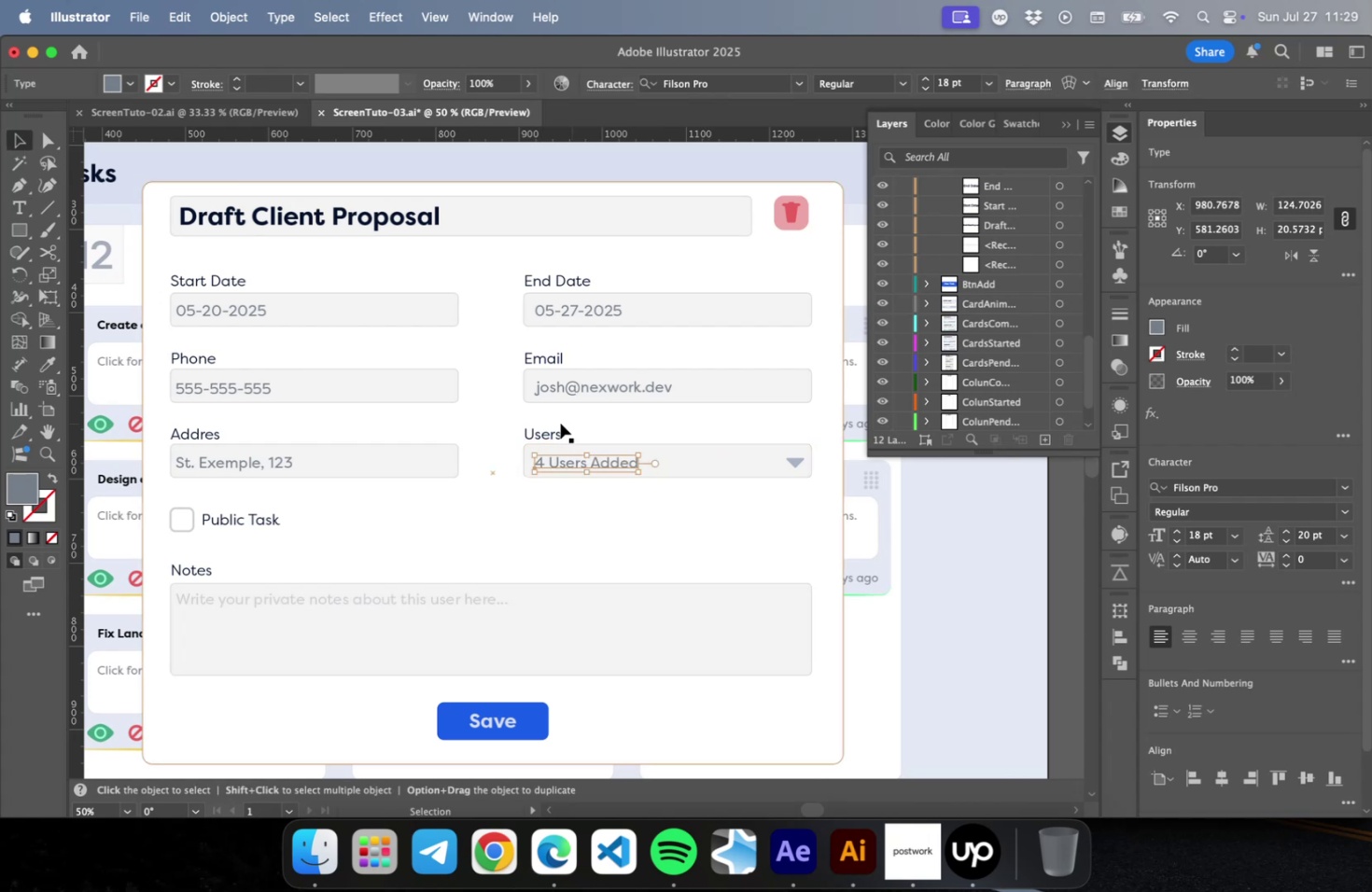 
wait(8.3)
 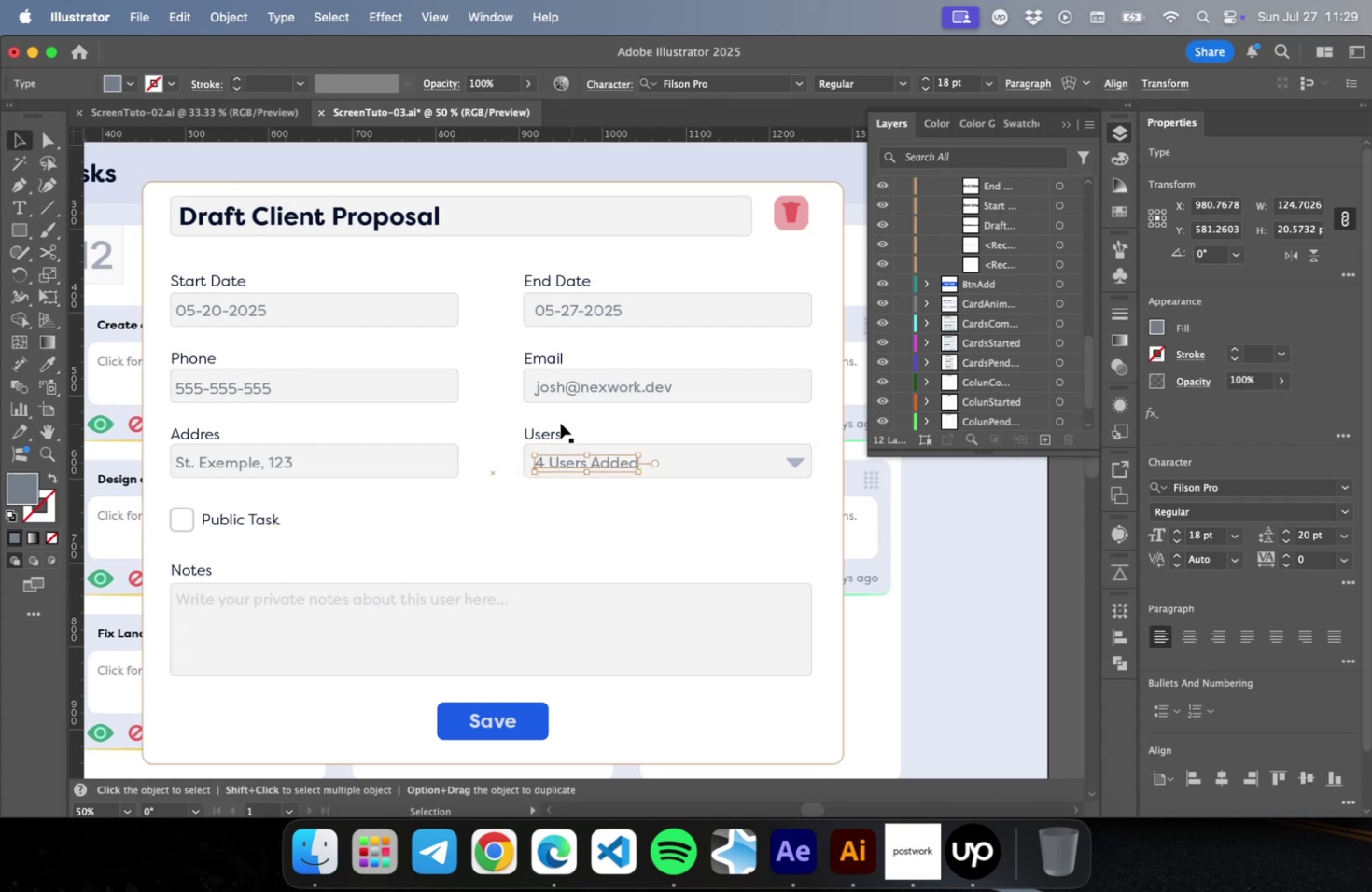 
left_click([311, 388])
 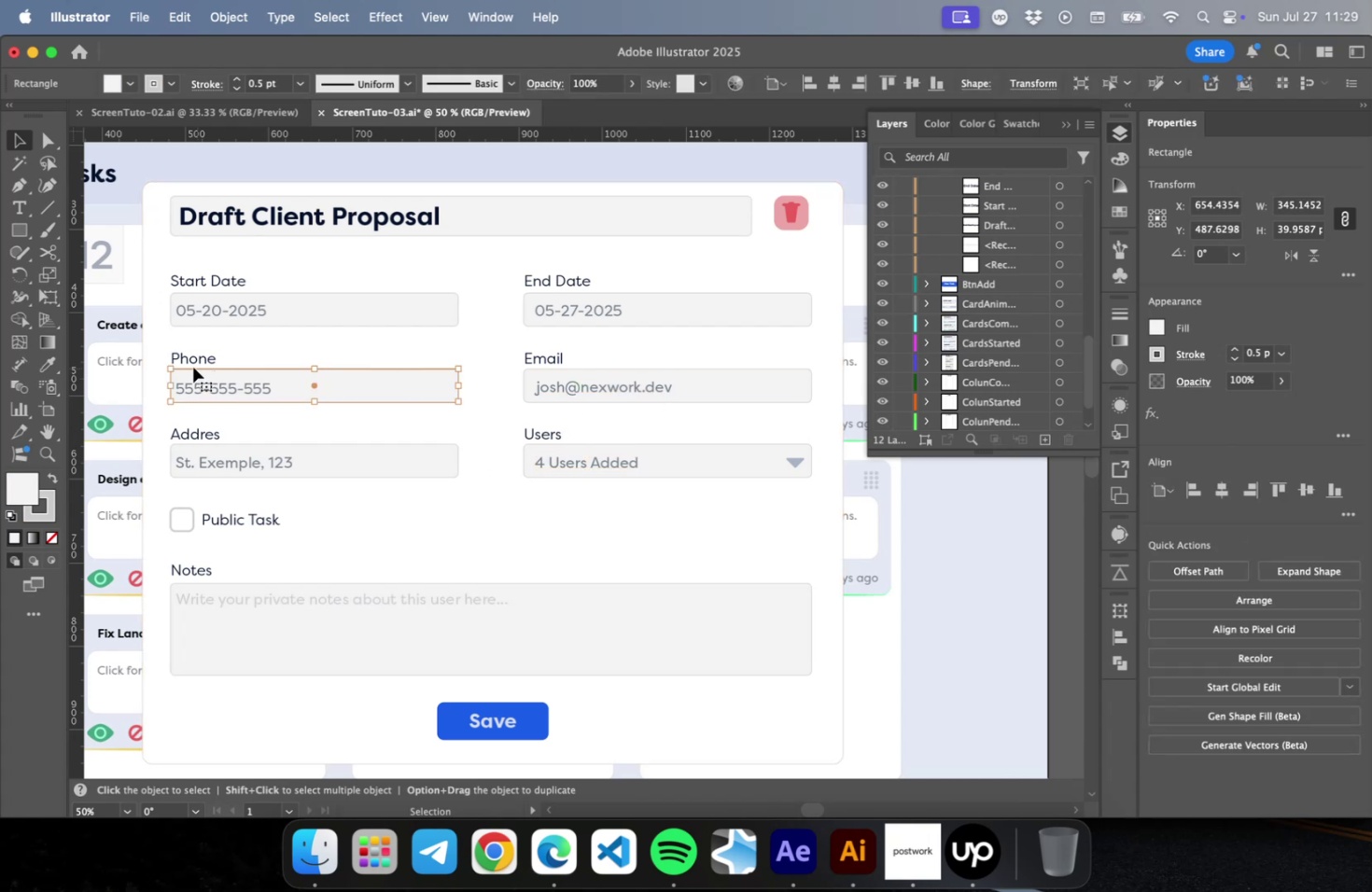 
left_click([194, 354])
 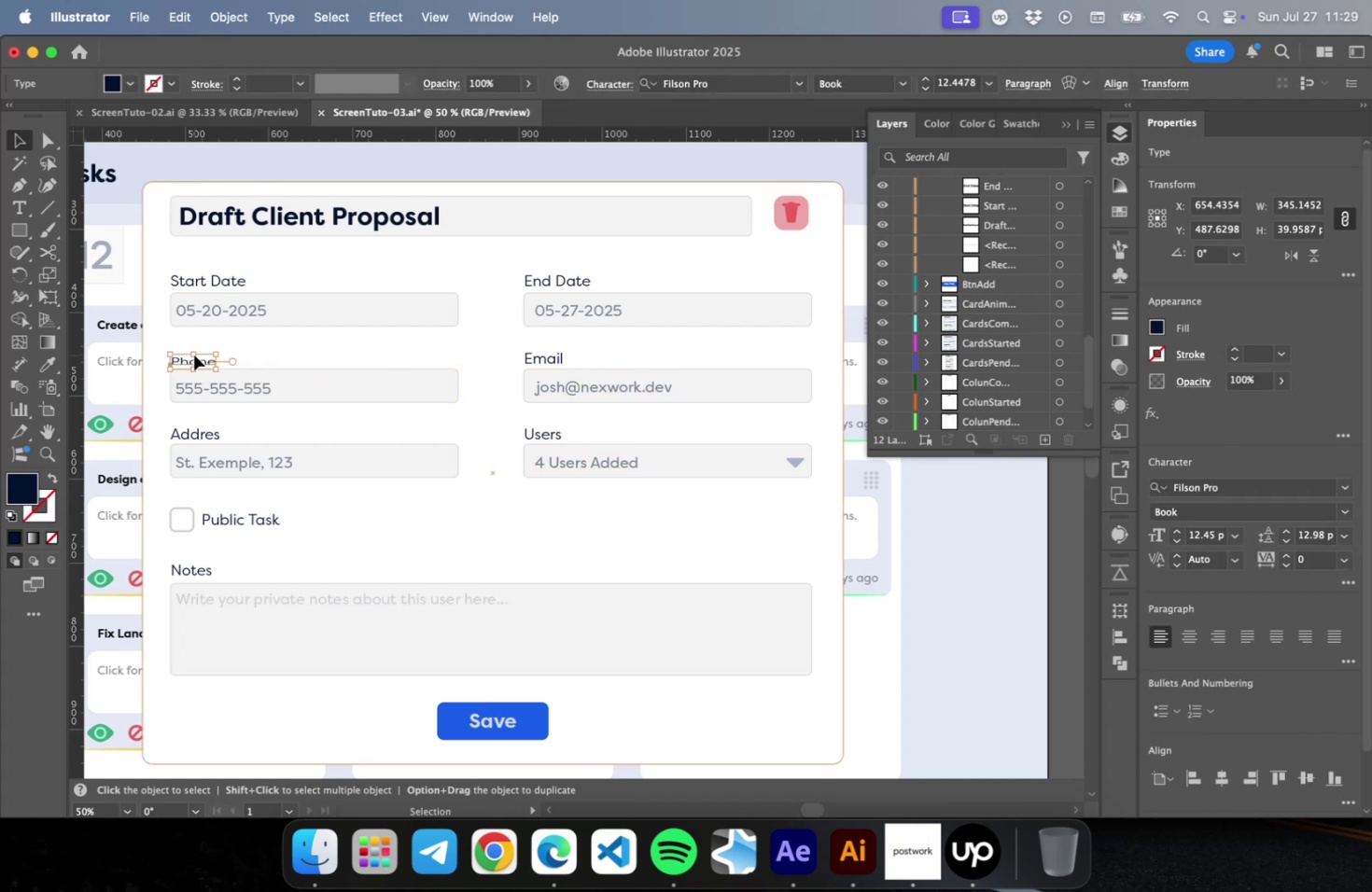 
key(Meta+CommandLeft)
 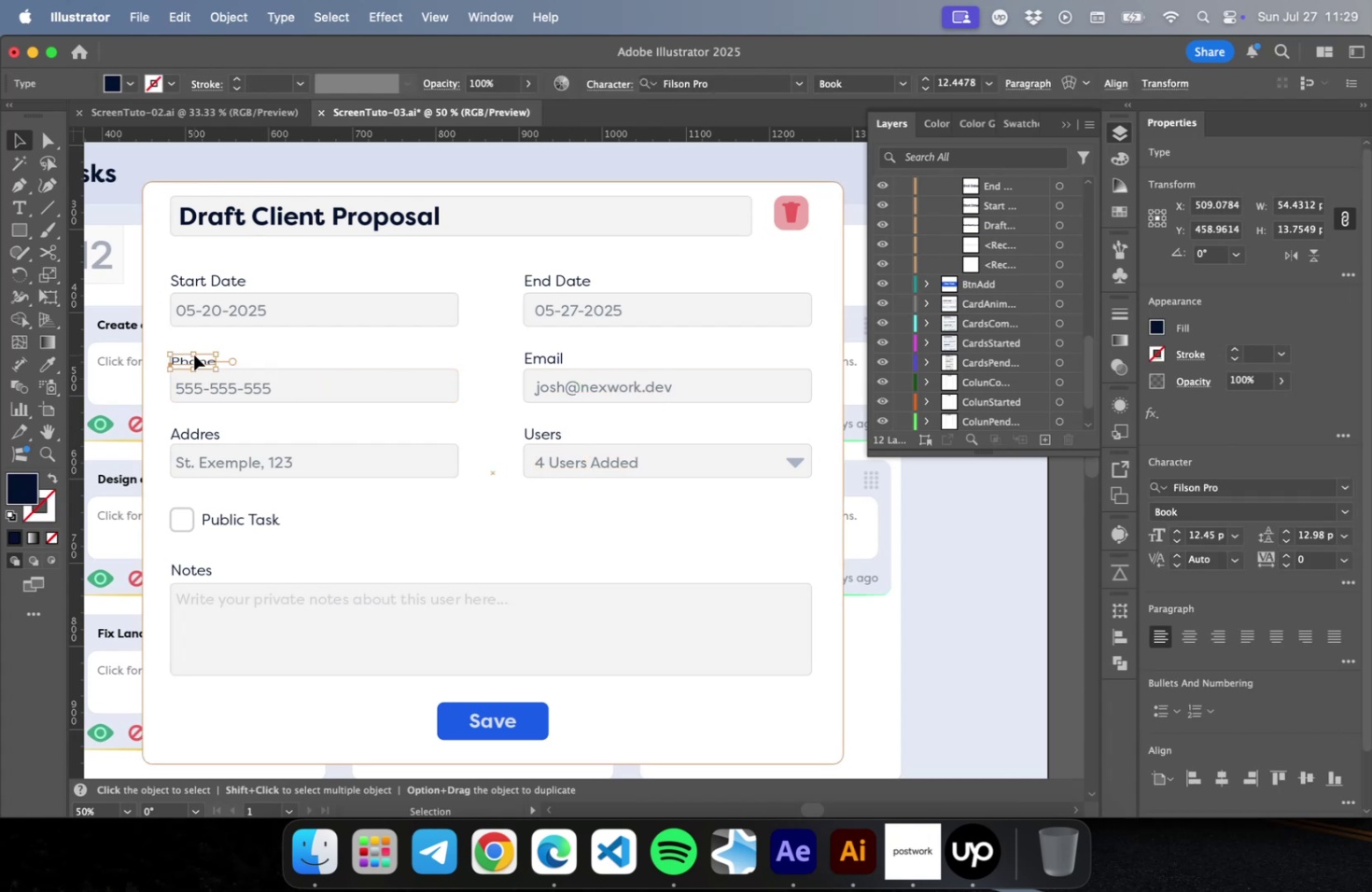 
key(Meta+Z)
 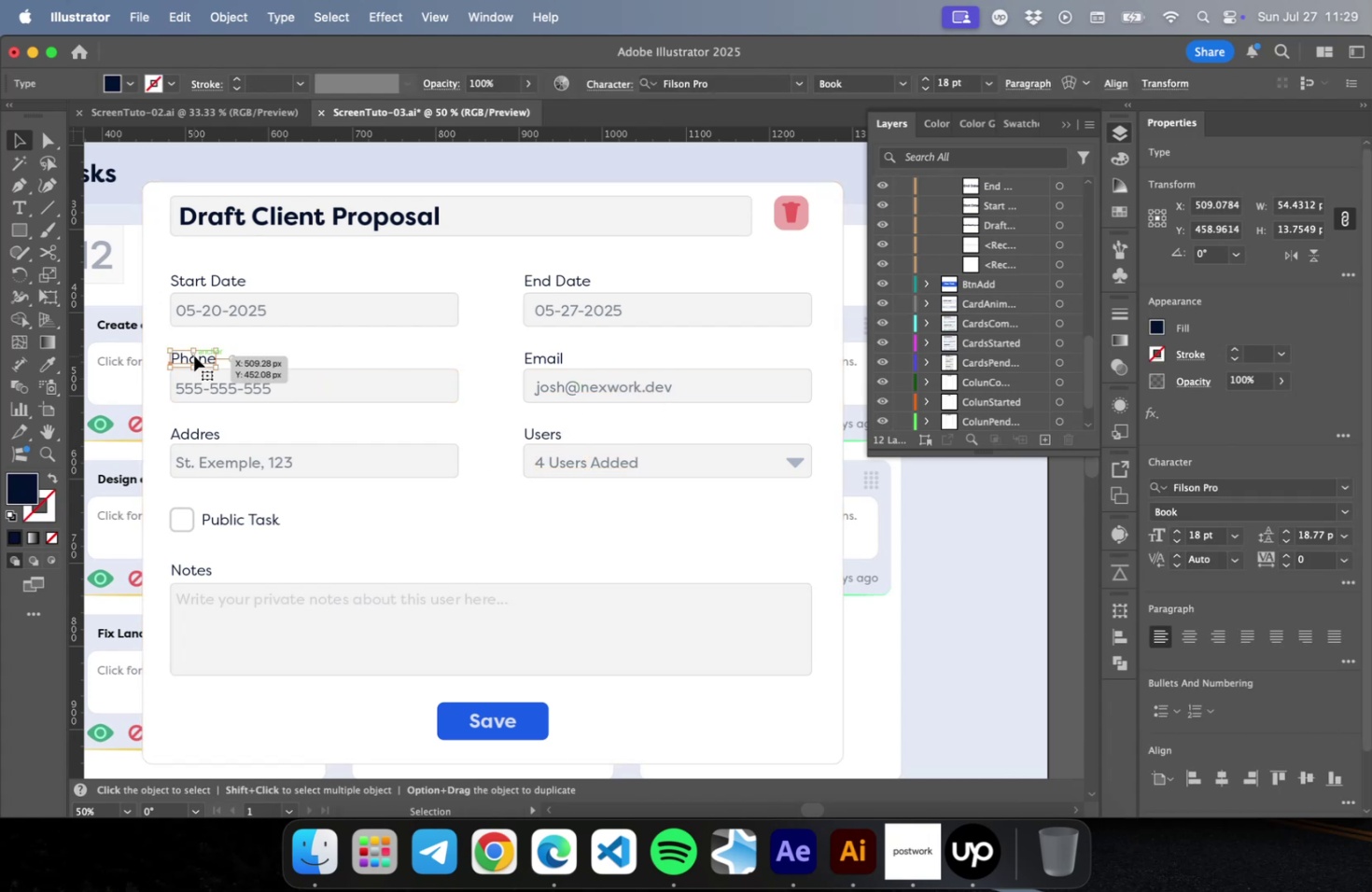 
double_click([194, 355])
 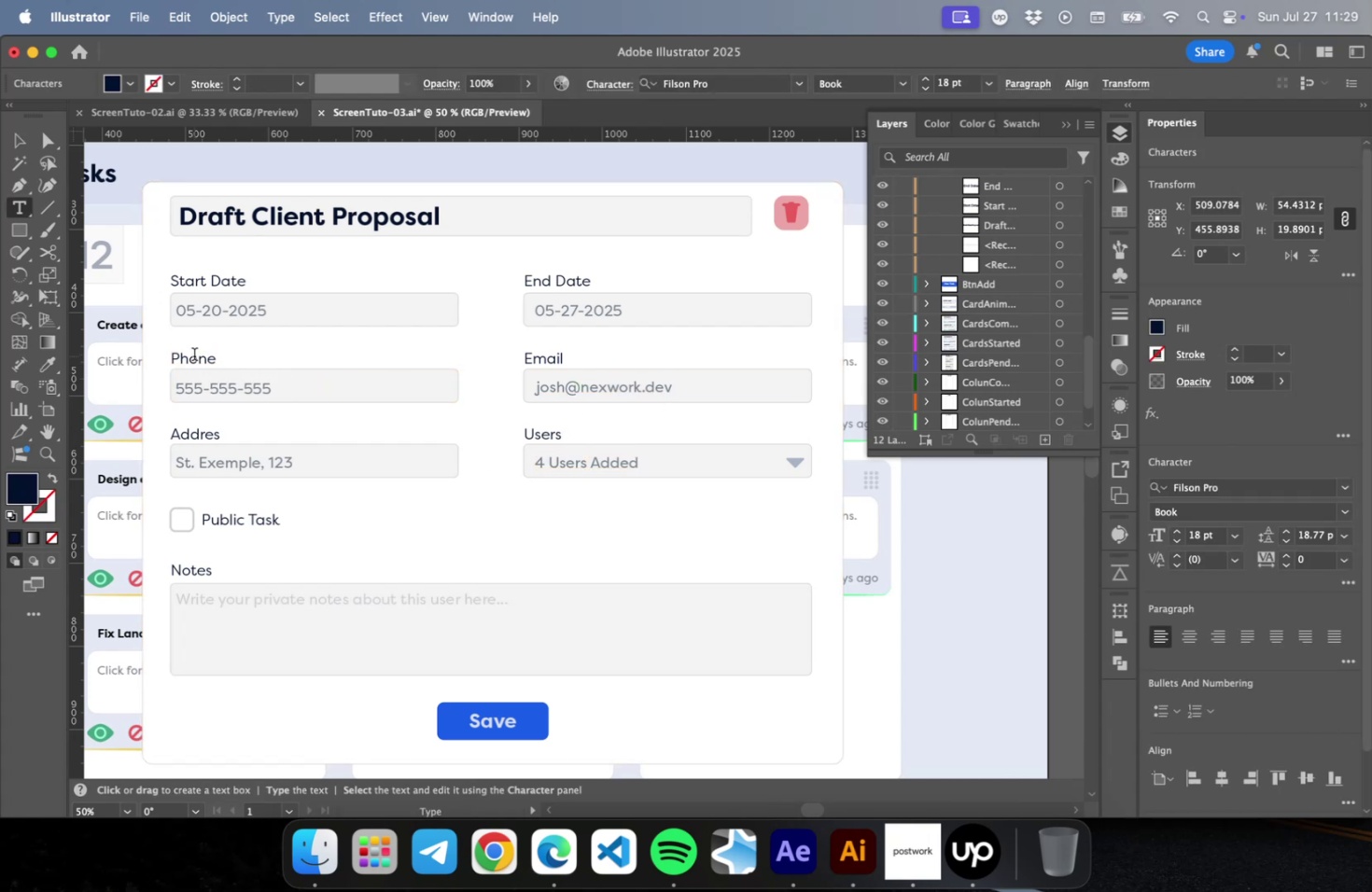 
triple_click([194, 356])
 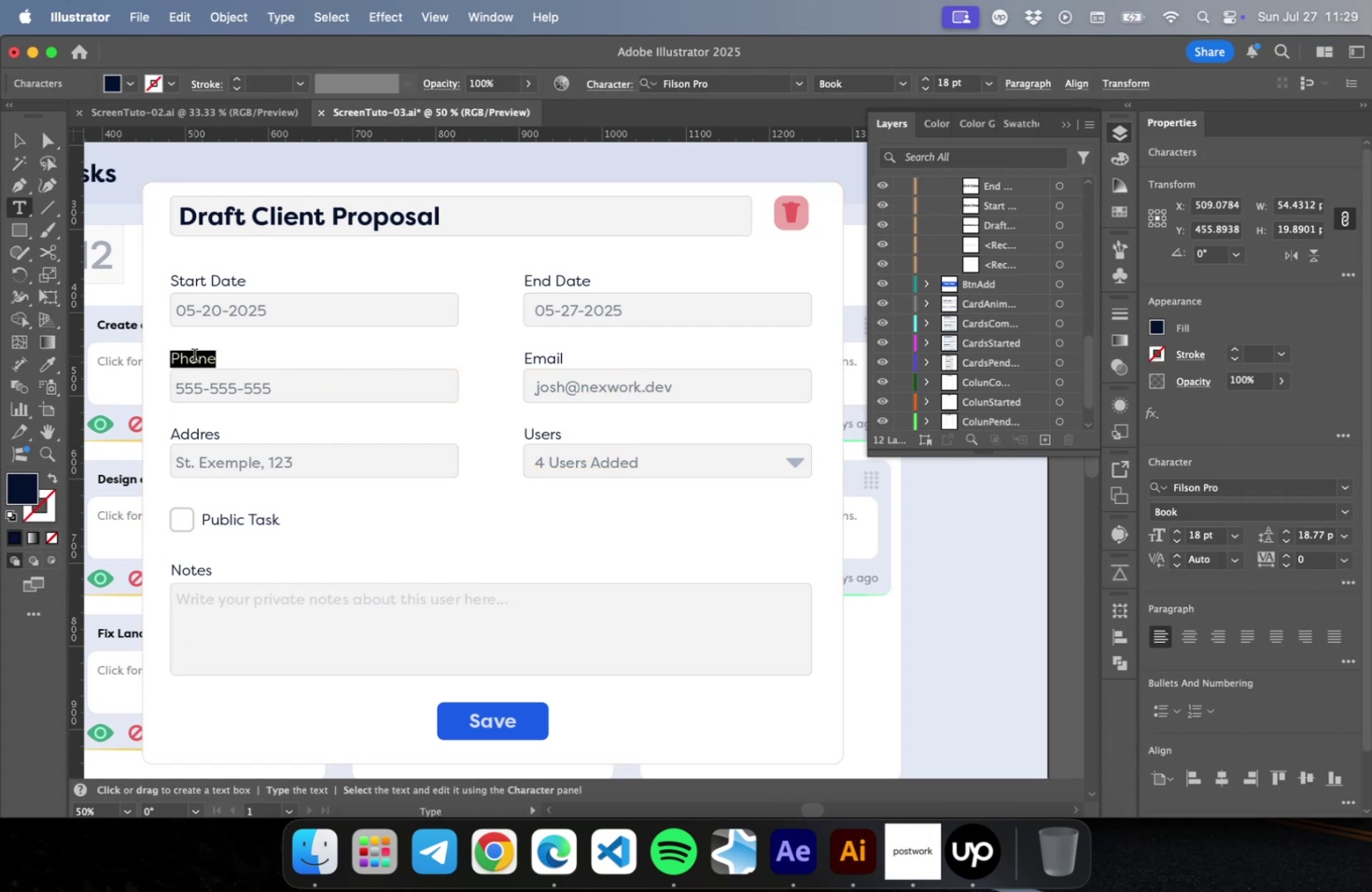 
type(Fie)
key(Backspace)
type(les)
 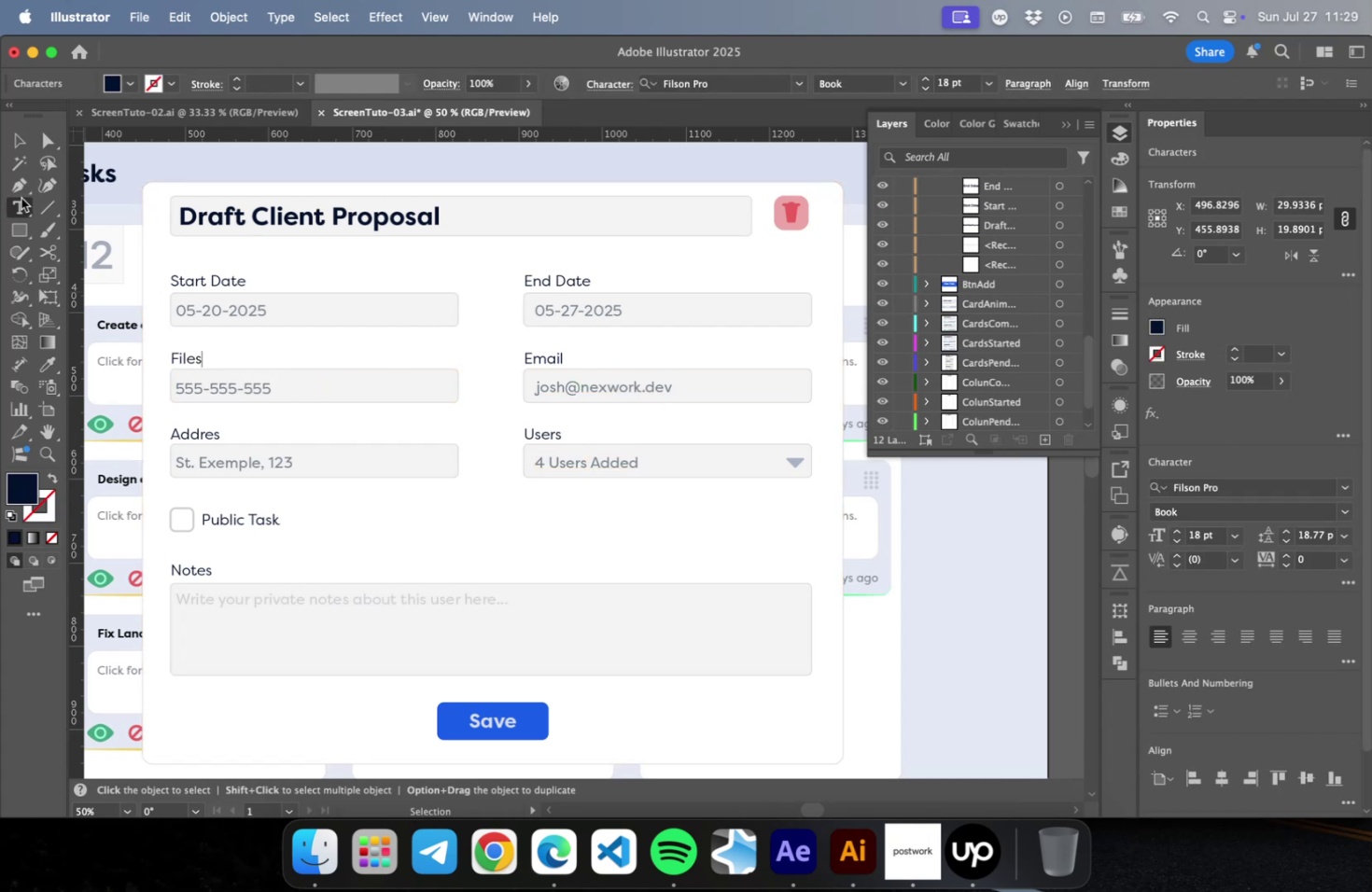 
left_click([17, 141])
 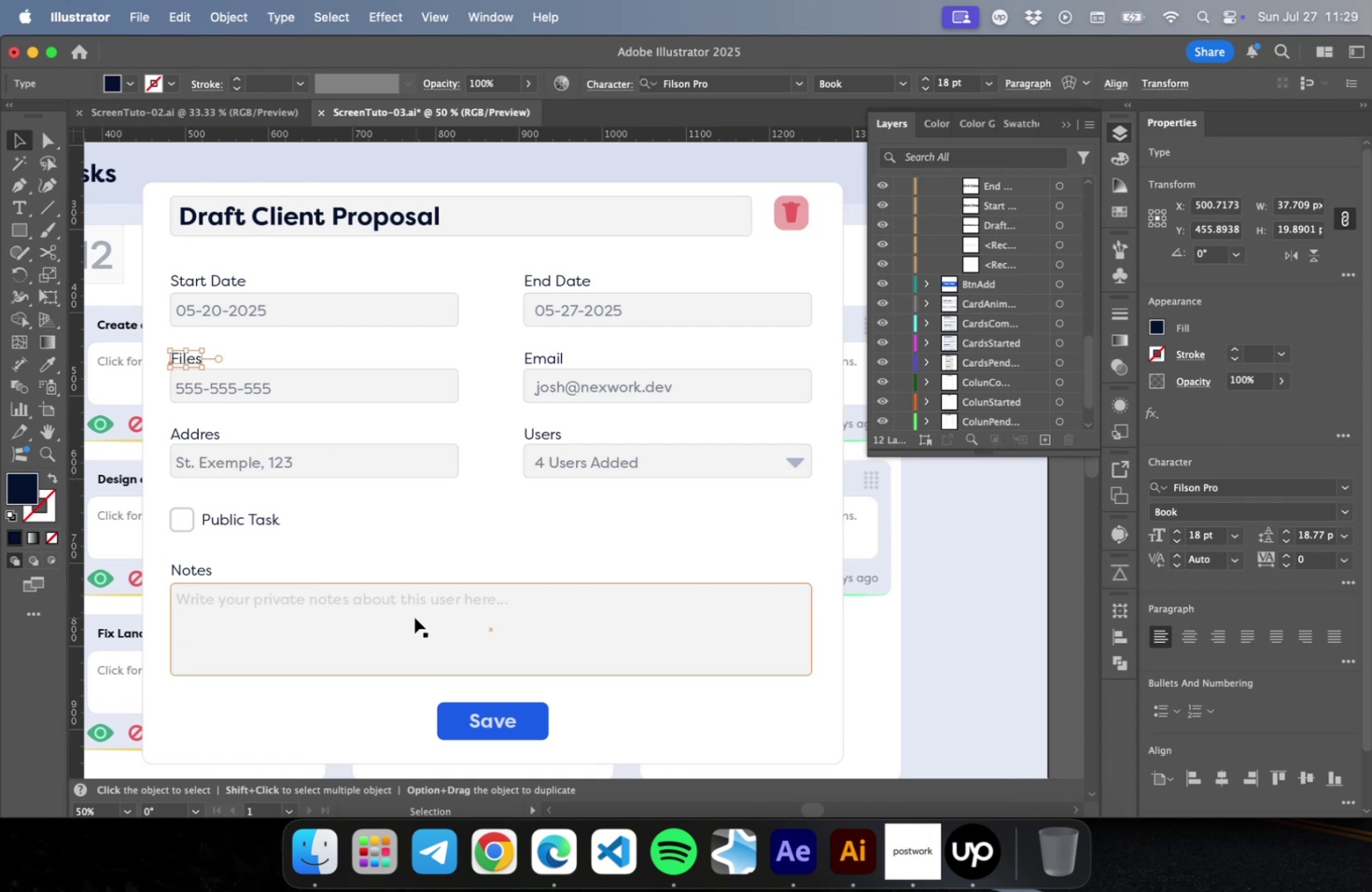 
double_click([192, 570])
 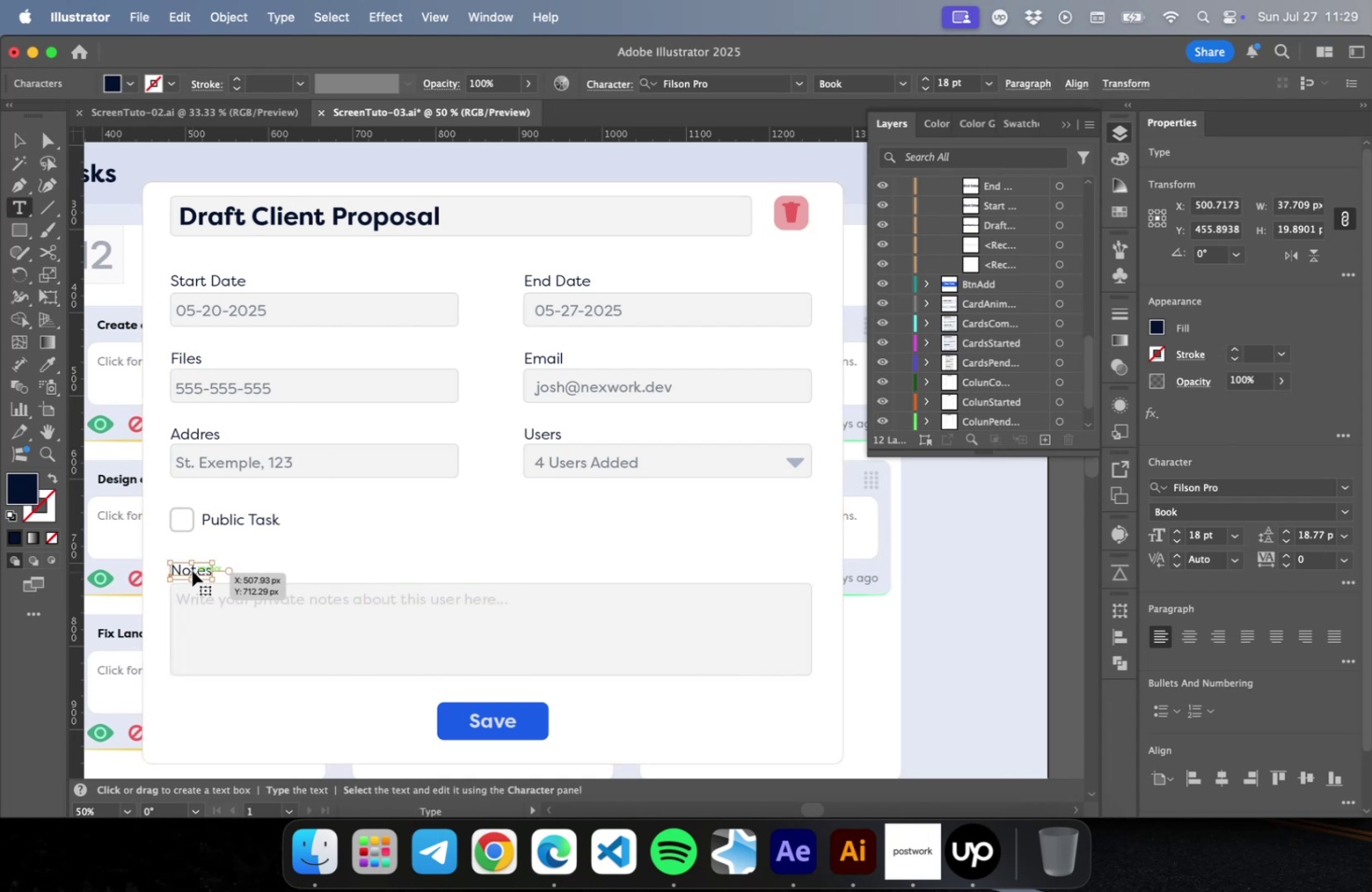 
triple_click([192, 570])
 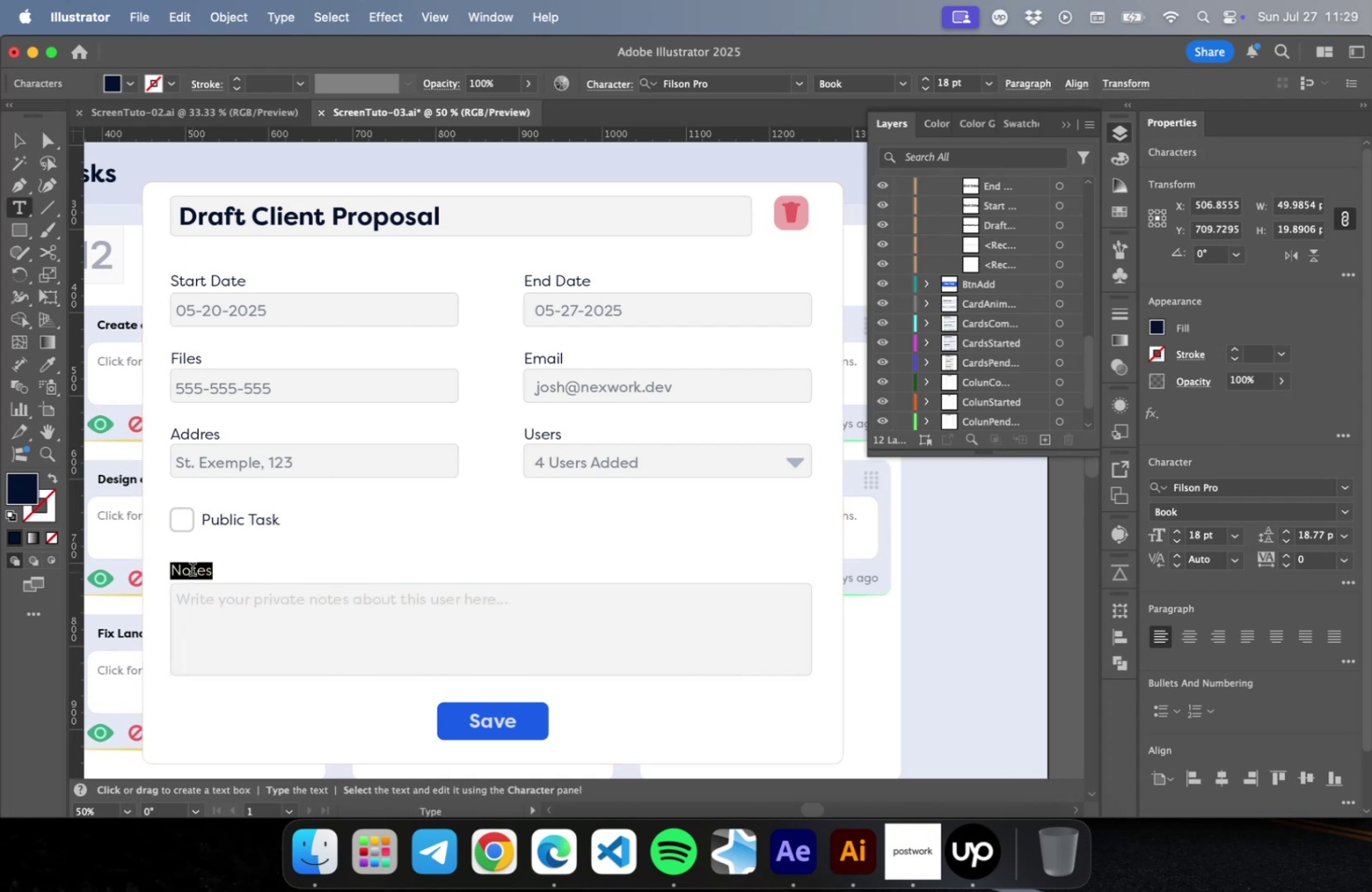 
type(Comment)
 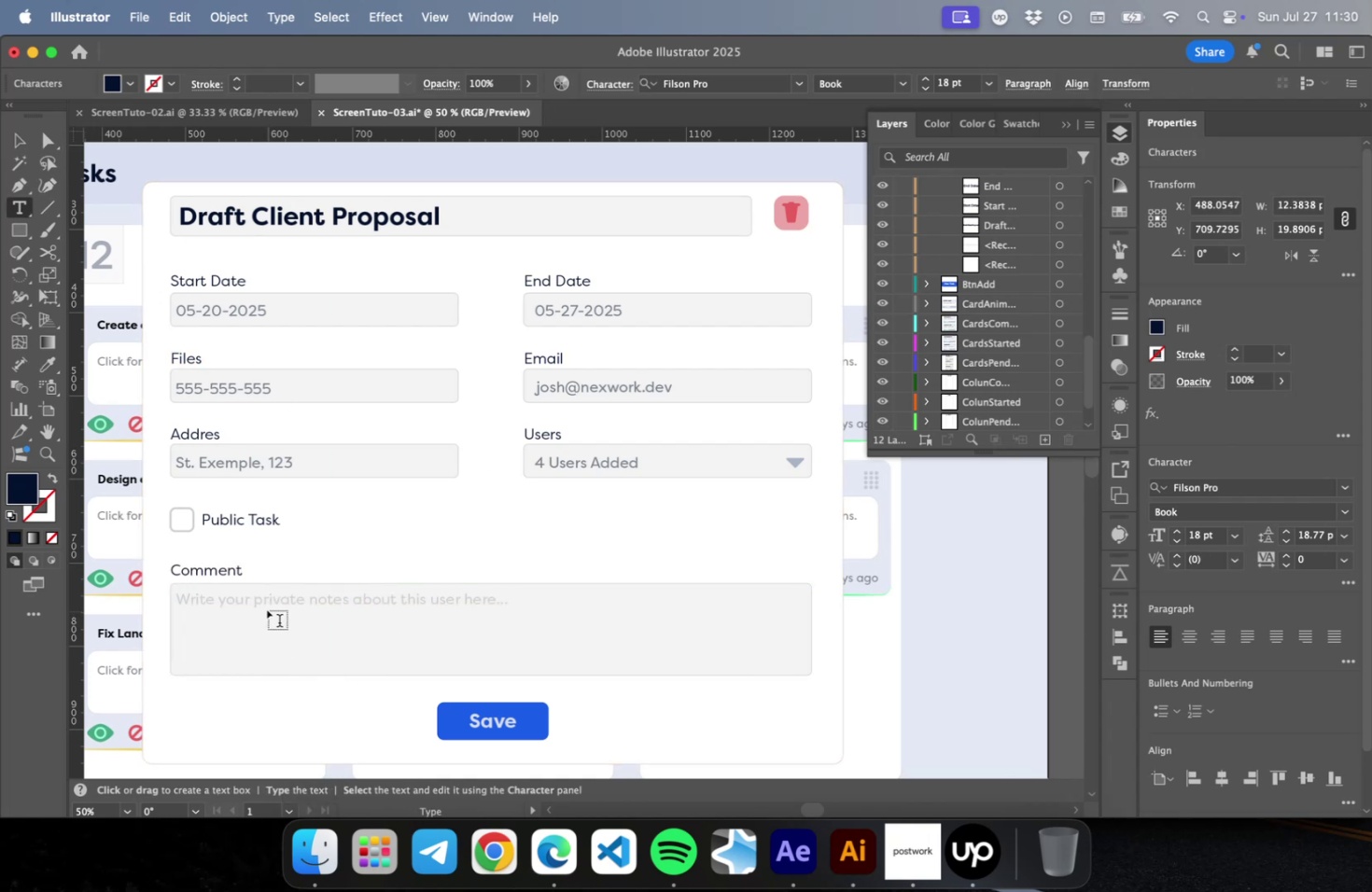 
left_click([251, 604])
 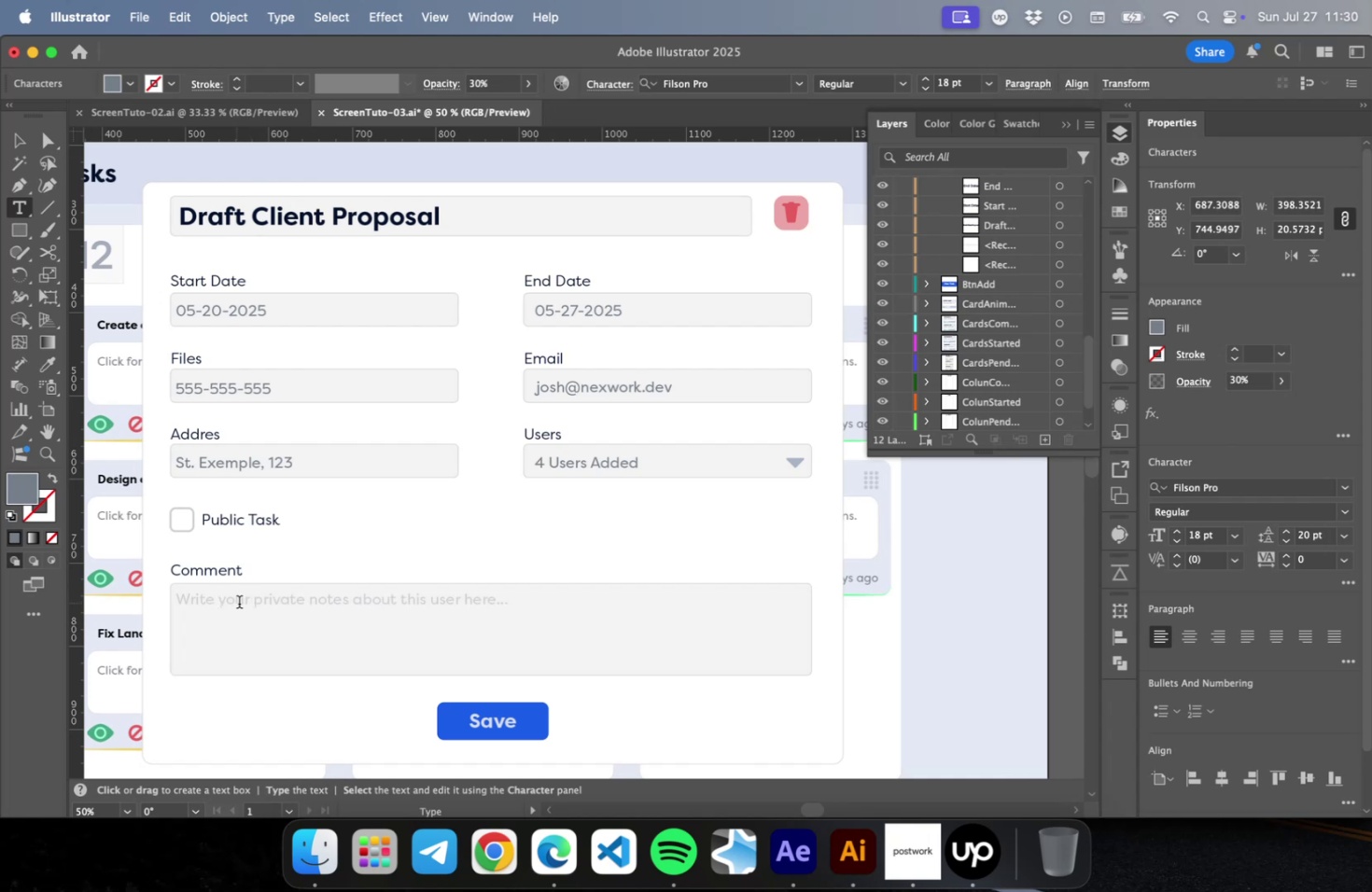 
left_click_drag(start_coordinate=[254, 603], to_coordinate=[563, 607])
 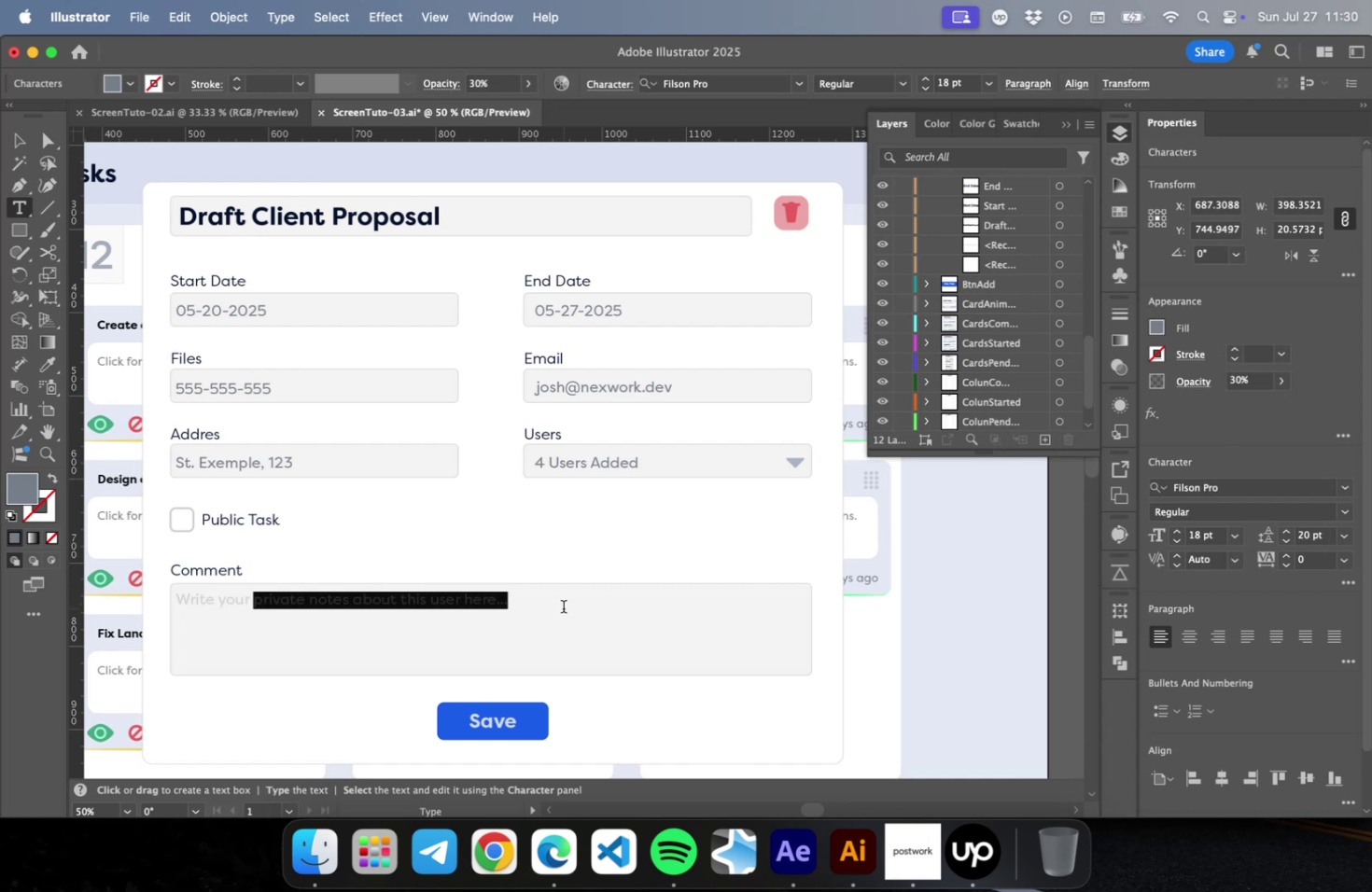 
type(comment here...)
 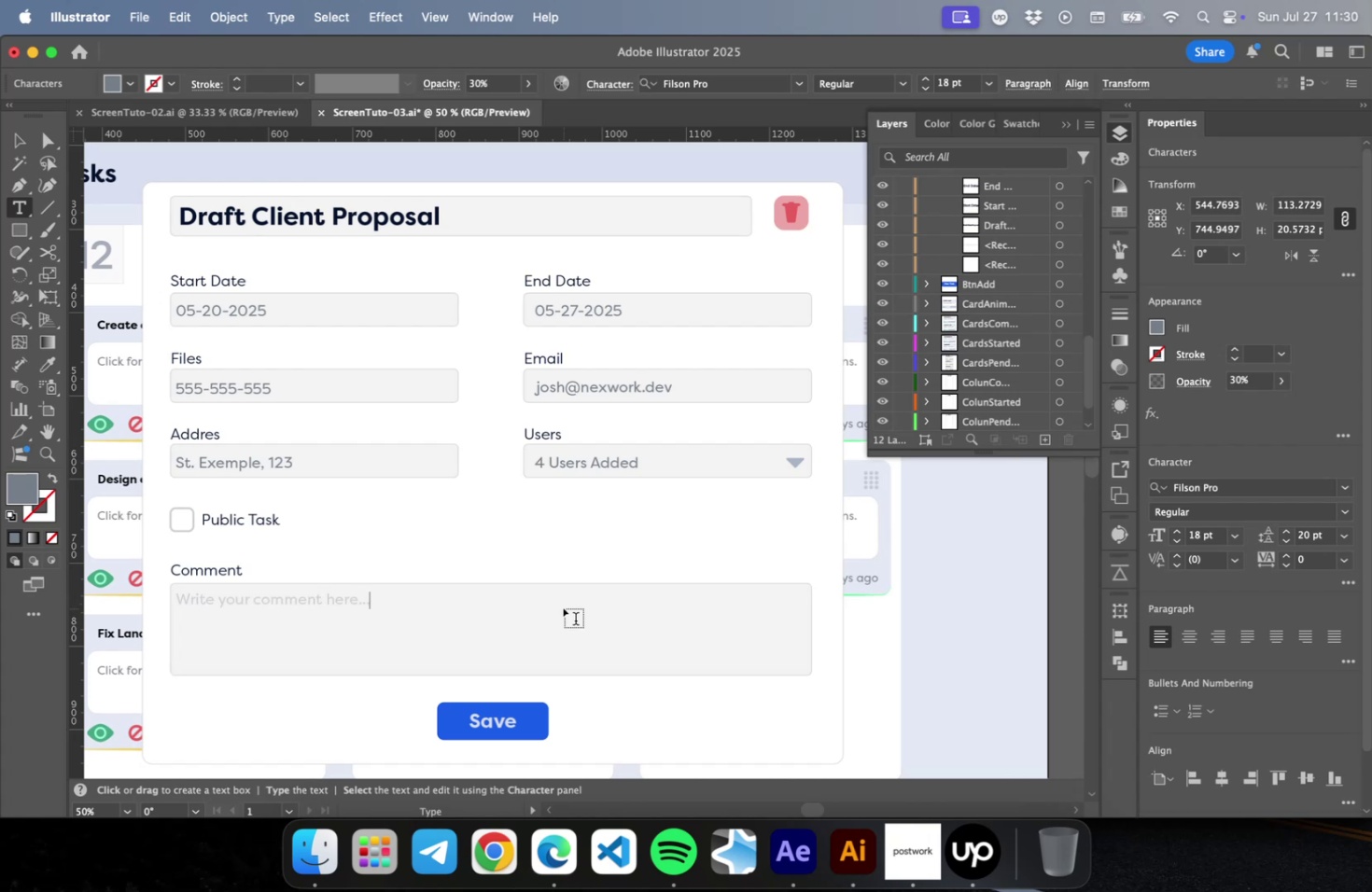 
left_click([14, 141])
 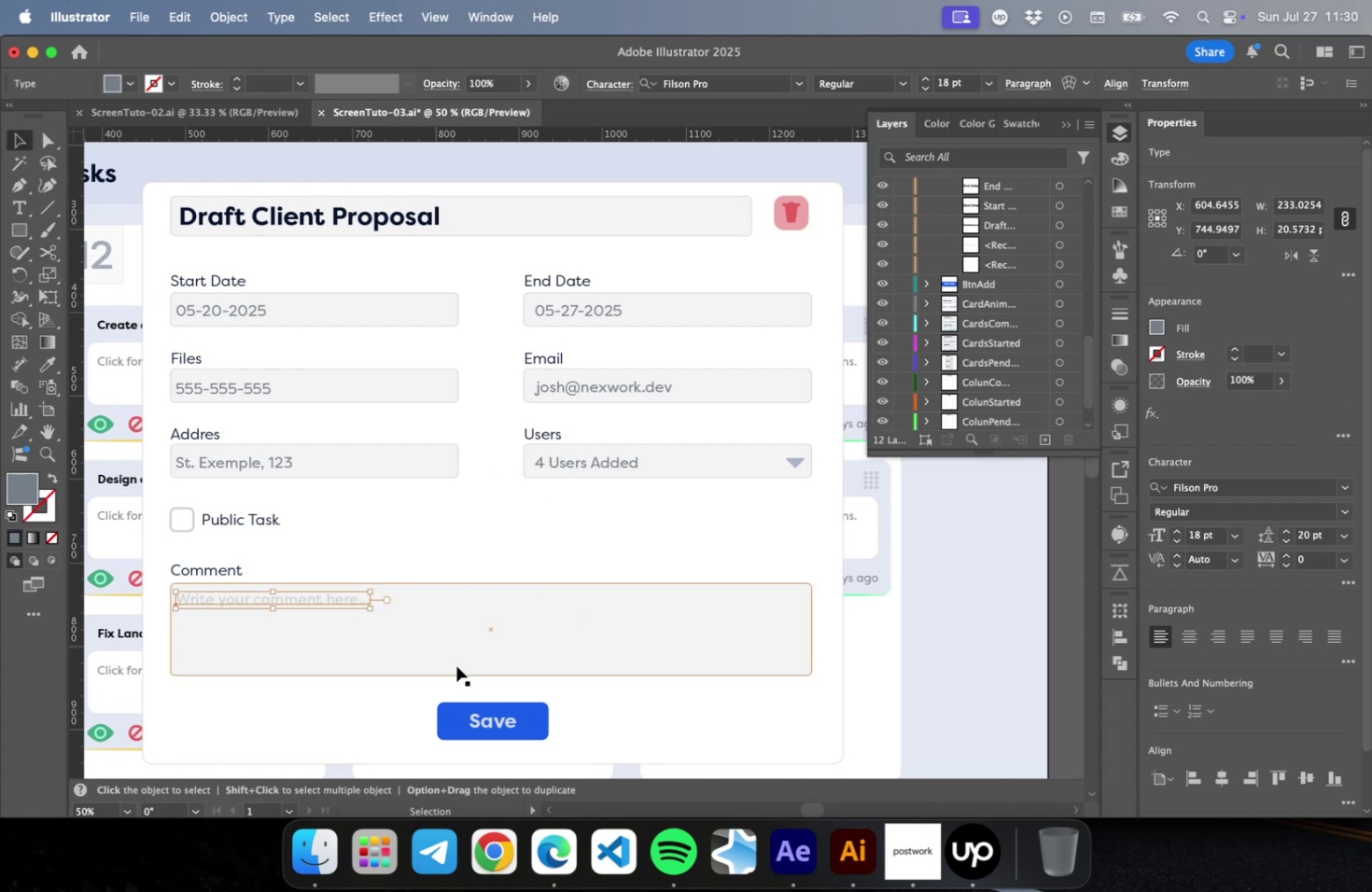 
left_click([491, 630])
 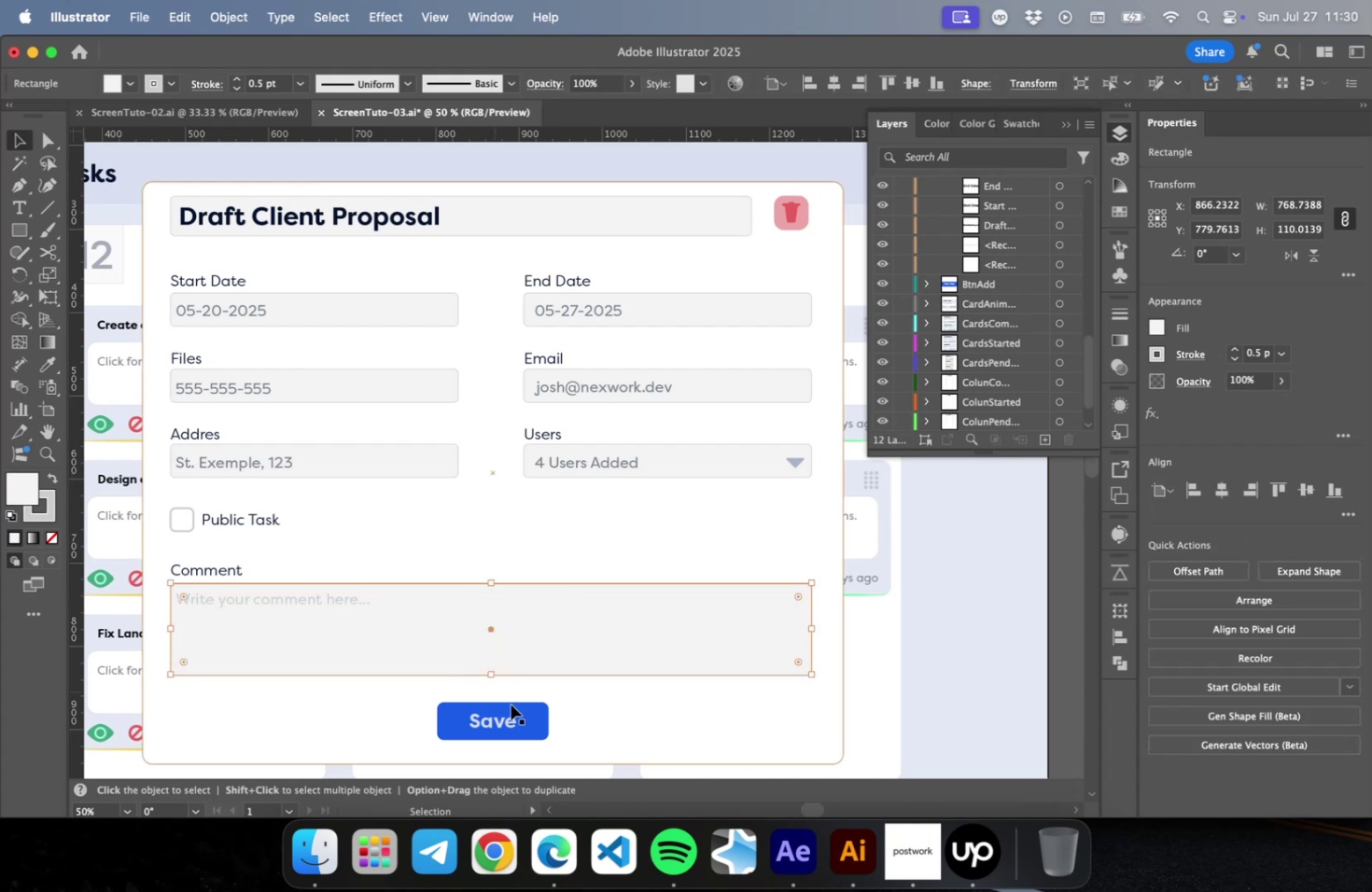 
left_click([525, 711])
 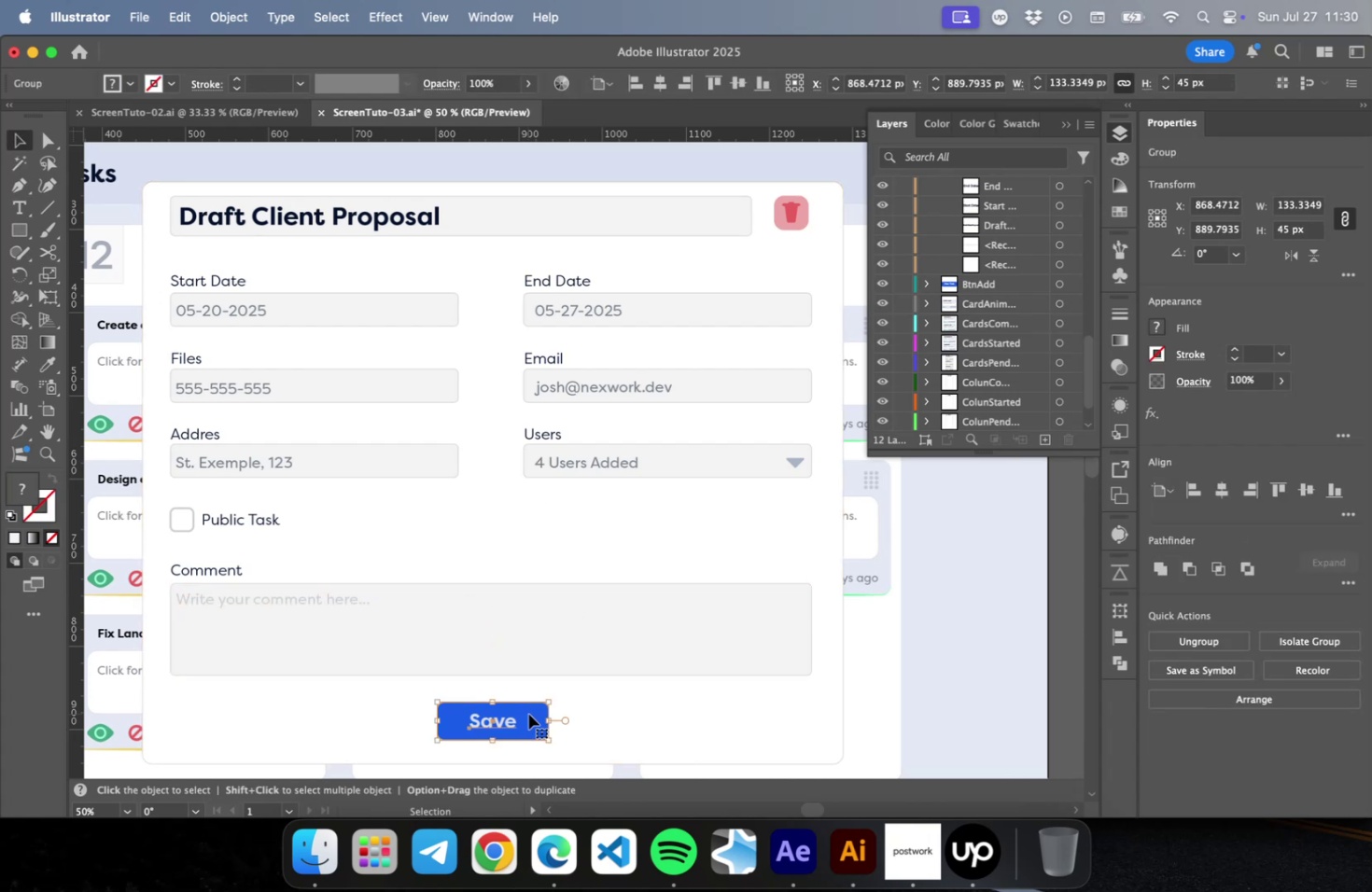 
left_click_drag(start_coordinate=[529, 713], to_coordinate=[476, 714])
 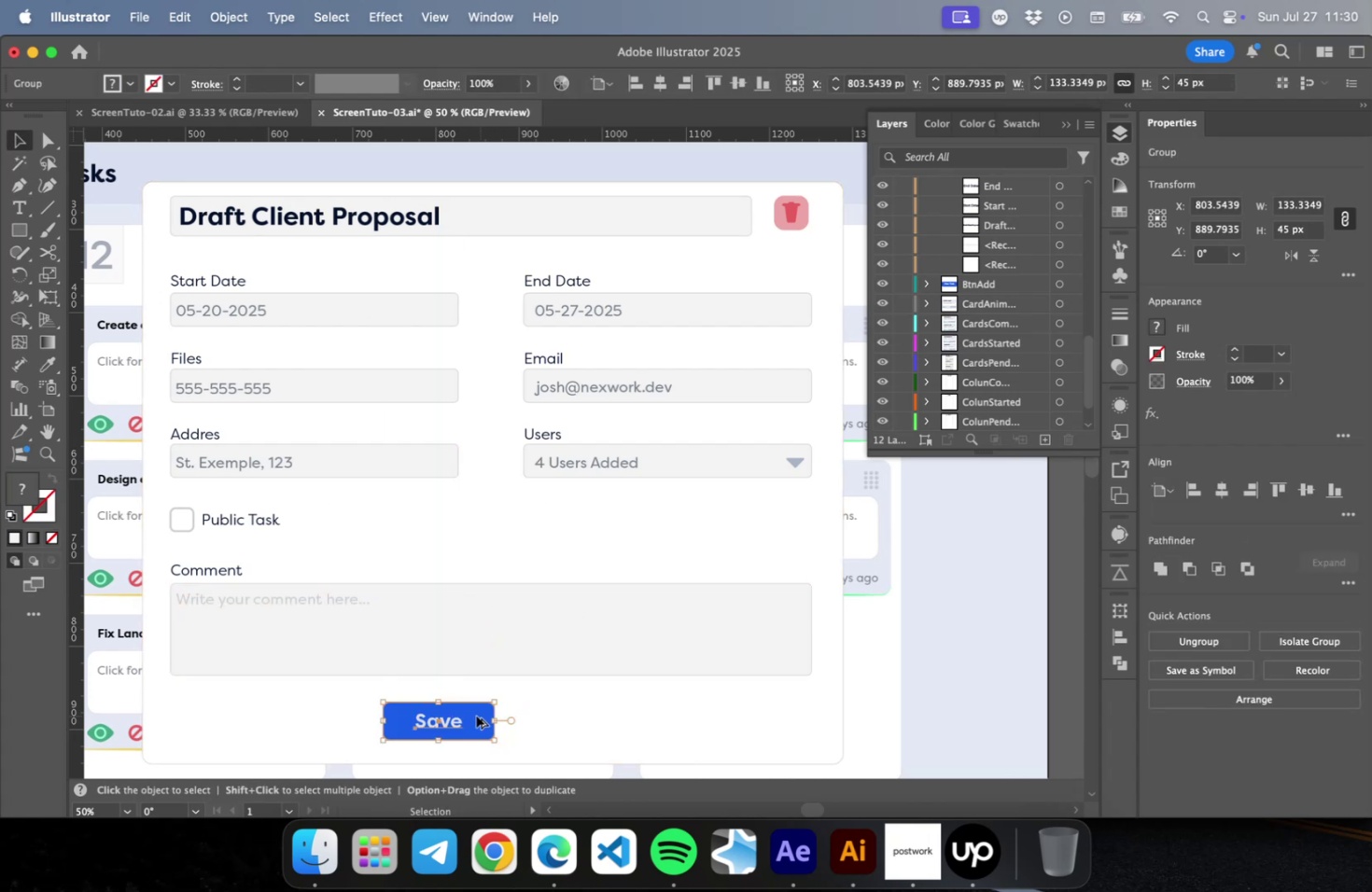 
hold_key(key=ShiftLeft, duration=1.11)
 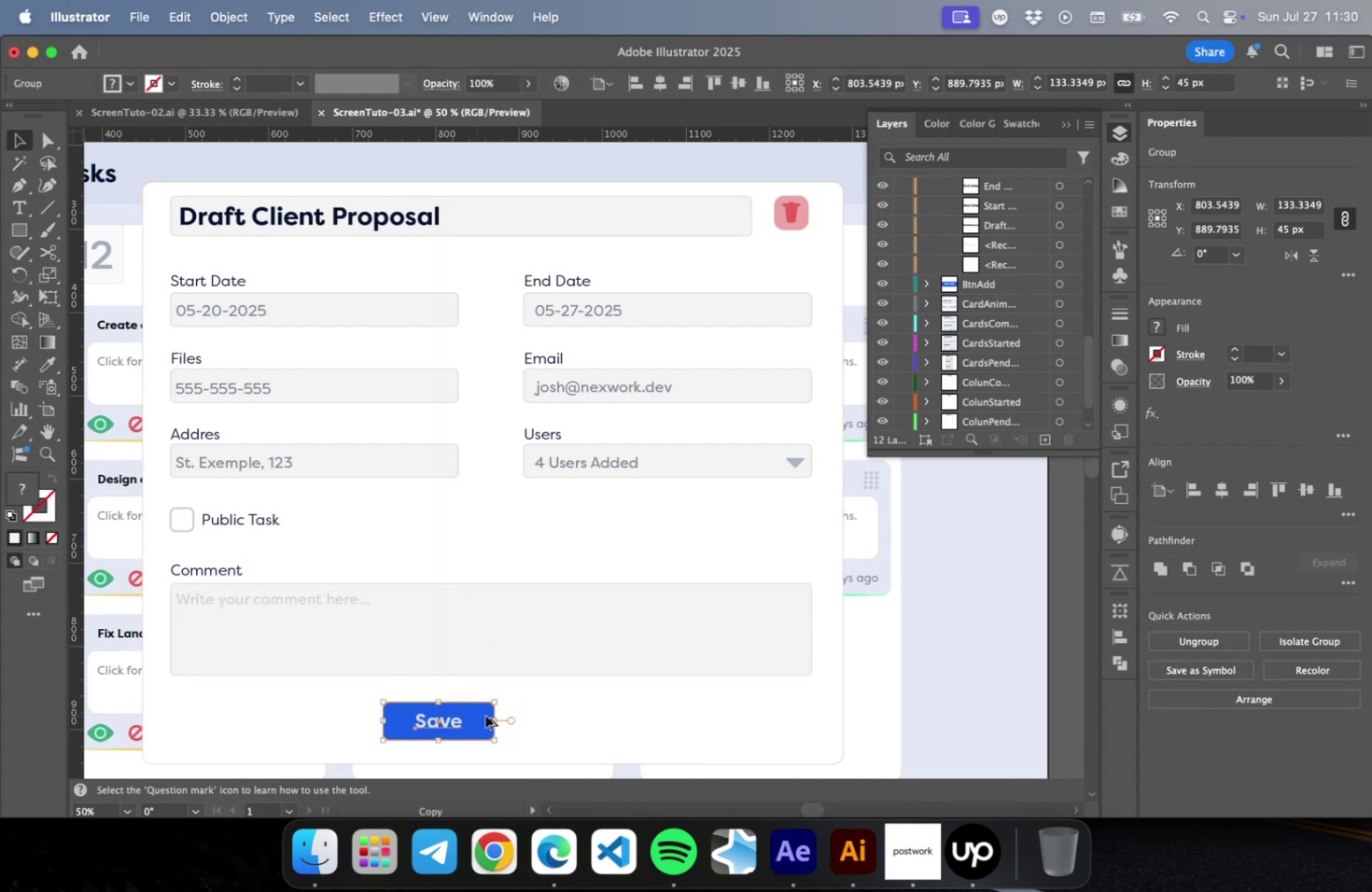 
hold_key(key=OptionLeft, duration=1.92)
left_click_drag(start_coordinate=[477, 715], to_coordinate=[605, 714])
 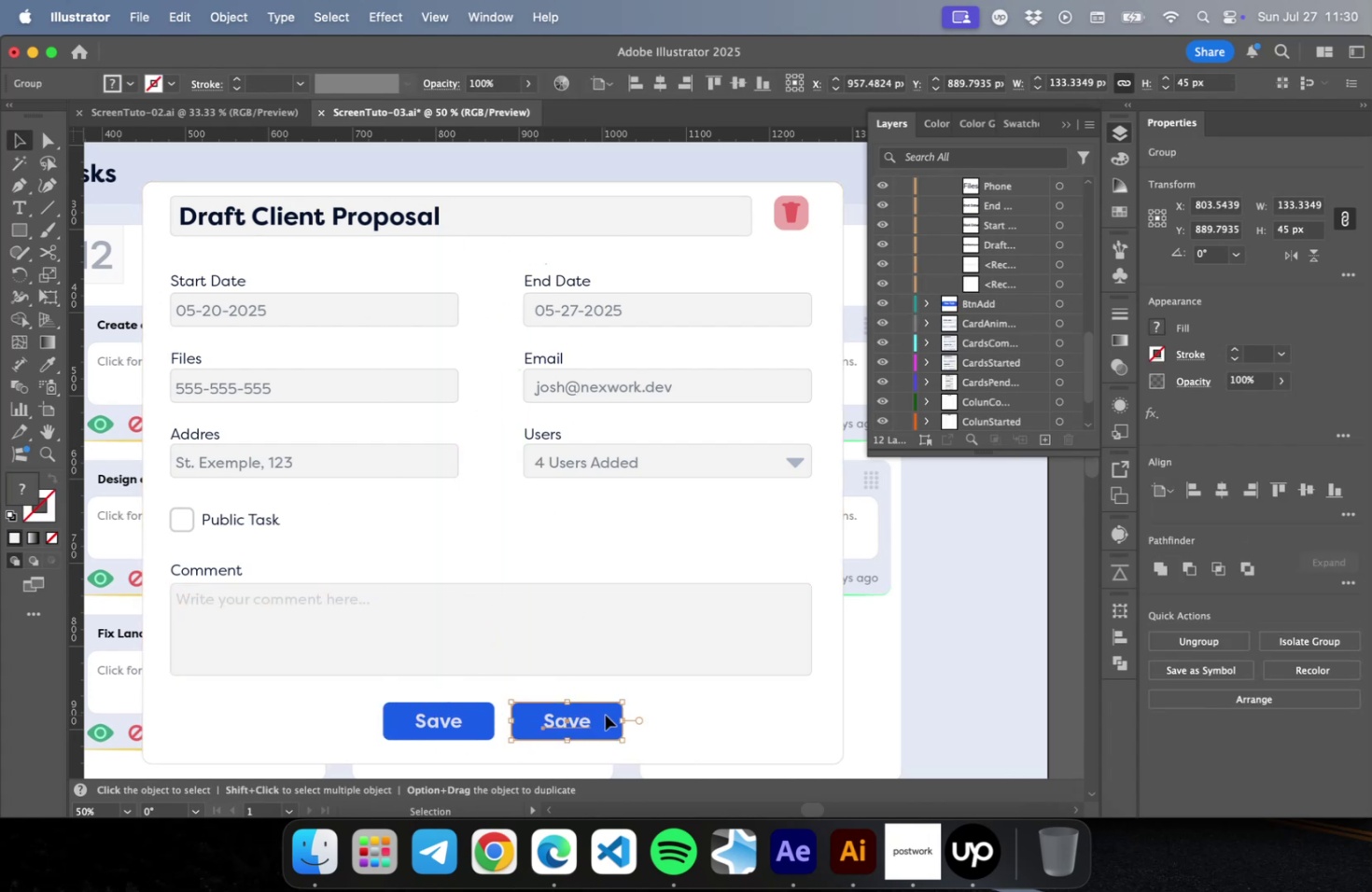 
hold_key(key=ShiftLeft, duration=1.41)
 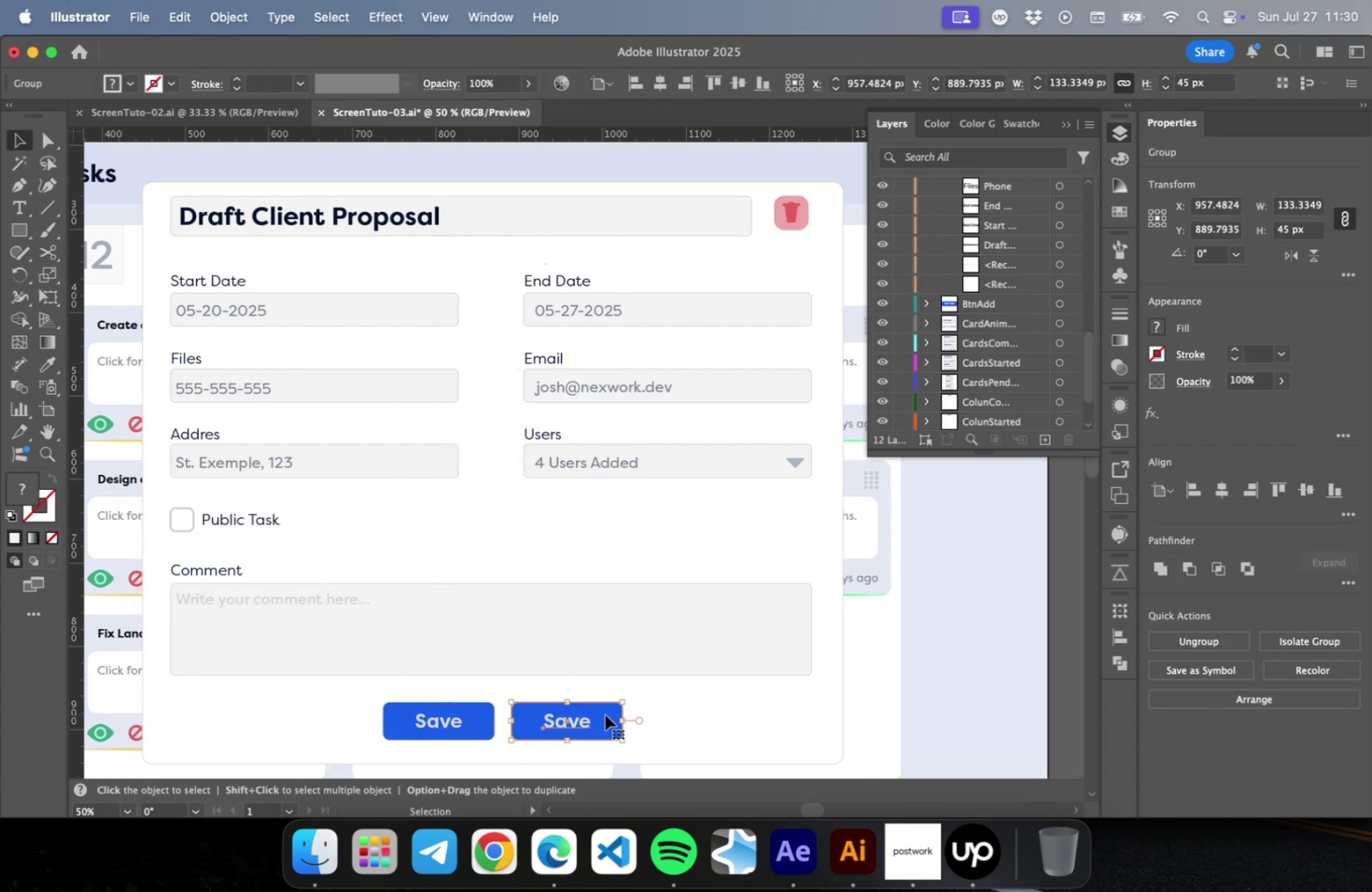 
key(Meta+Z)
 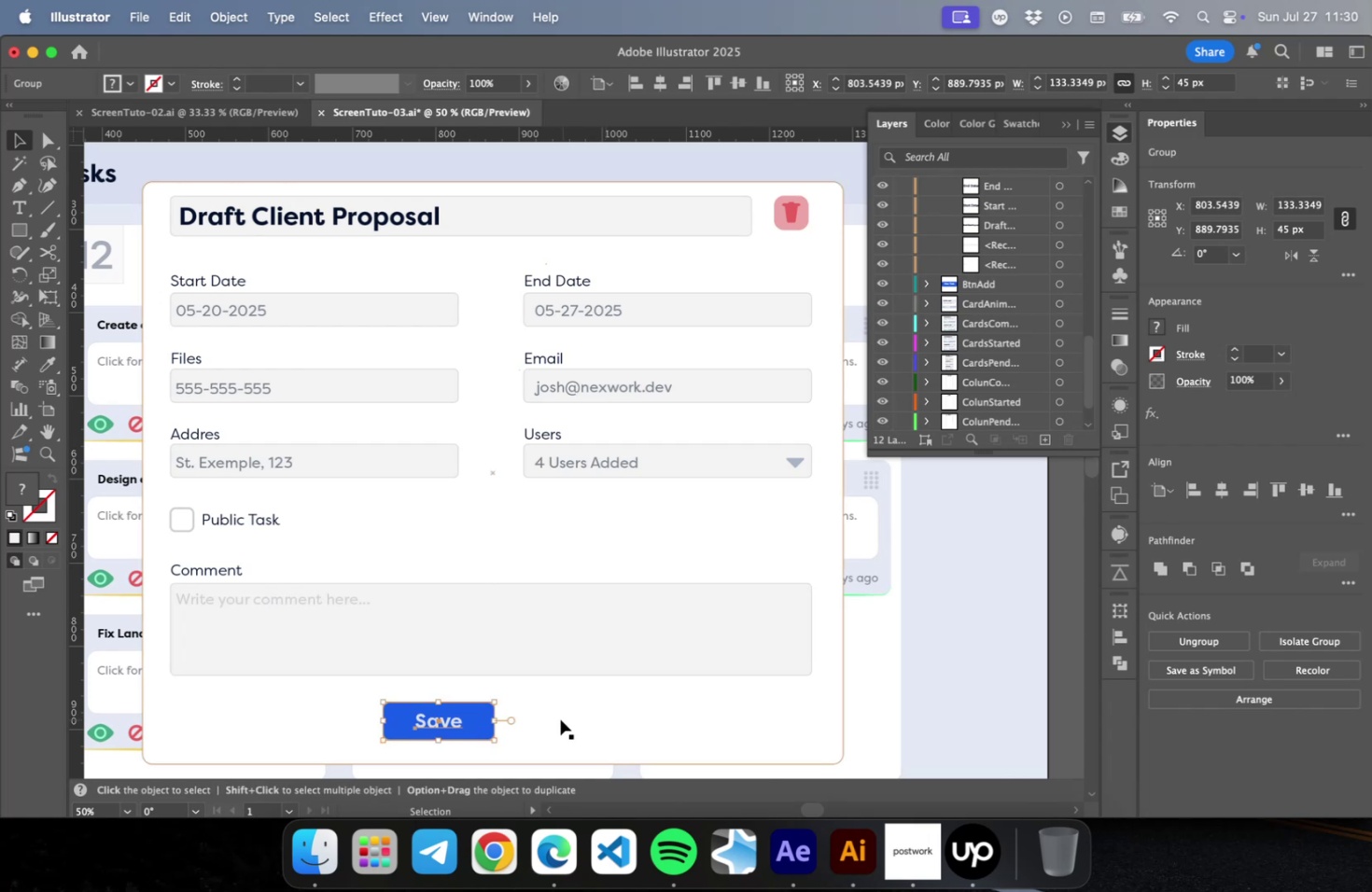 
key(Meta+CommandLeft)
 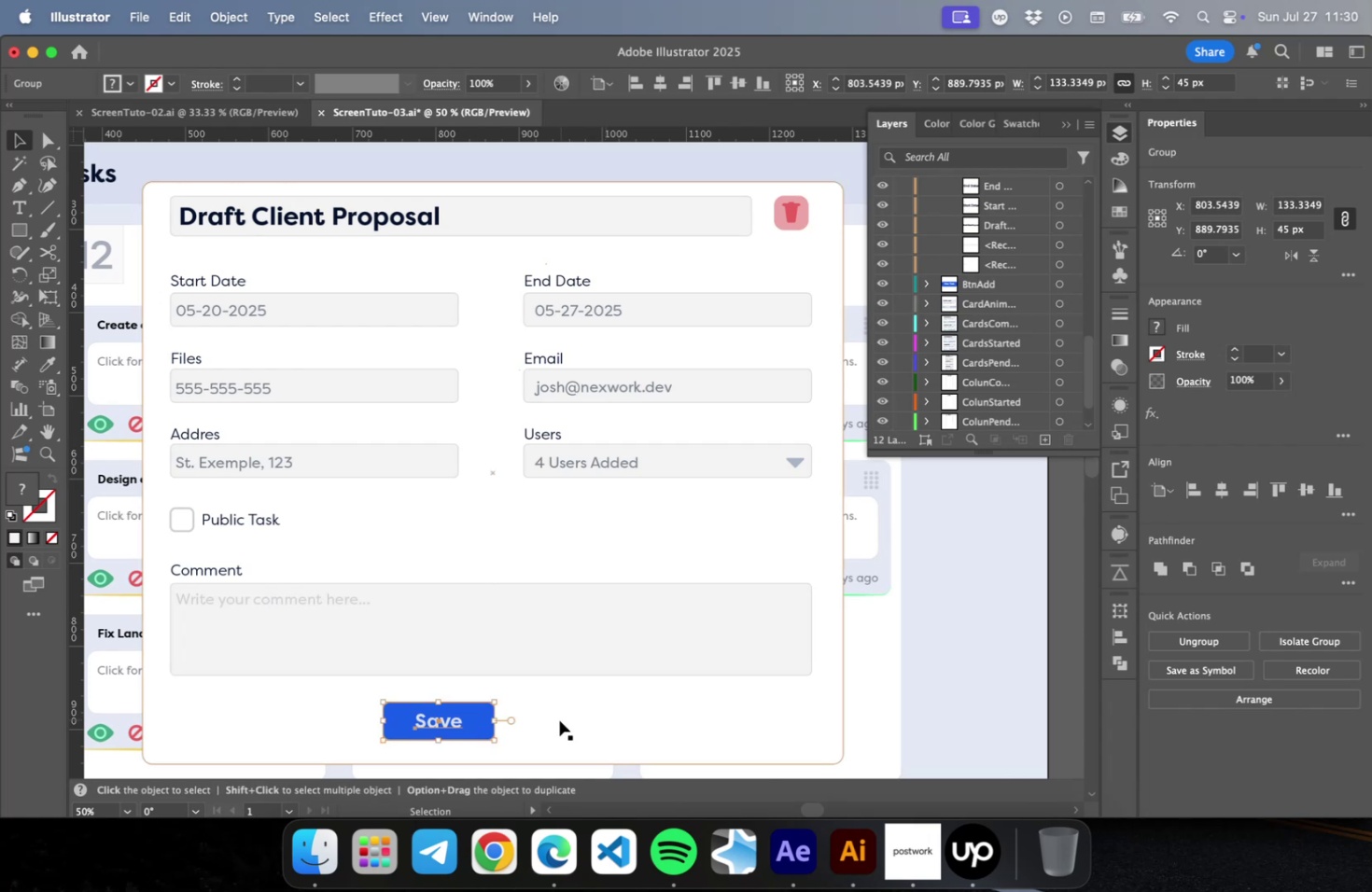 
key(Meta+Z)
 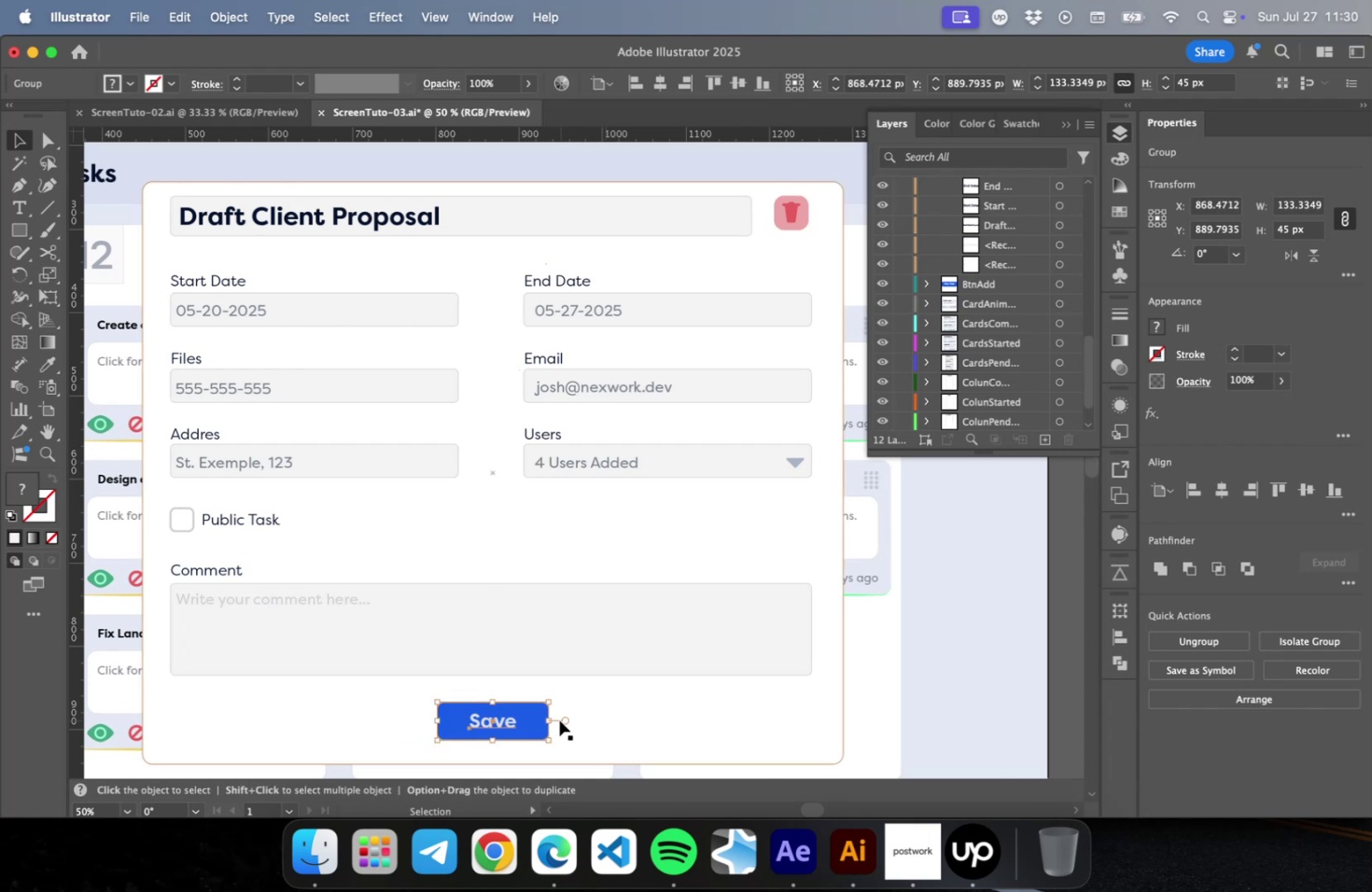 
hold_key(key=OptionLeft, duration=2.08)
left_click_drag(start_coordinate=[528, 718], to_coordinate=[794, 656])
 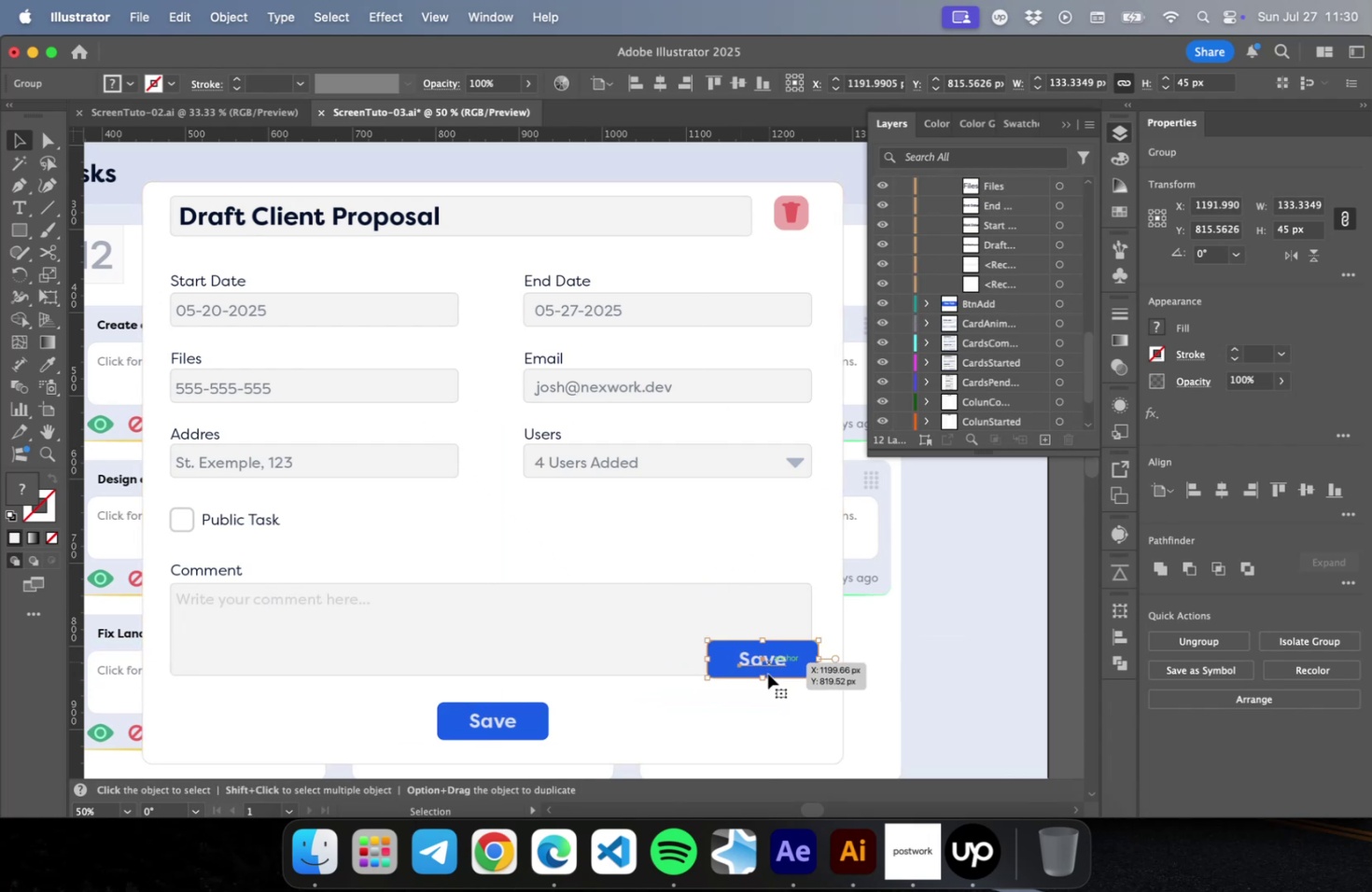 
left_click([766, 694])
 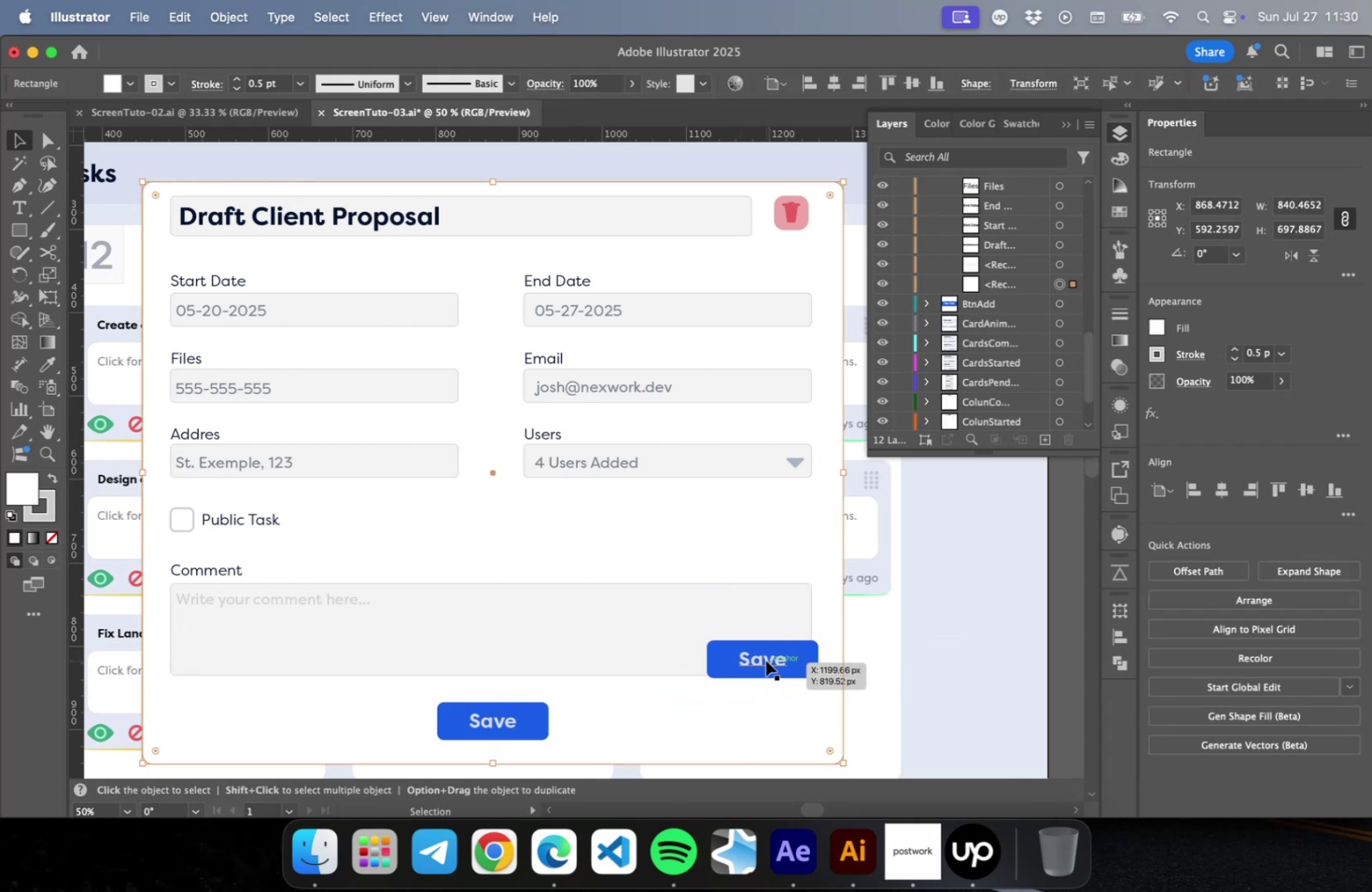 
double_click([765, 660])
 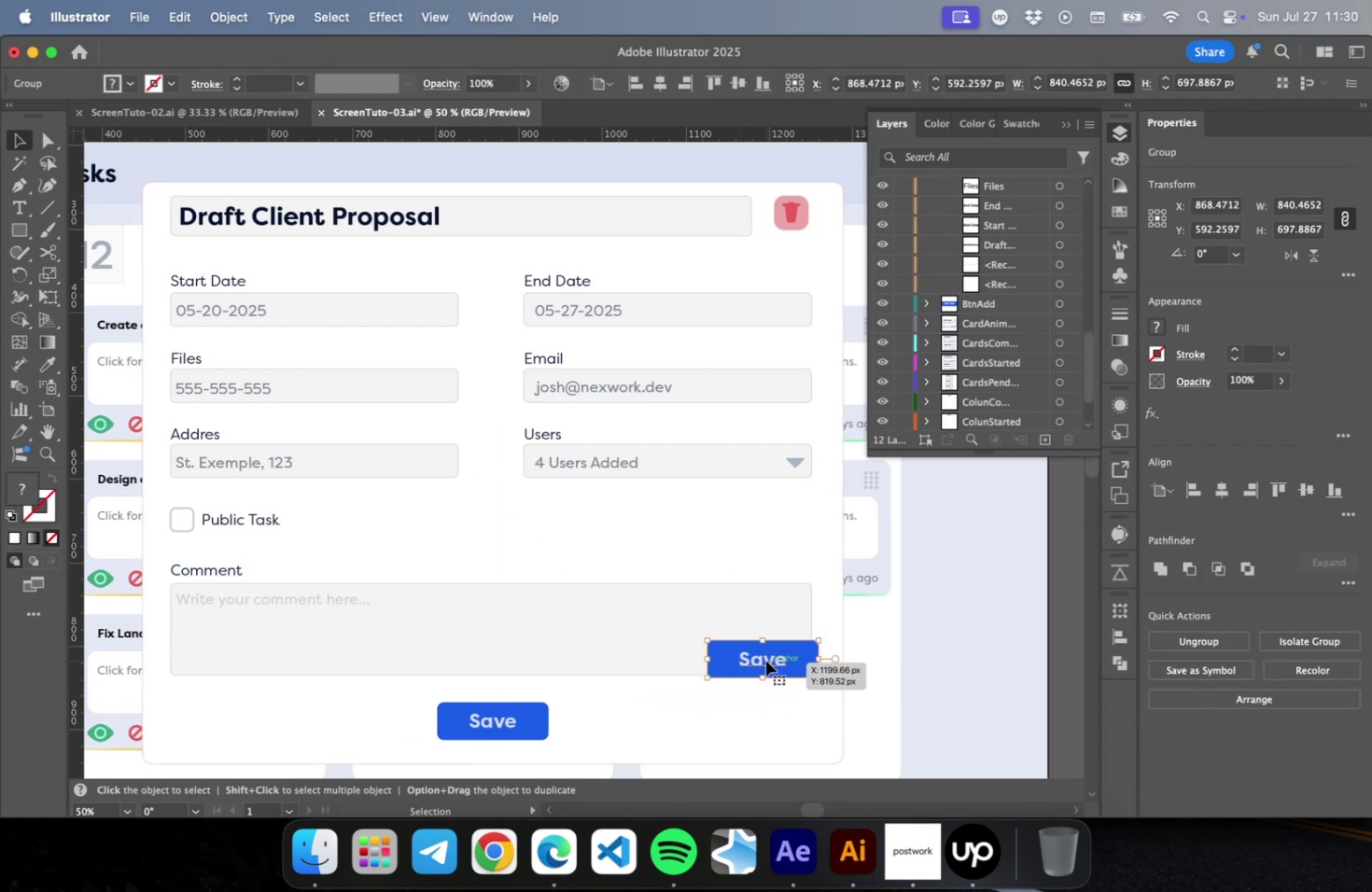 
triple_click([765, 660])
 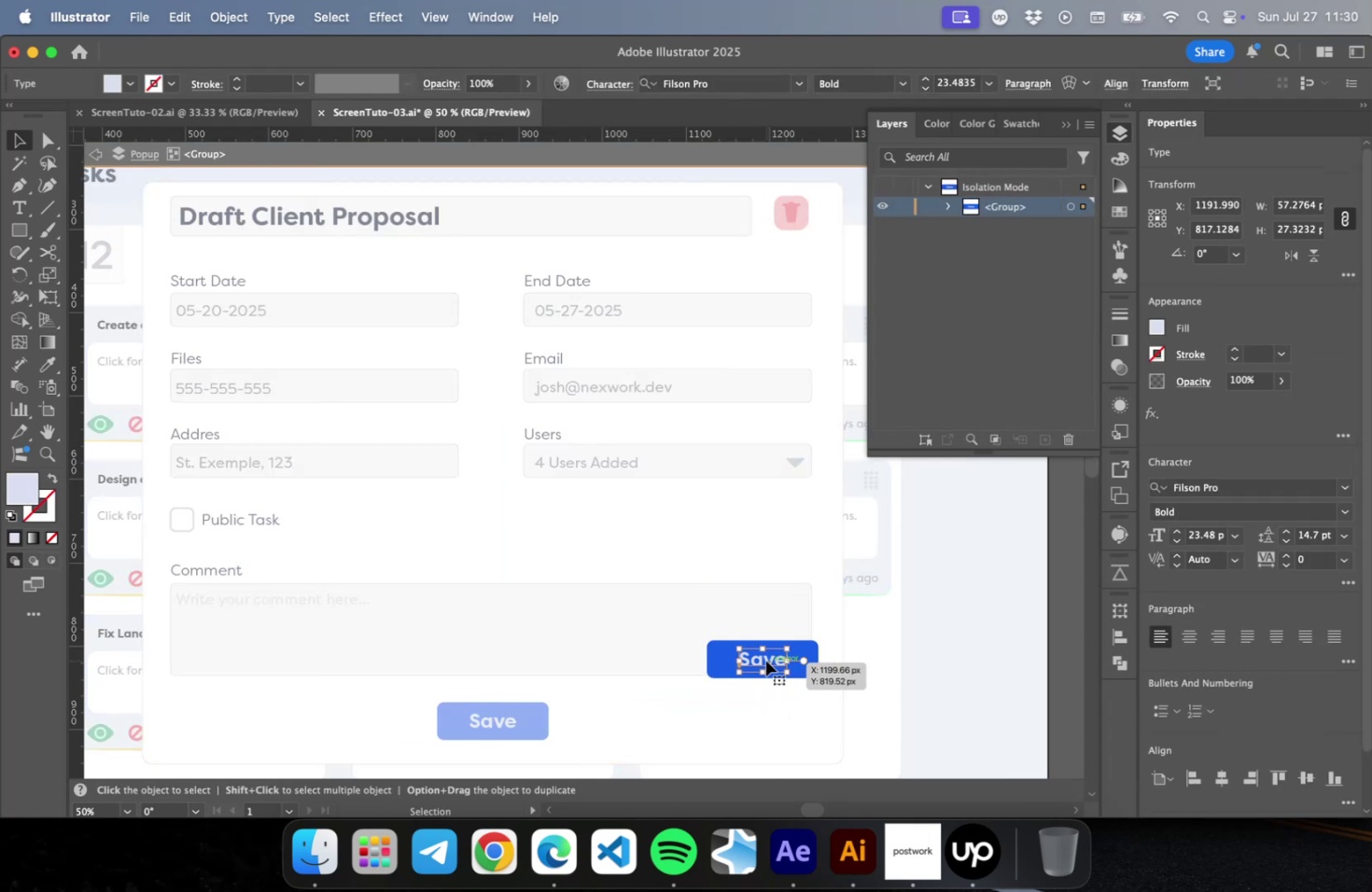 
double_click([765, 660])
 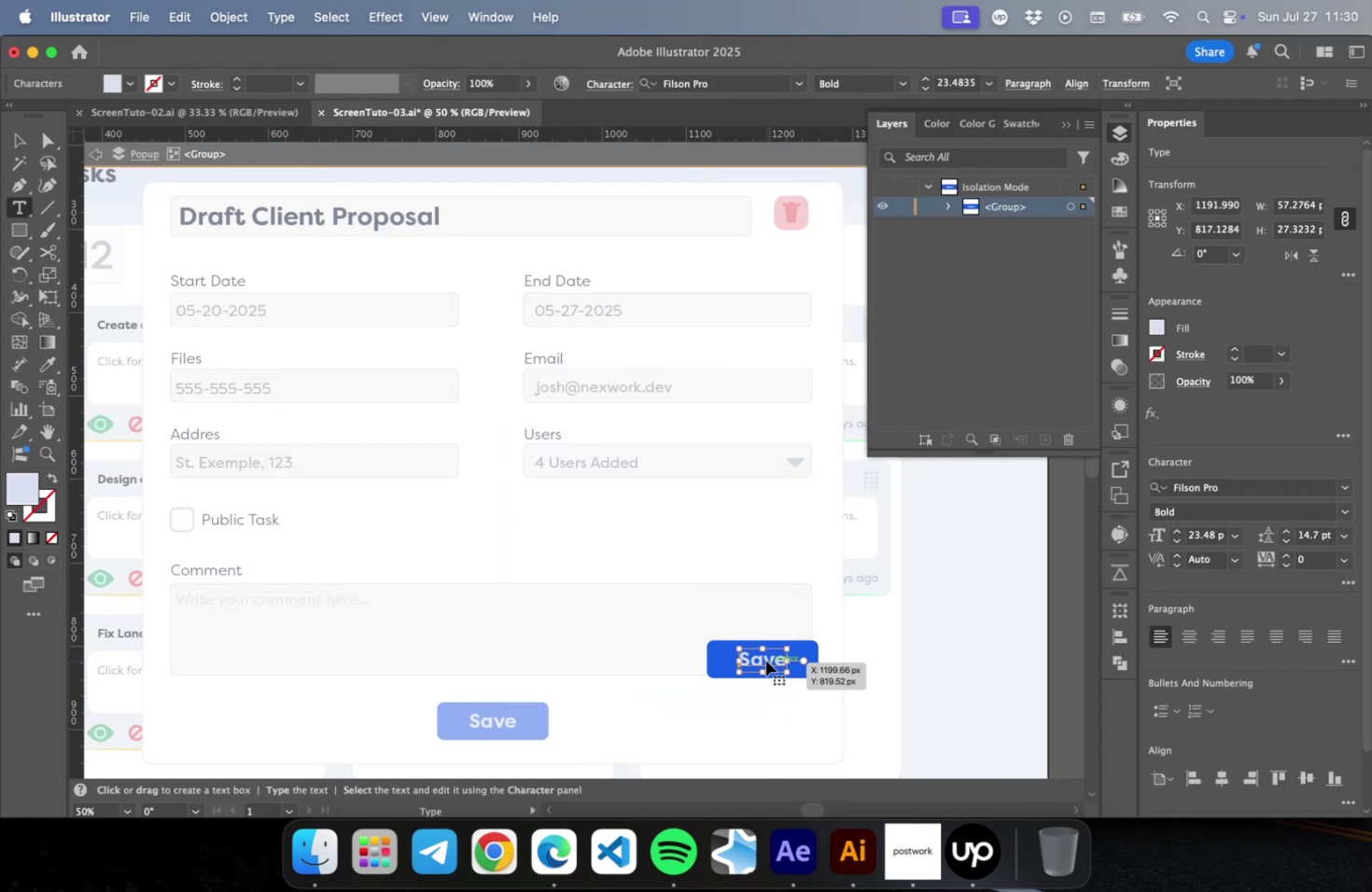 
triple_click([765, 660])
 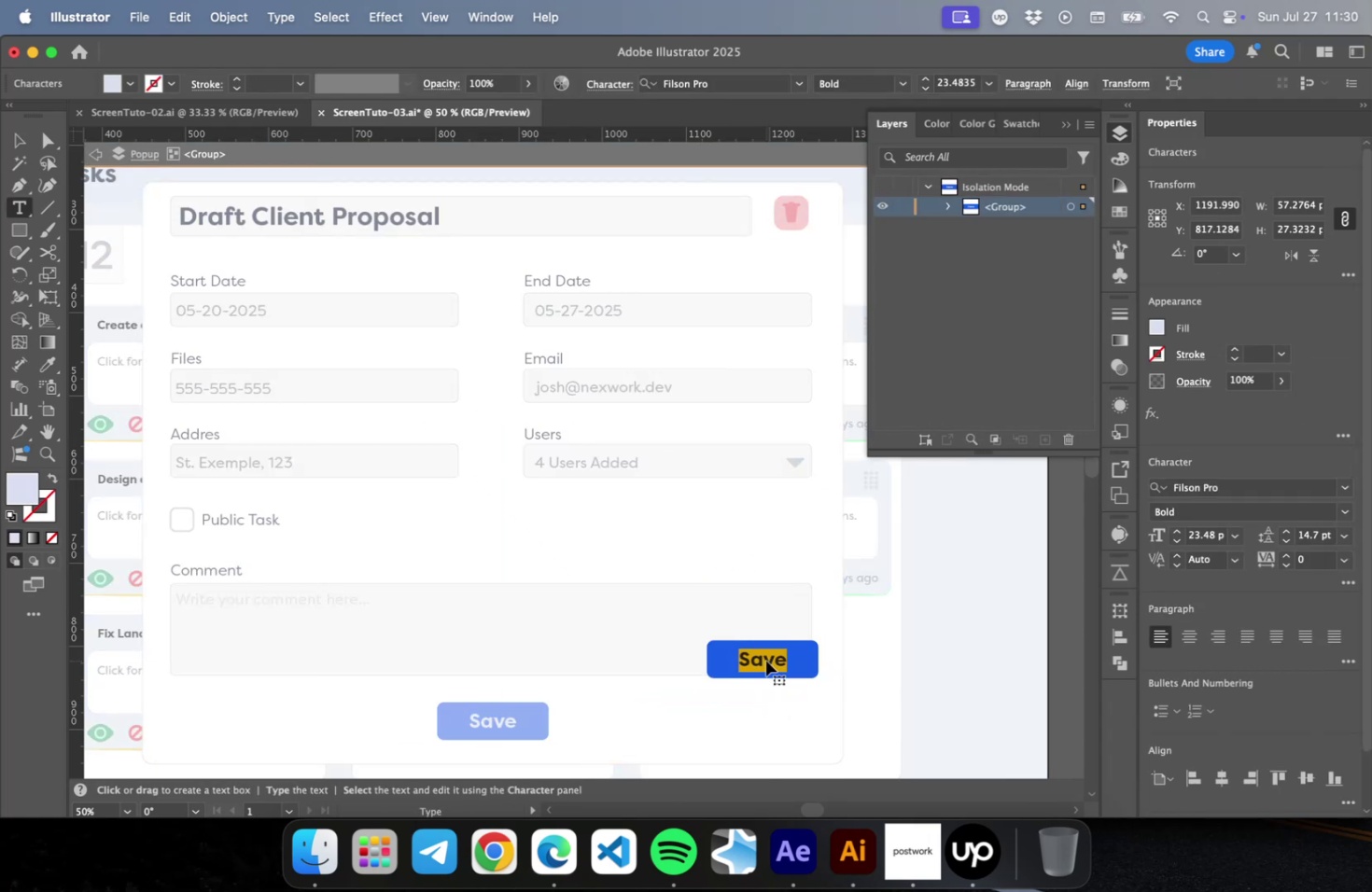 
type(Post)
 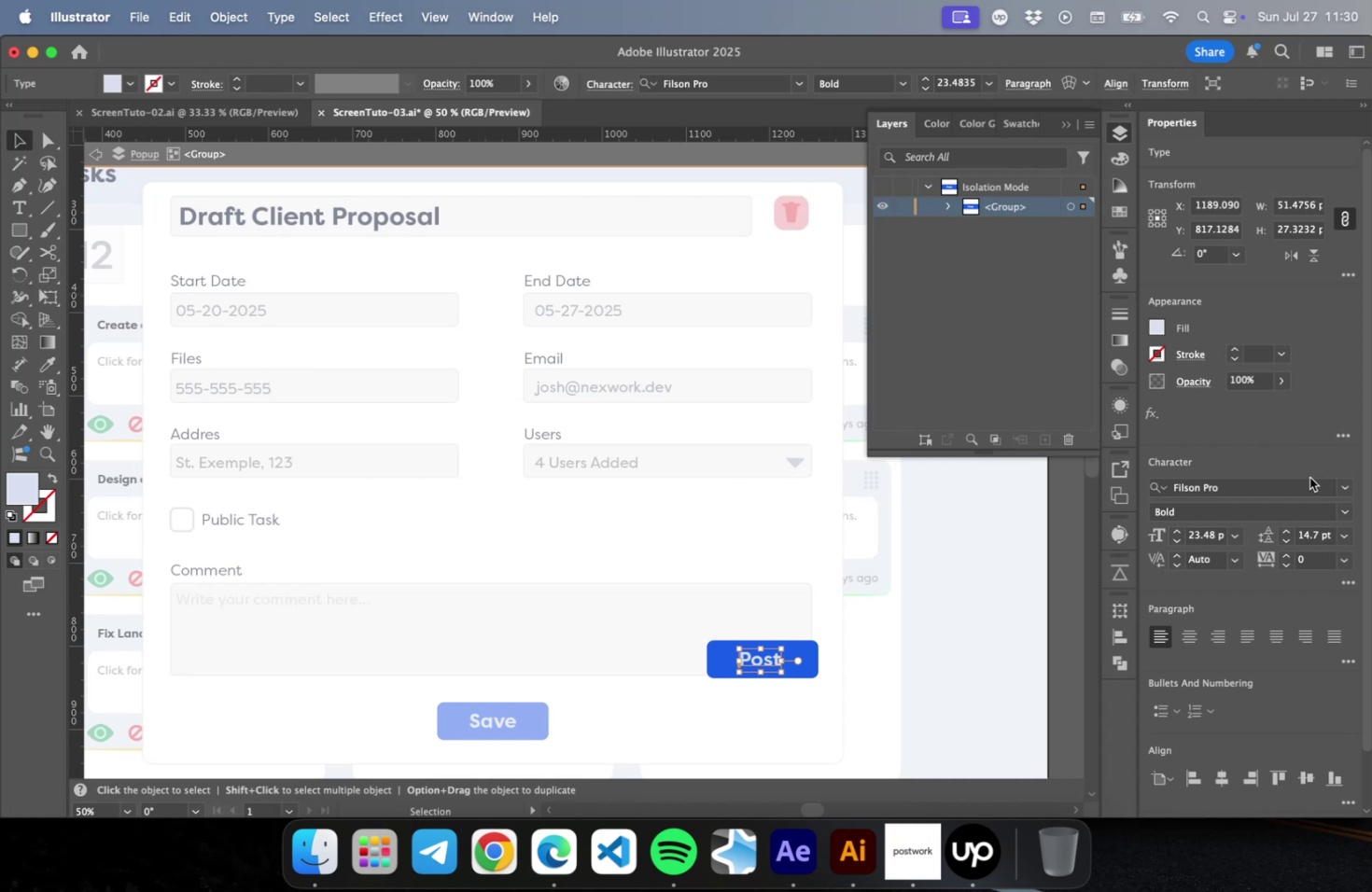 
left_click([1217, 511])
 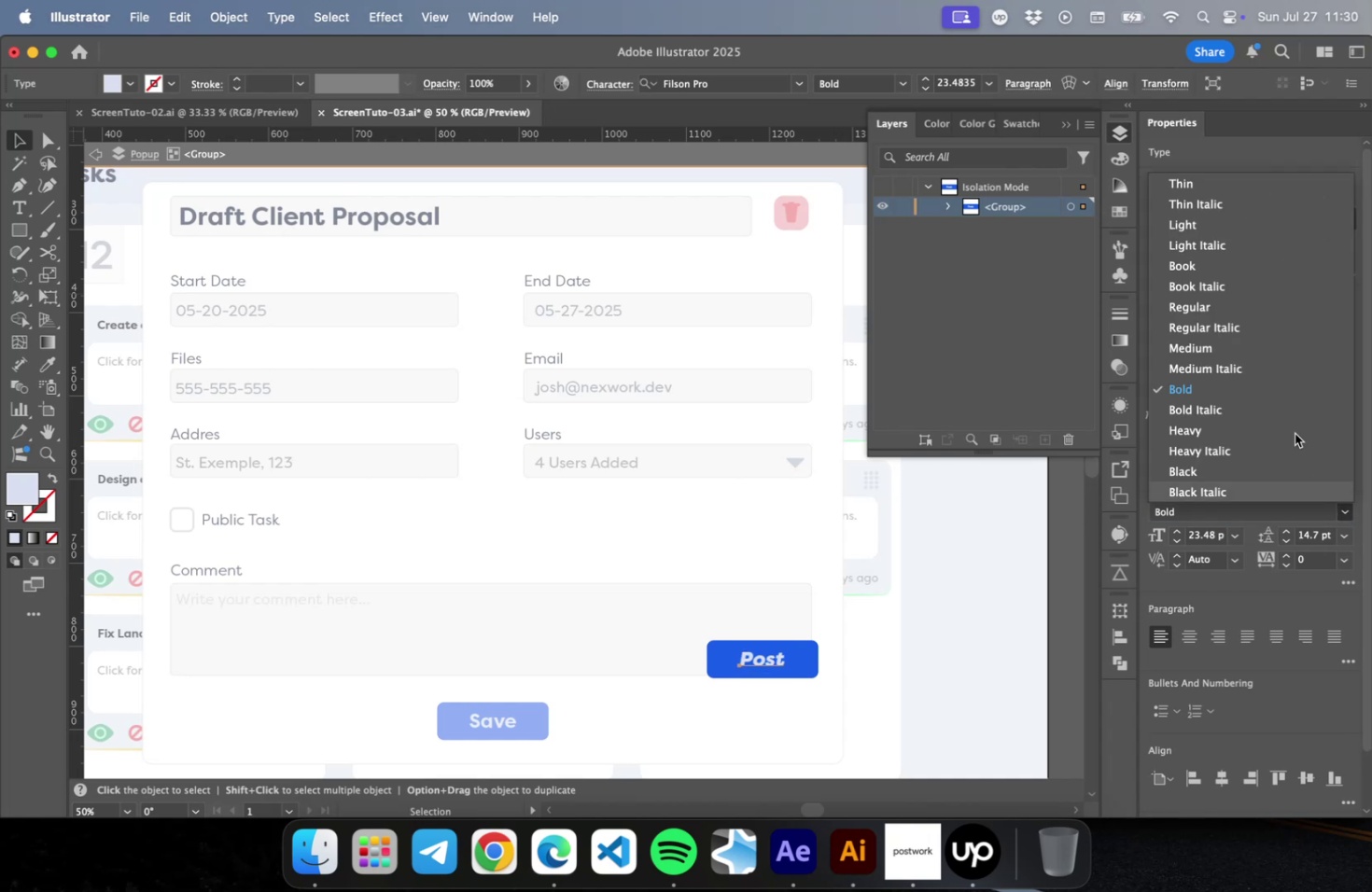 
left_click([1265, 260])
 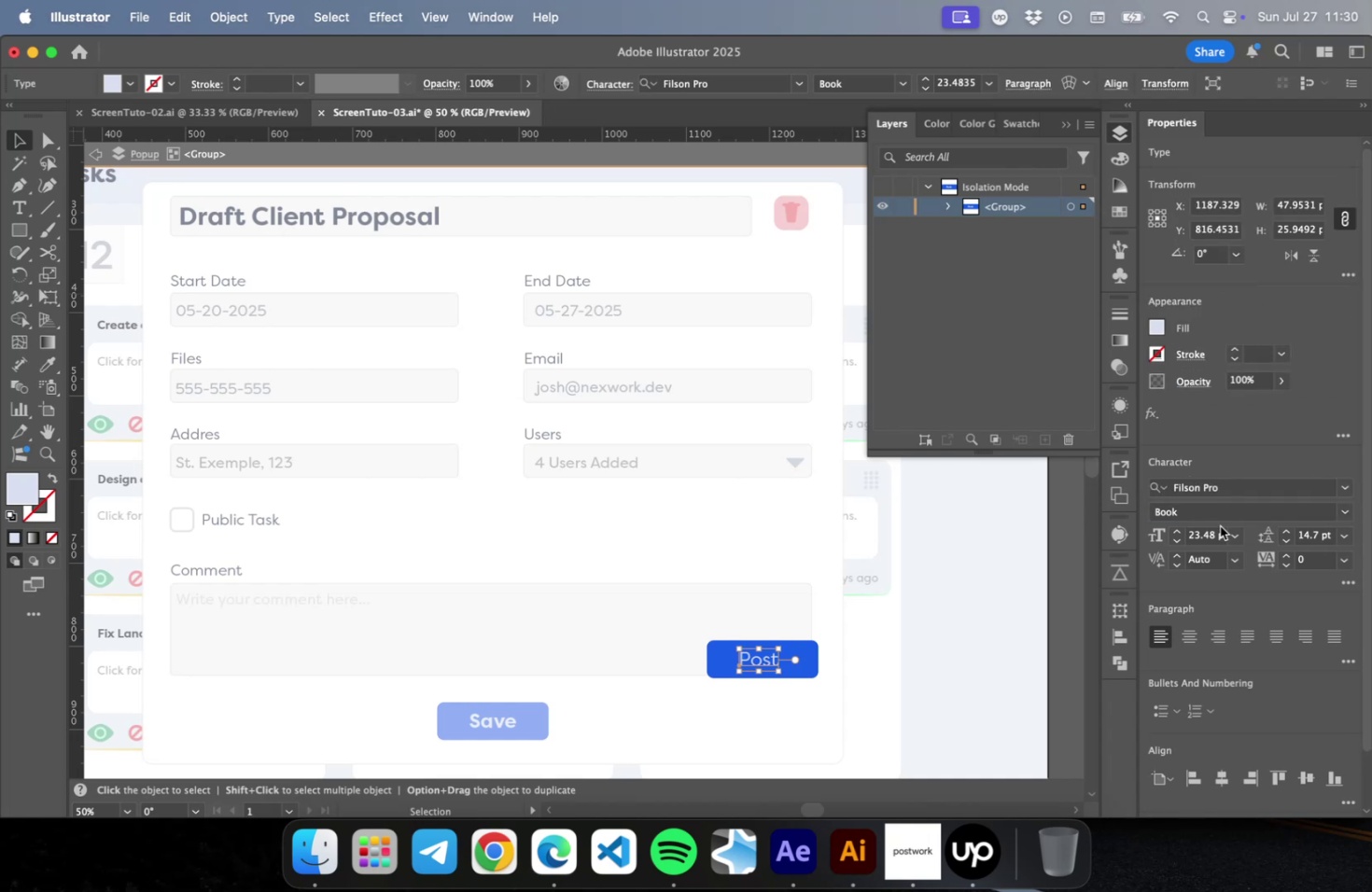 
left_click_drag(start_coordinate=[1213, 534], to_coordinate=[1170, 537])
 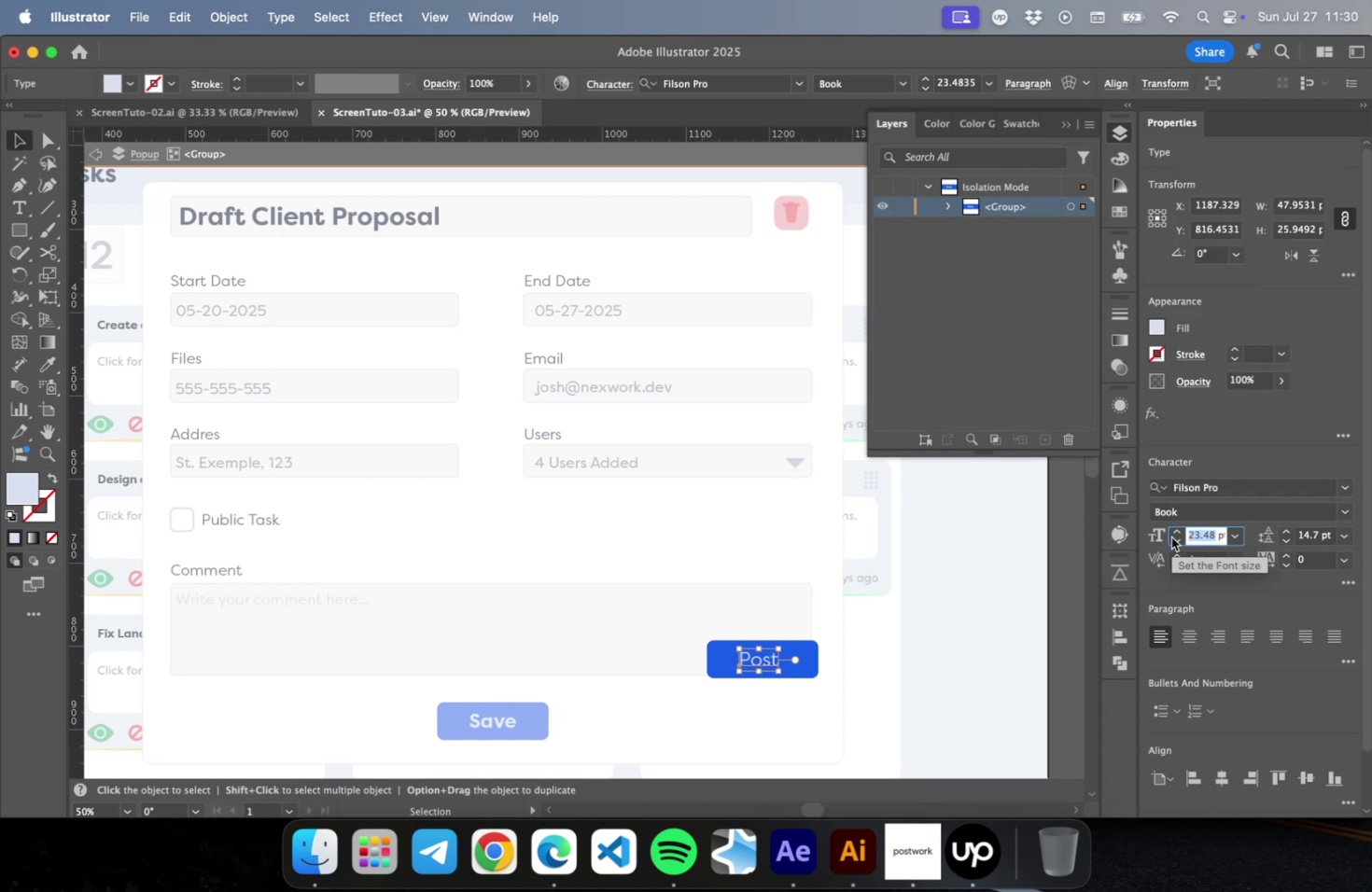 
type(13)
 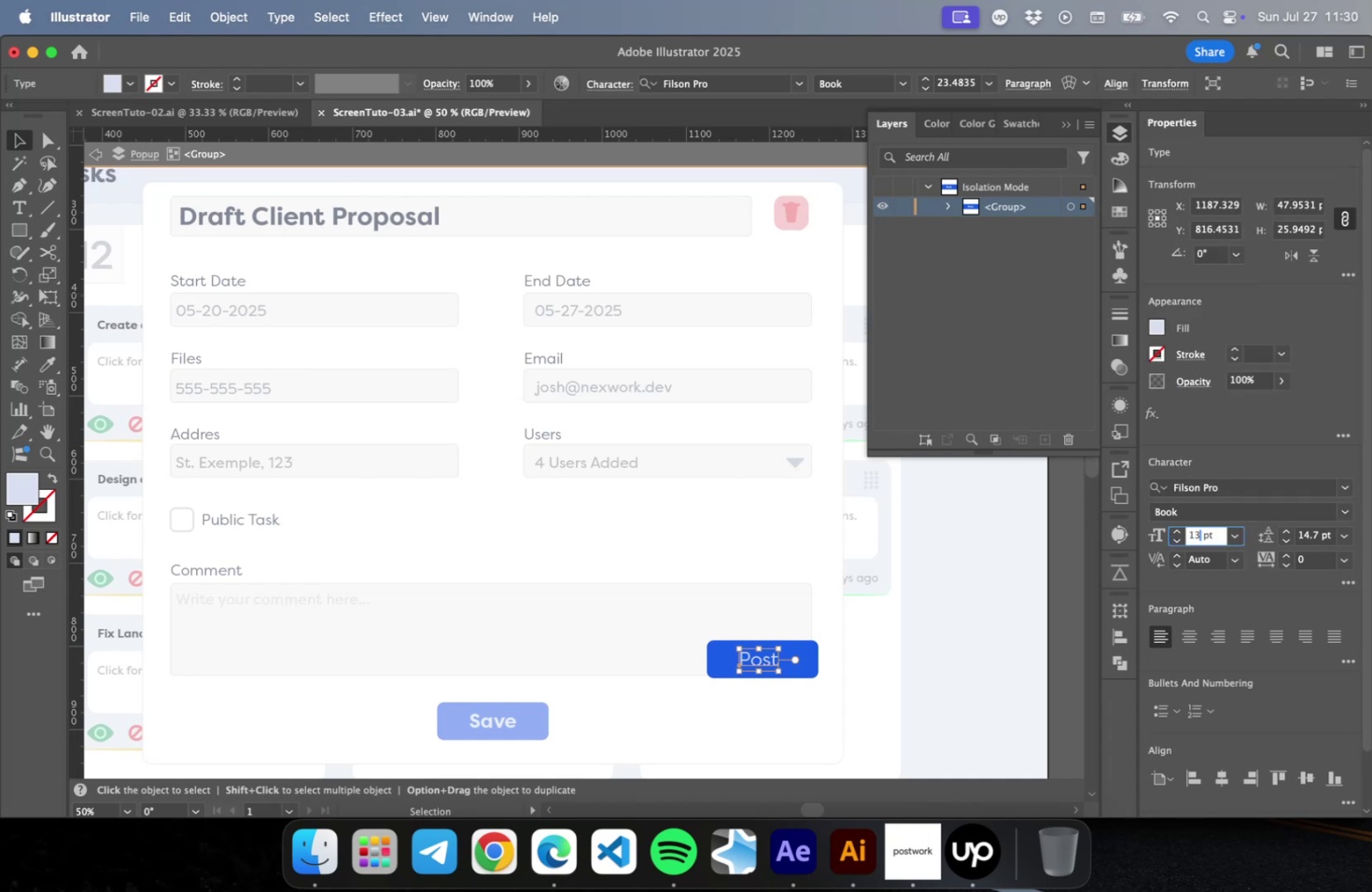 
key(Enter)
 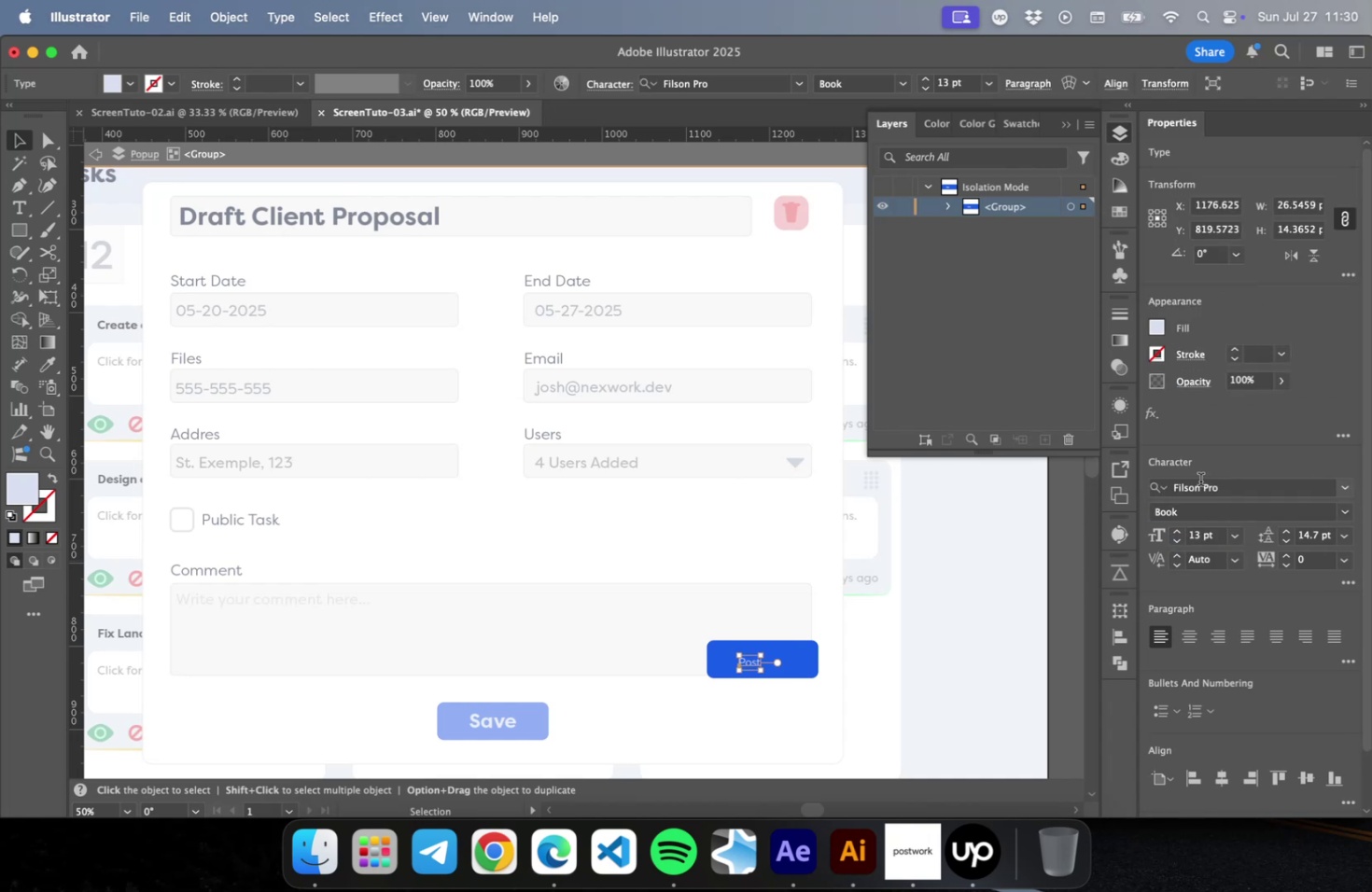 
left_click([1202, 538])
 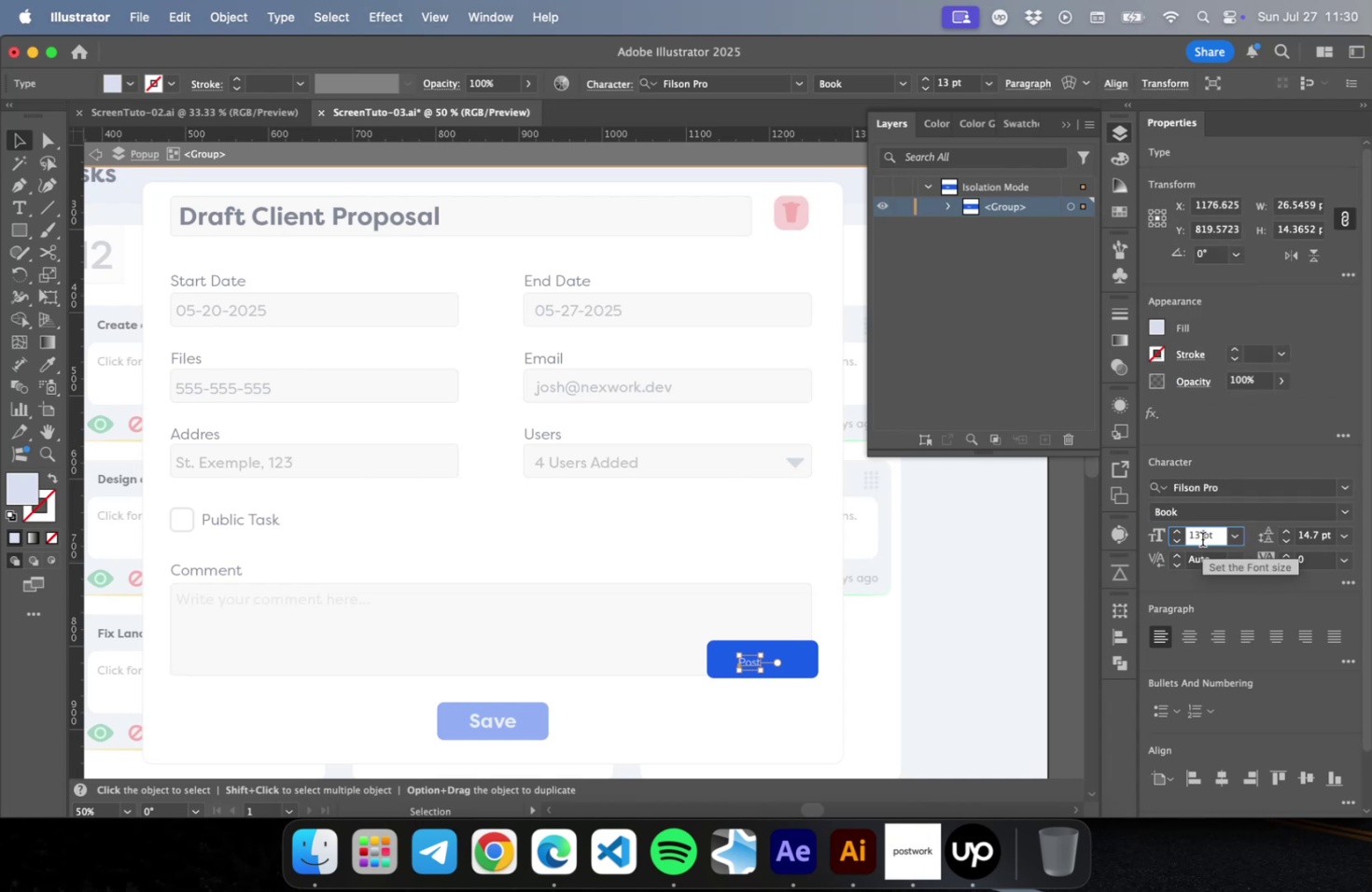 
key(ArrowUp)
 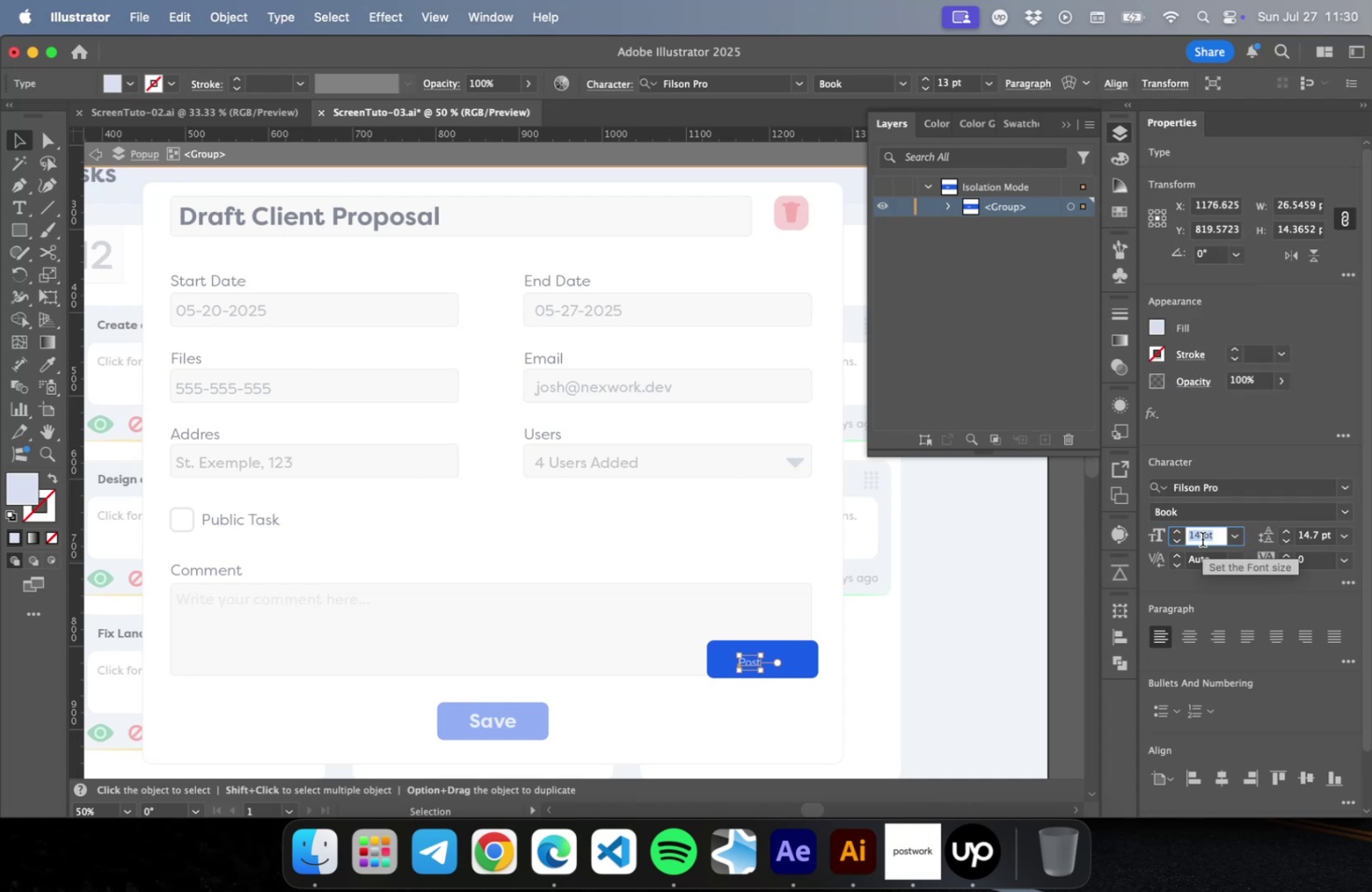 
key(ArrowUp)
 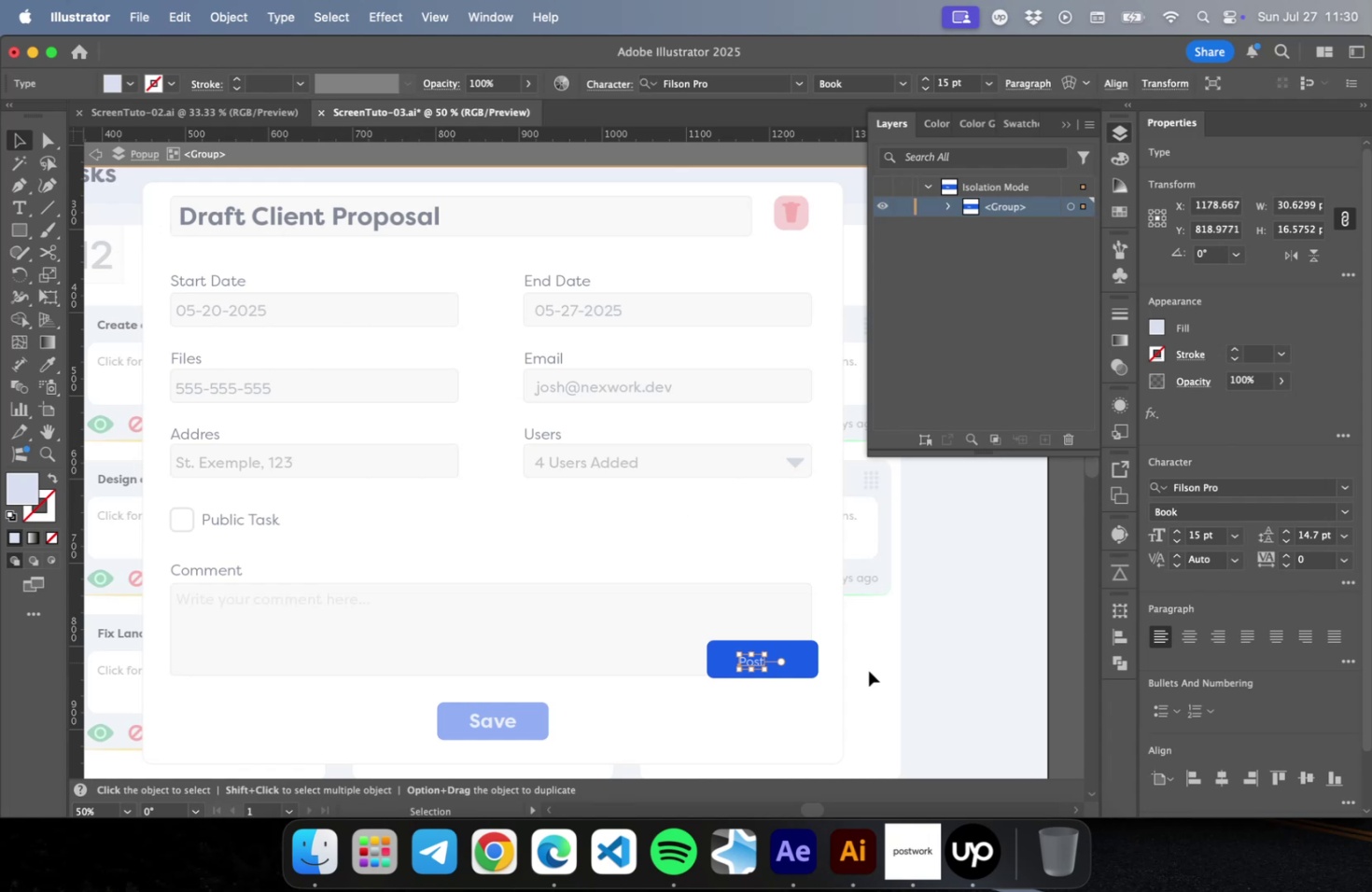 
left_click([806, 662])
 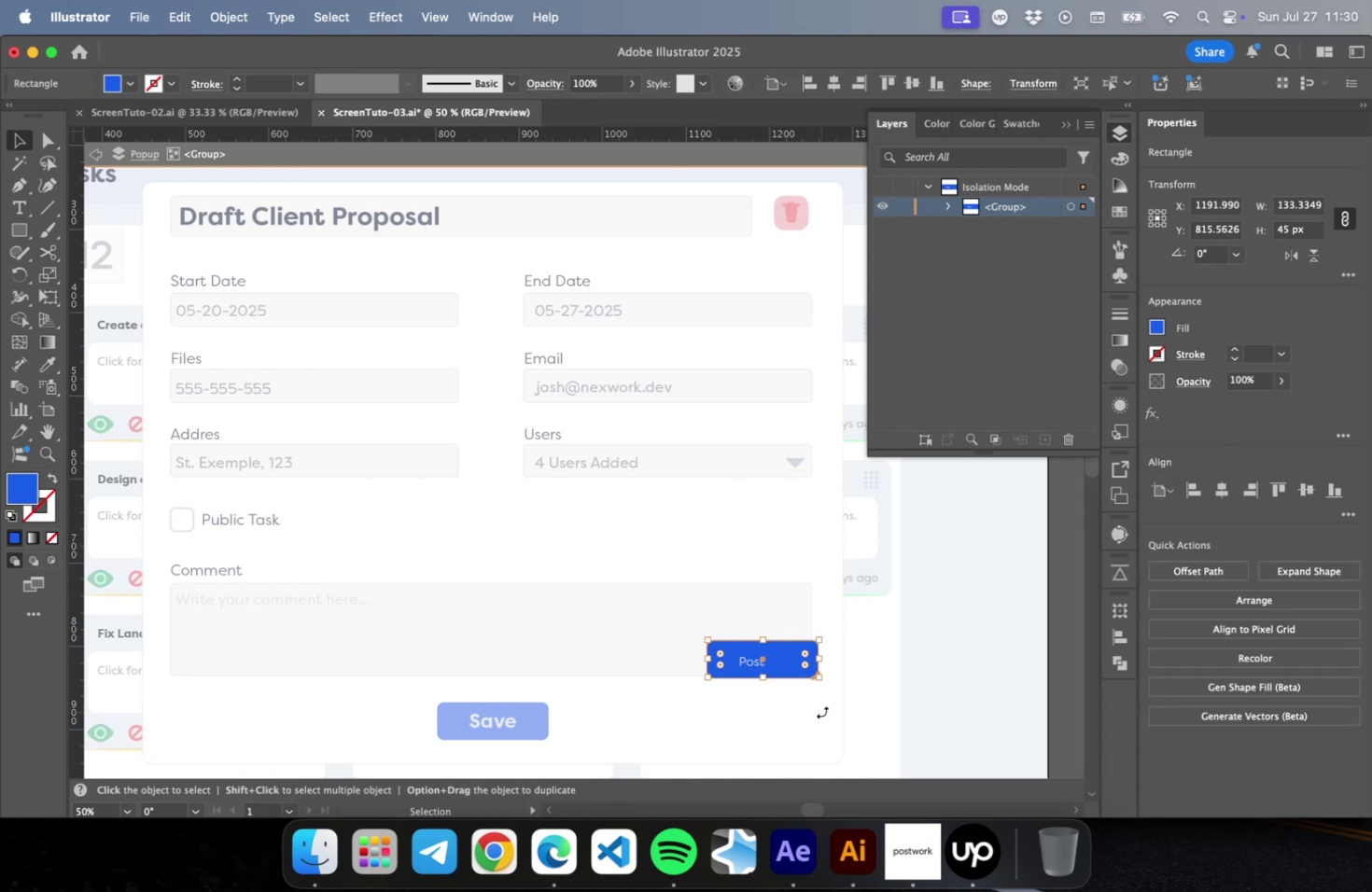 
double_click([20, 482])
 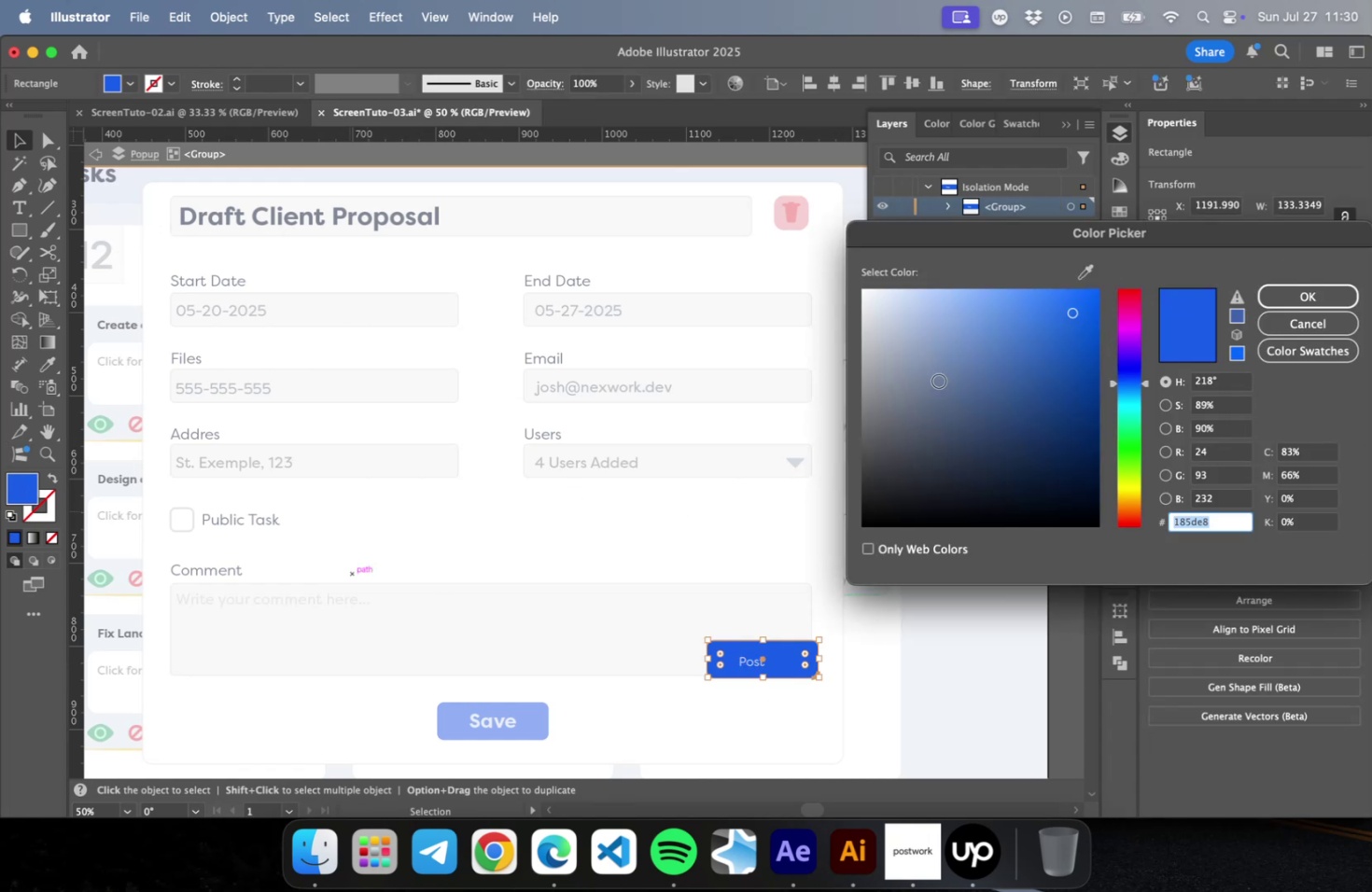 
left_click_drag(start_coordinate=[889, 340], to_coordinate=[807, 340])
 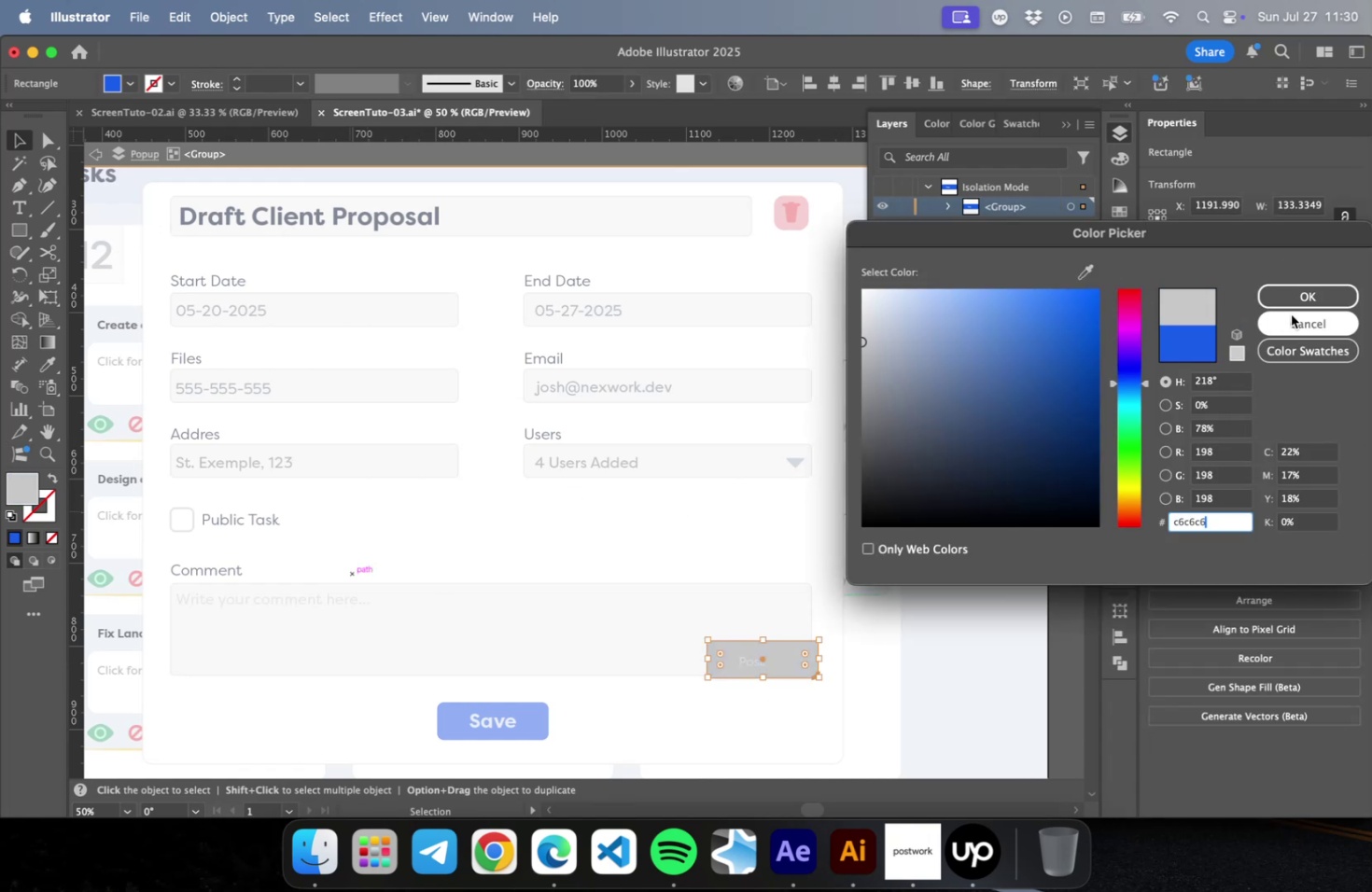 
mouse_move([769, 661])
 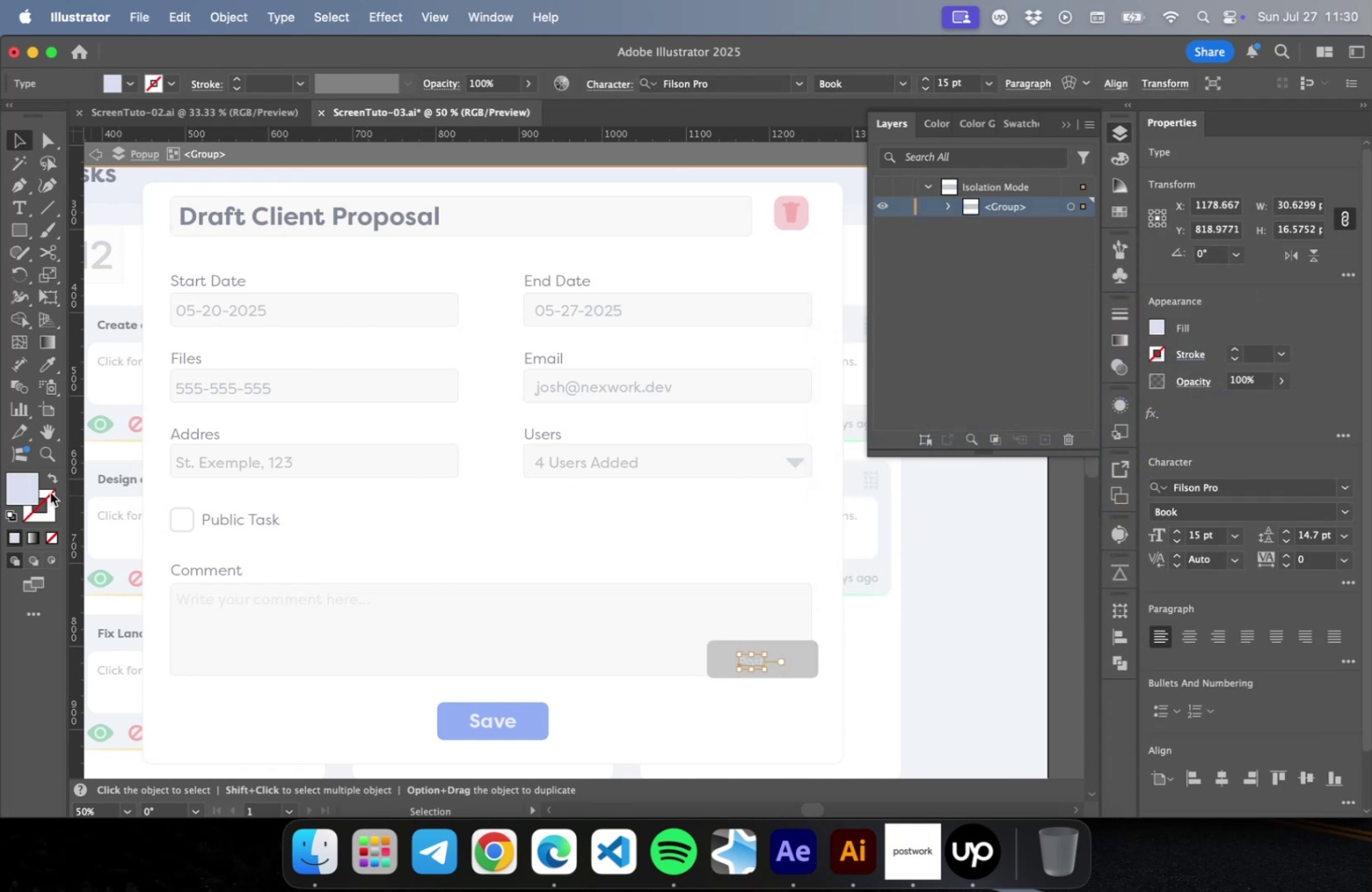 
double_click([28, 485])
 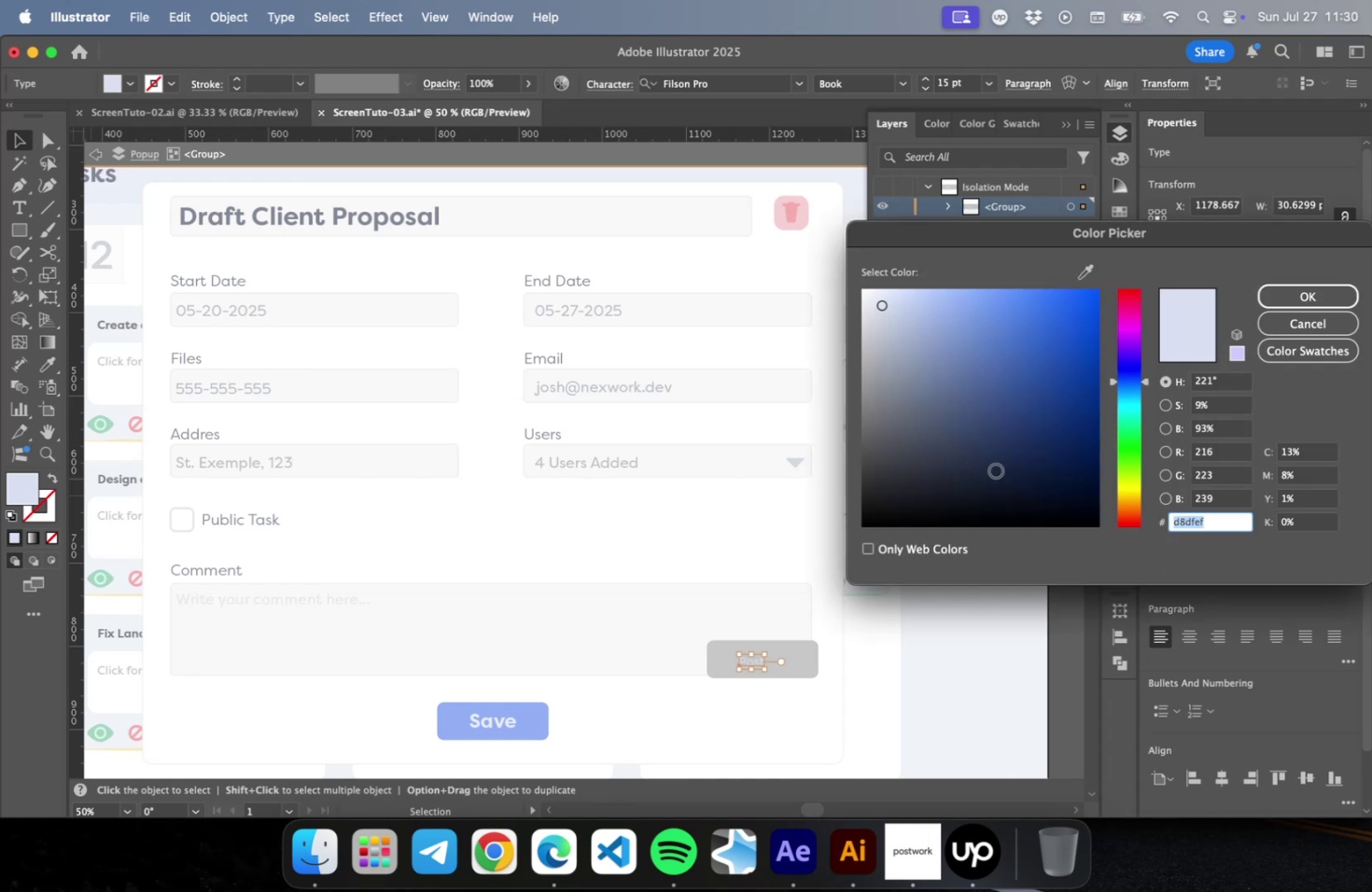 
left_click_drag(start_coordinate=[925, 485], to_coordinate=[846, 490])
 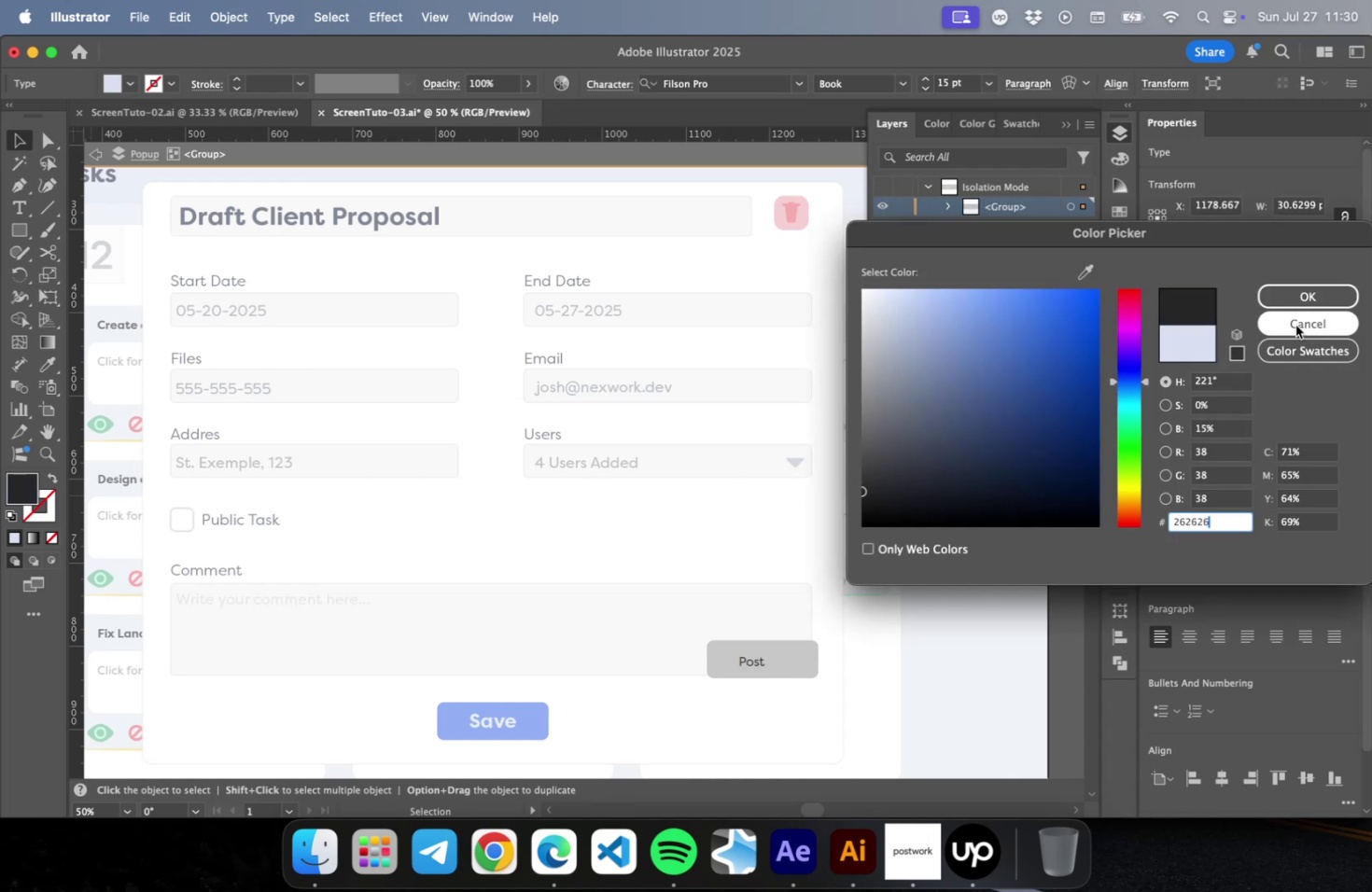 
left_click([1304, 302])
 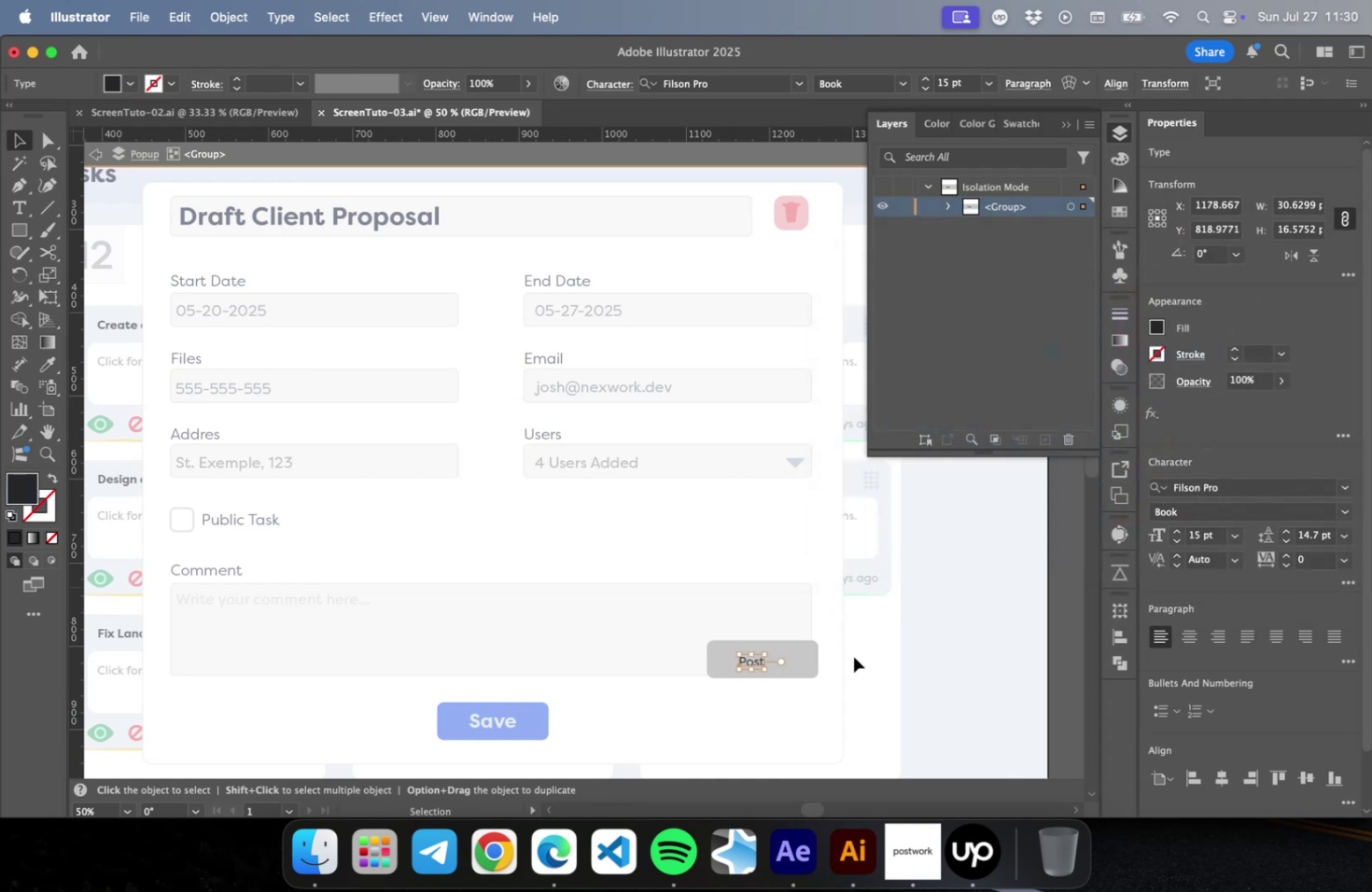 
hold_key(key=OptionLeft, duration=0.56)
scroll: coordinate [791, 691], scroll_direction: up, amount: 5.0
 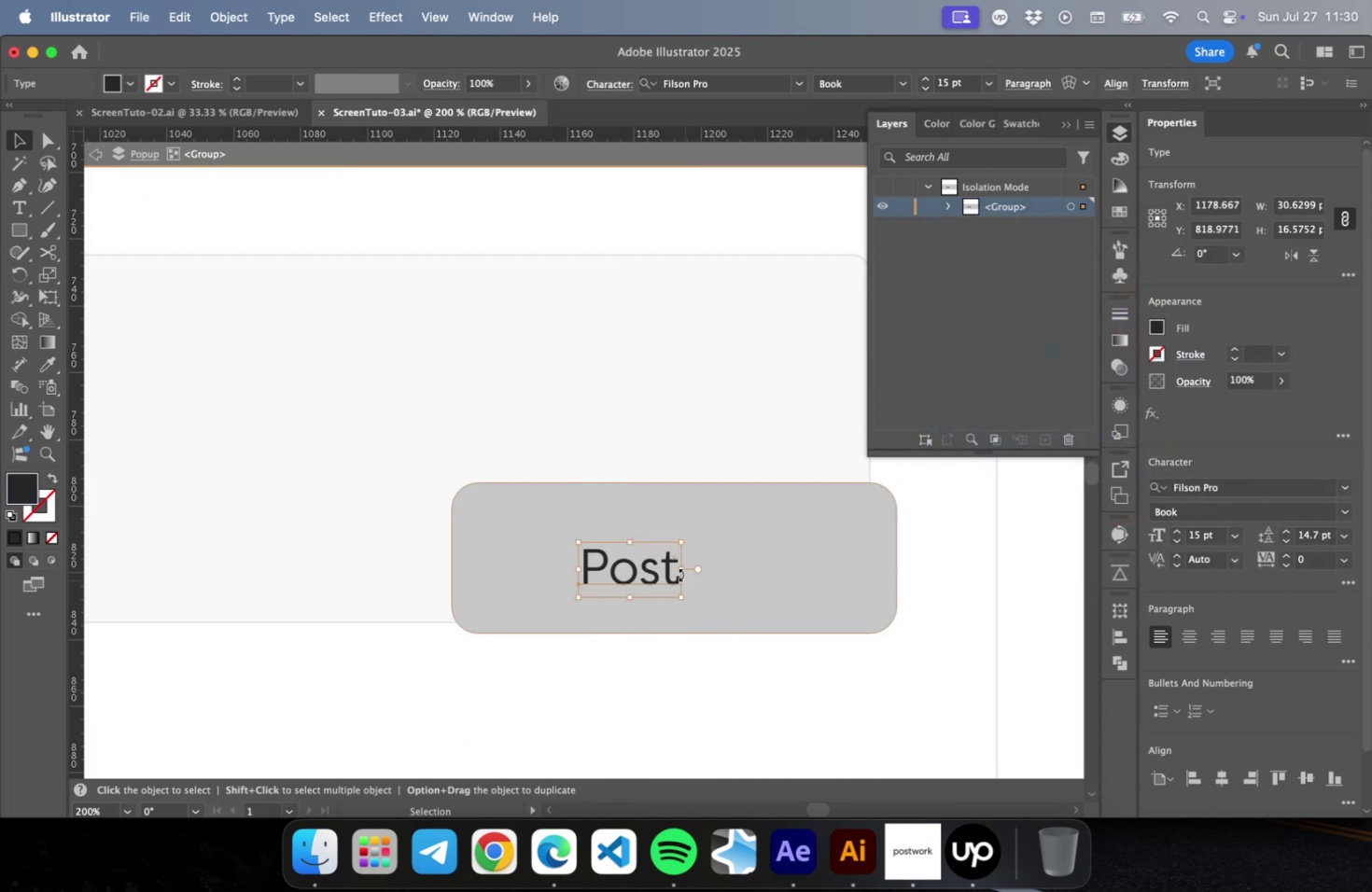 
left_click([673, 566])
 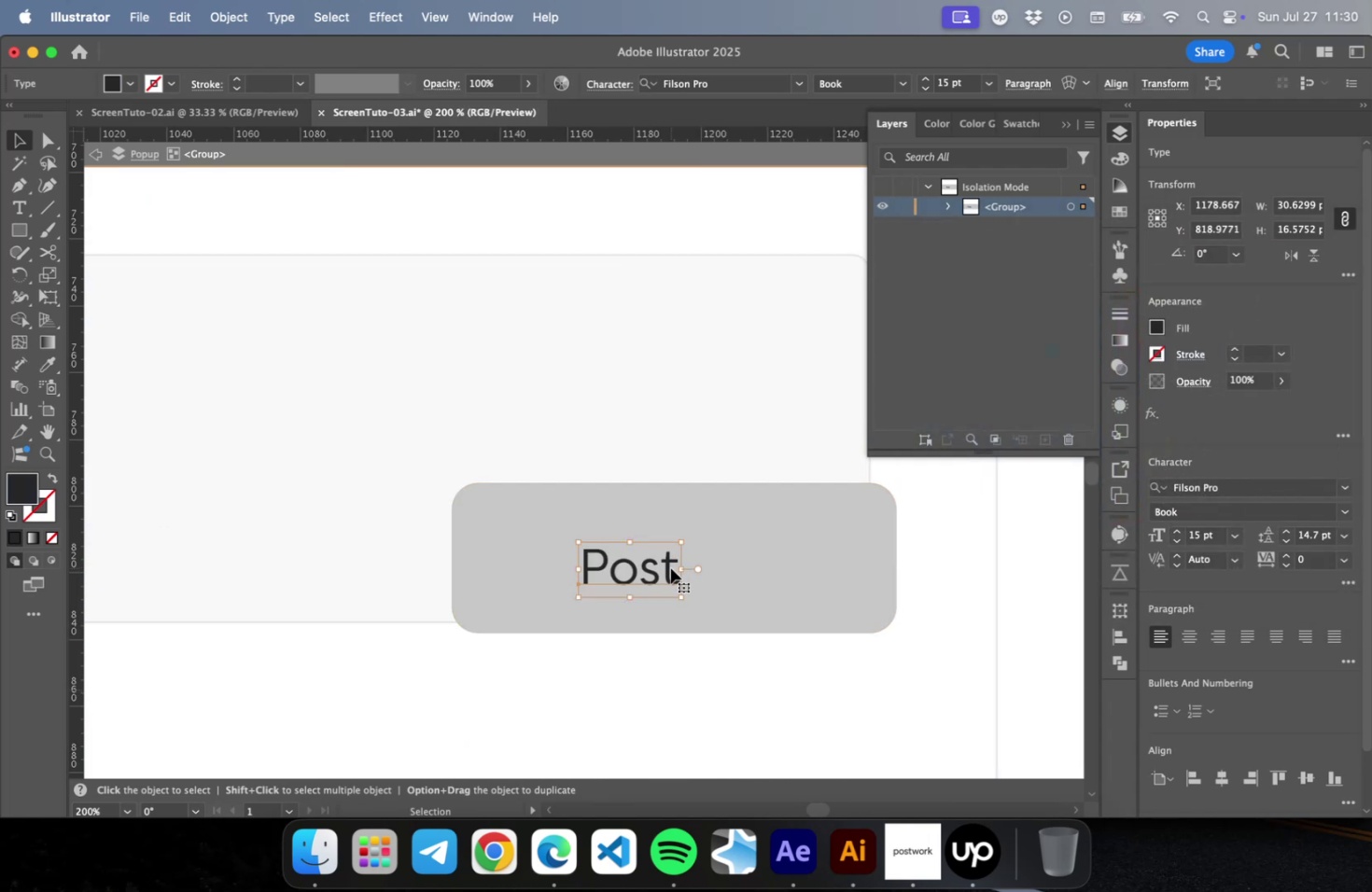 
left_click([793, 528])
 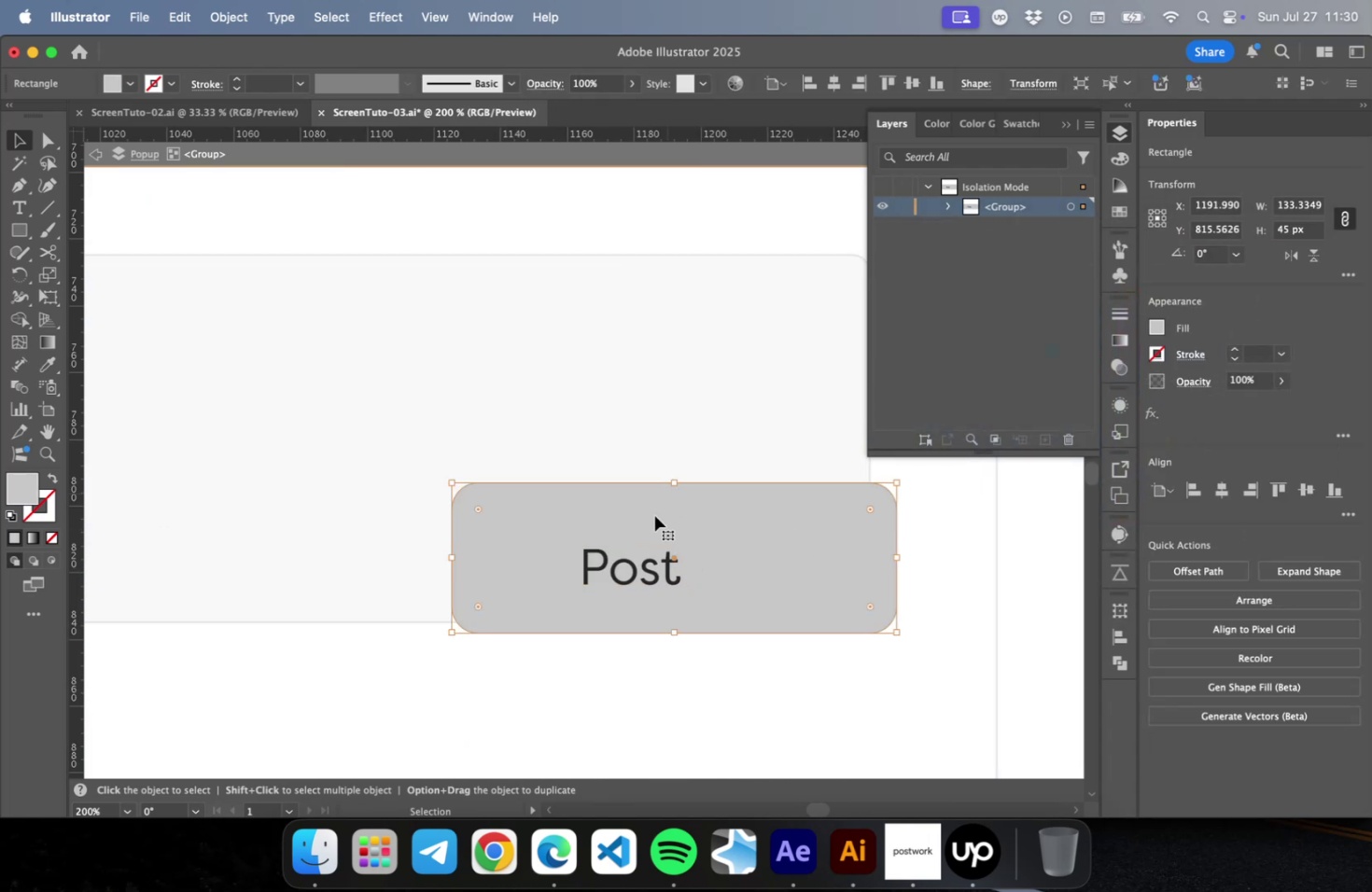 
double_click([641, 556])
 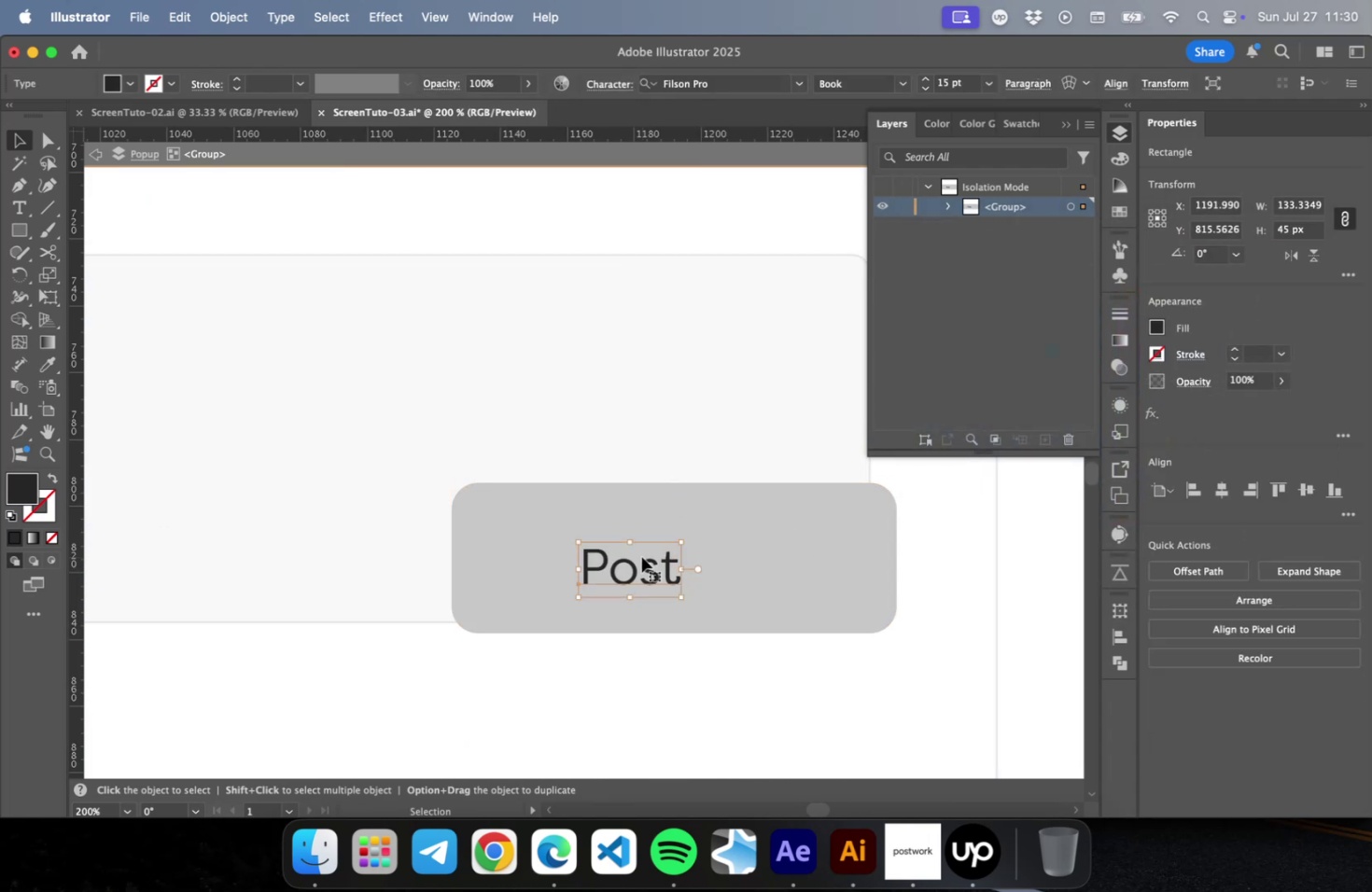 
triple_click([641, 556])
 